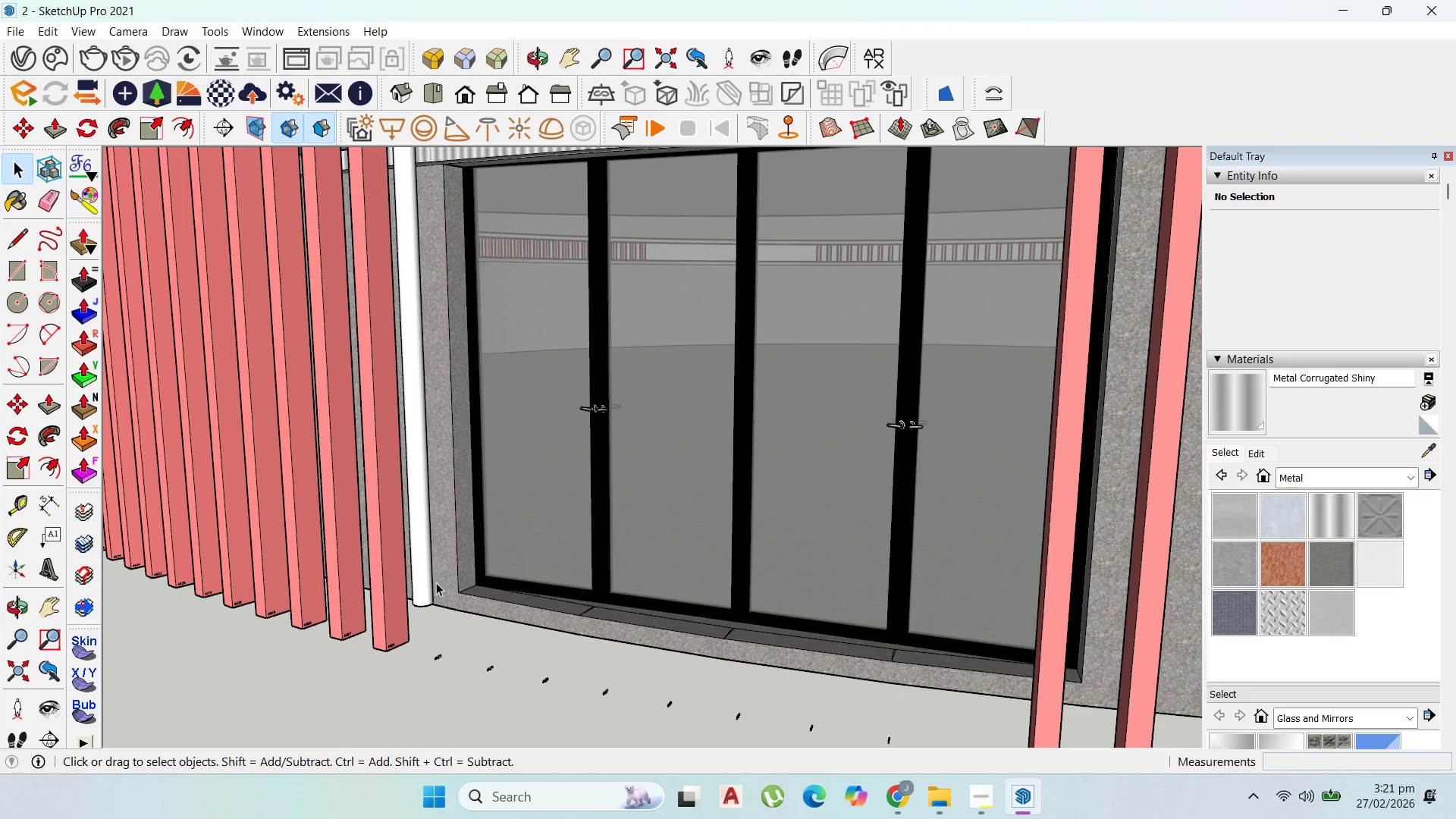 
left_click([426, 582])
 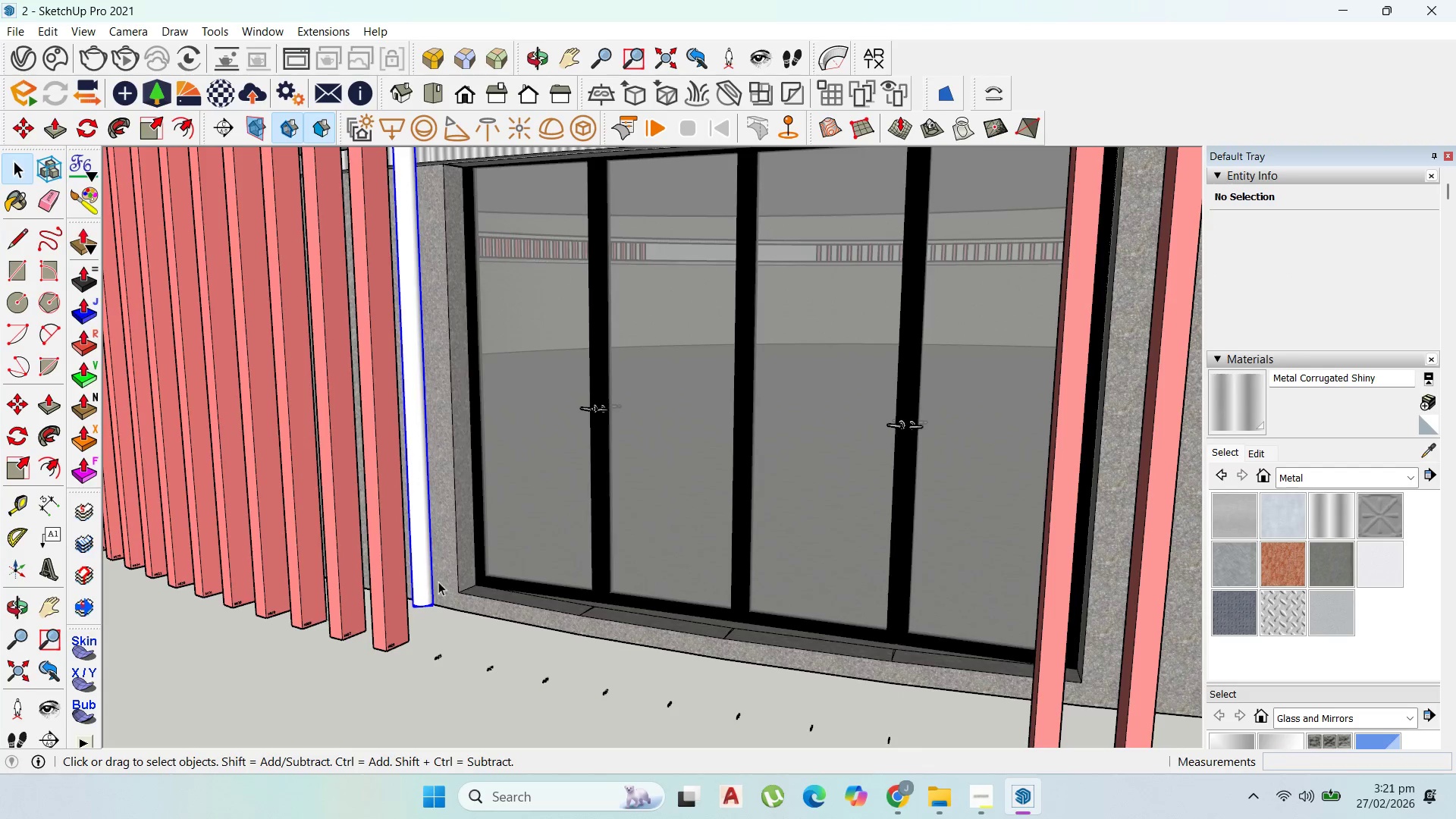 
scroll: coordinate [579, 572], scroll_direction: down, amount: 5.0
 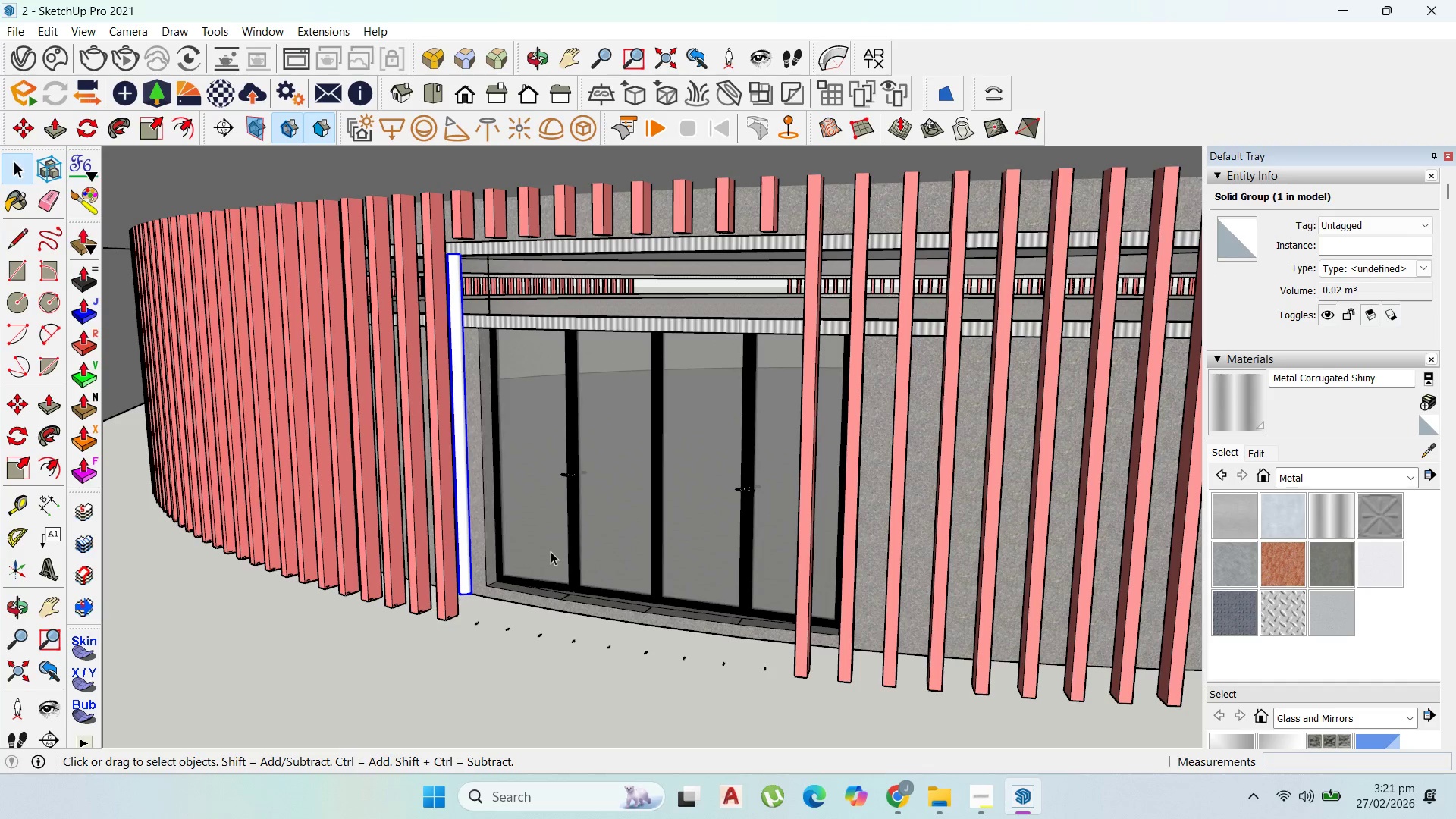 
key(Control+Z)
 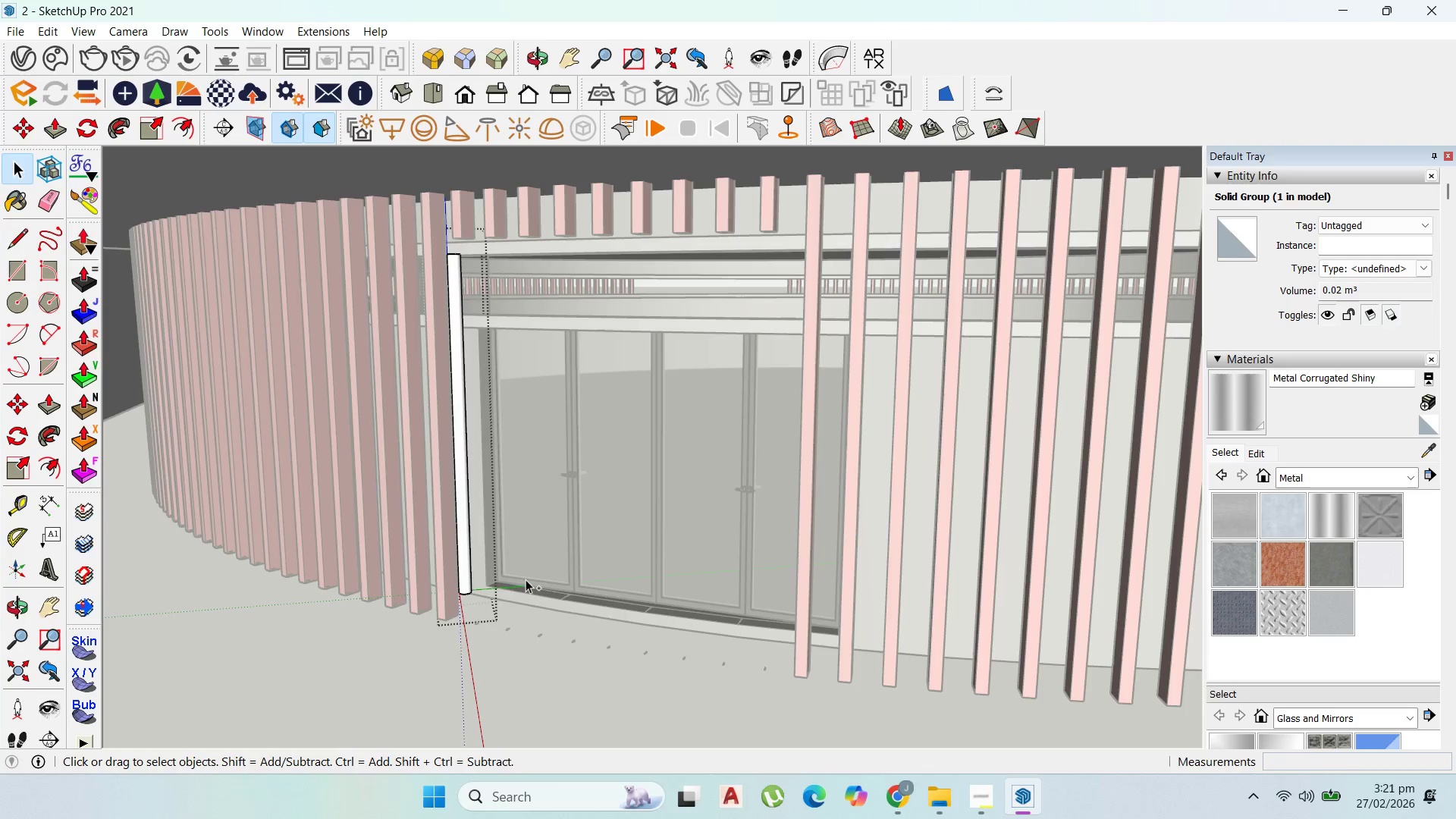 
key(Control+Z)
 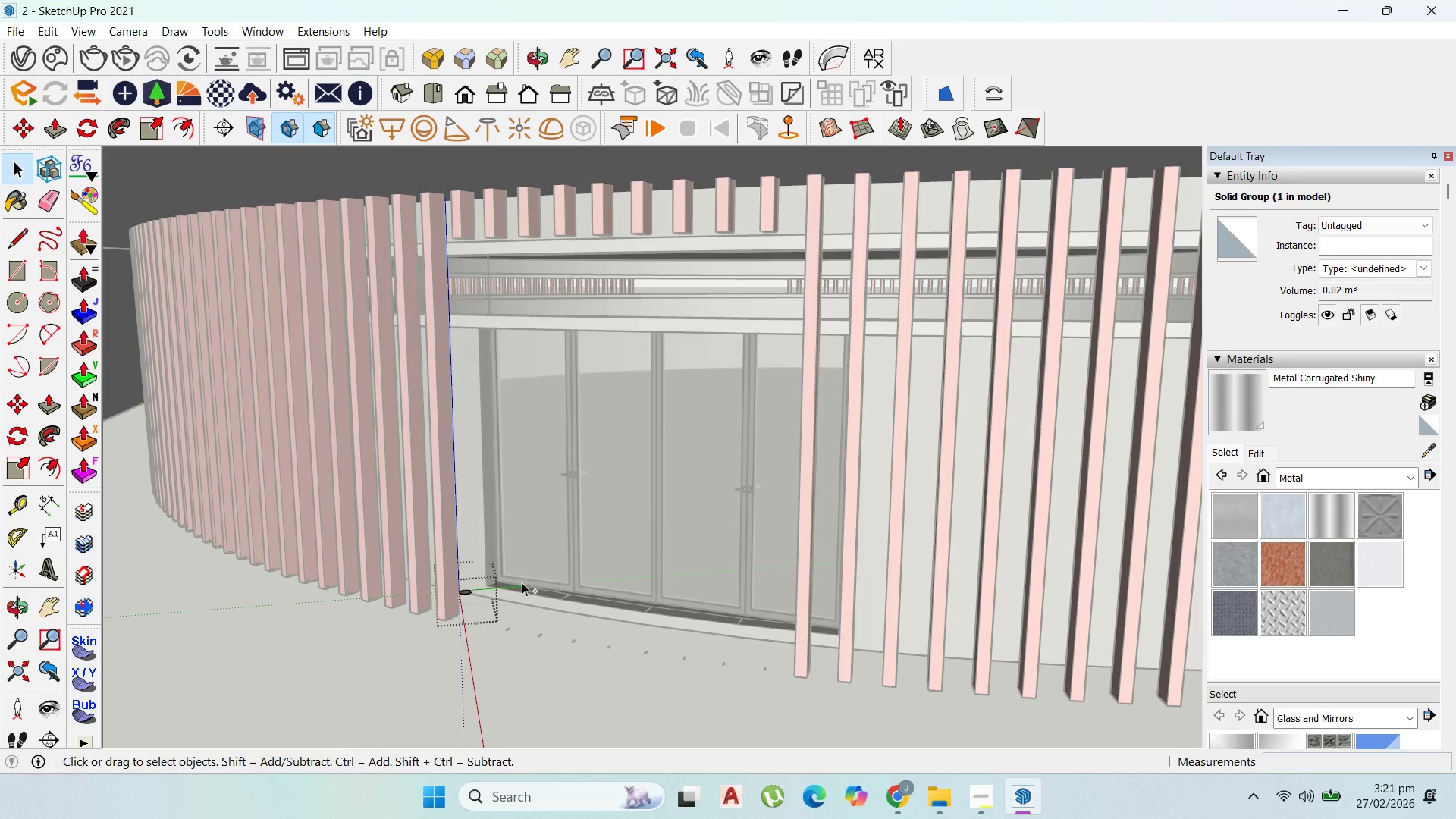 
key(Escape)
 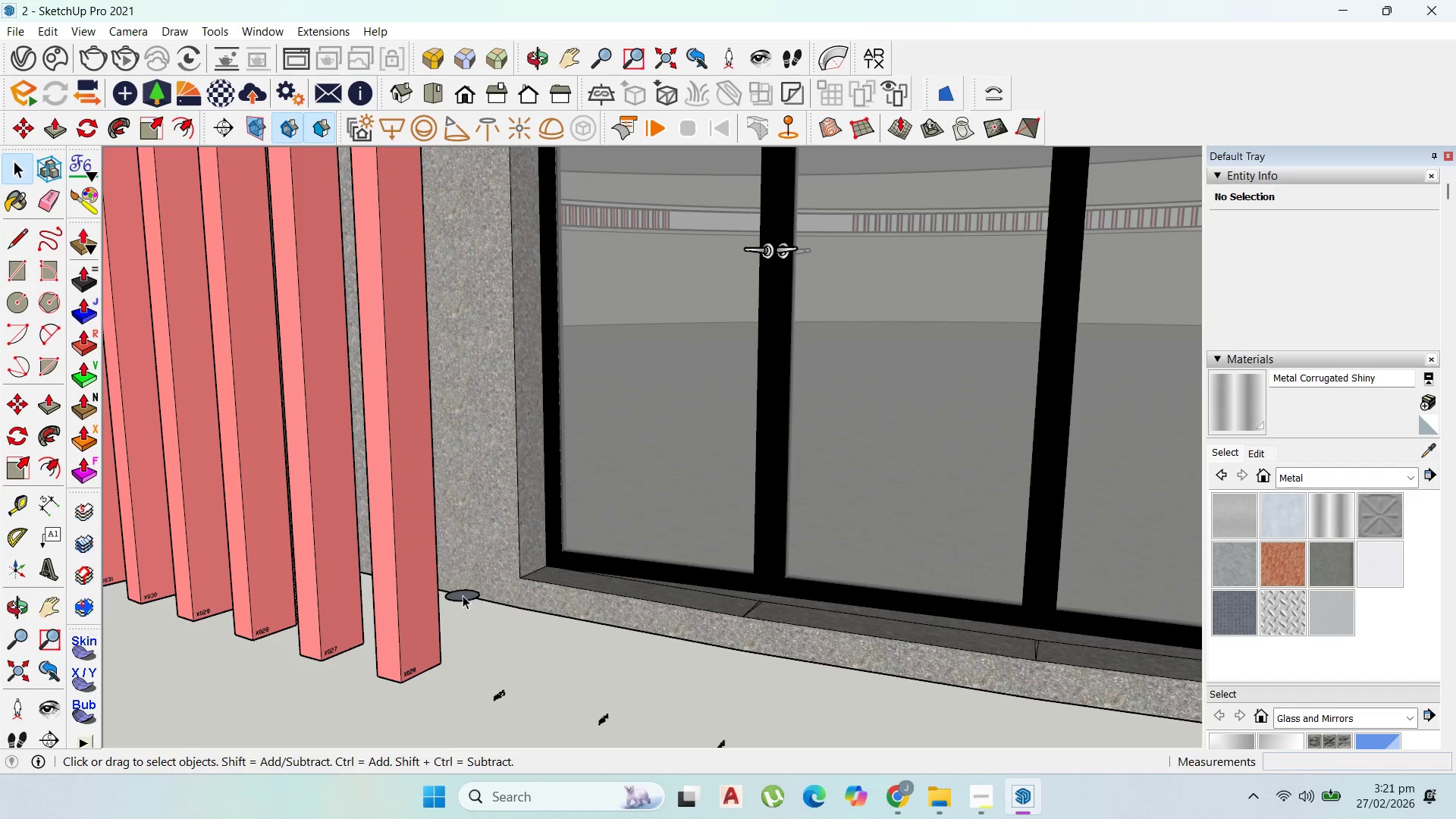 
left_click([463, 595])
 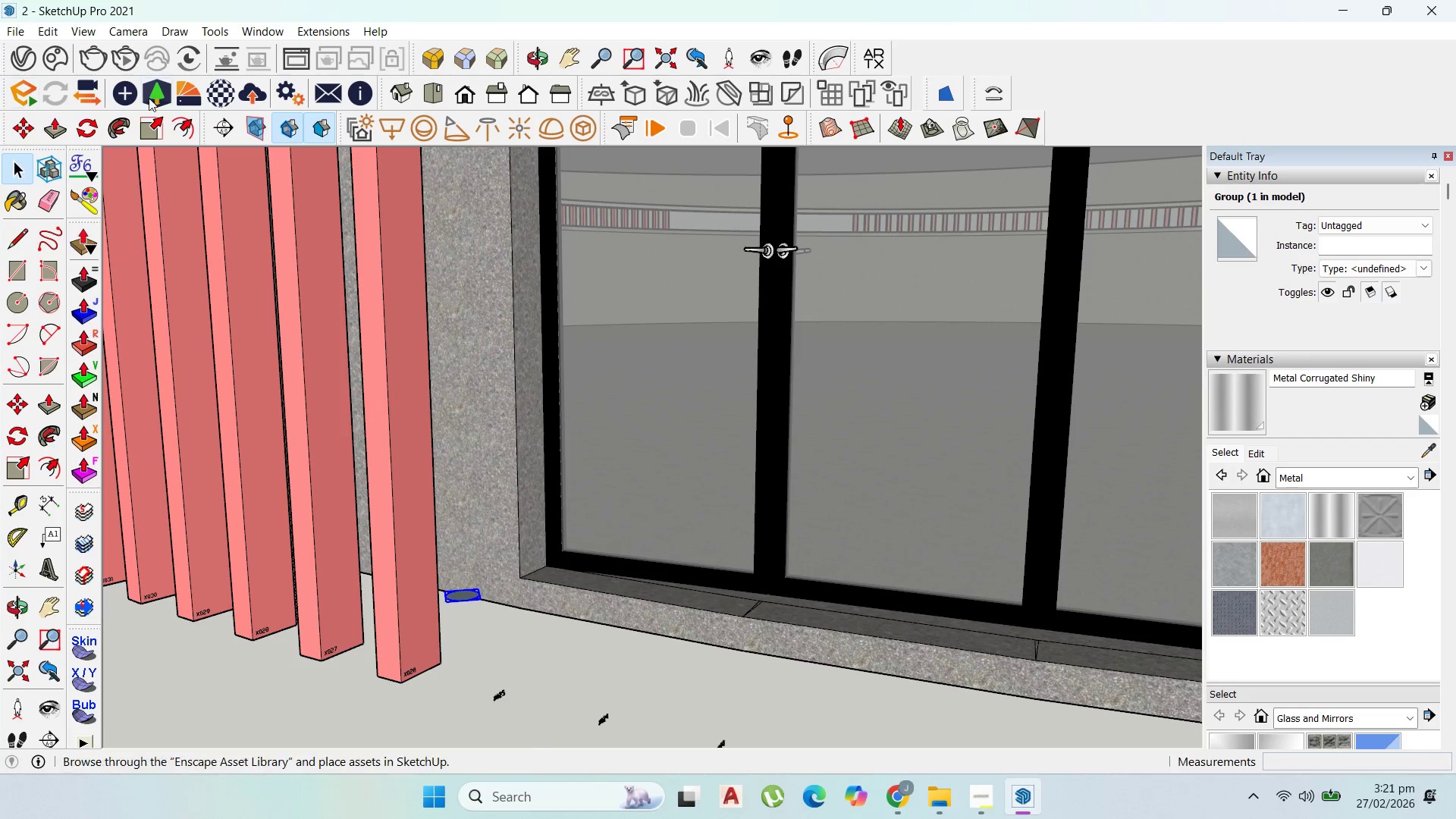 
scroll: coordinate [454, 601], scroll_direction: up, amount: 10.0
 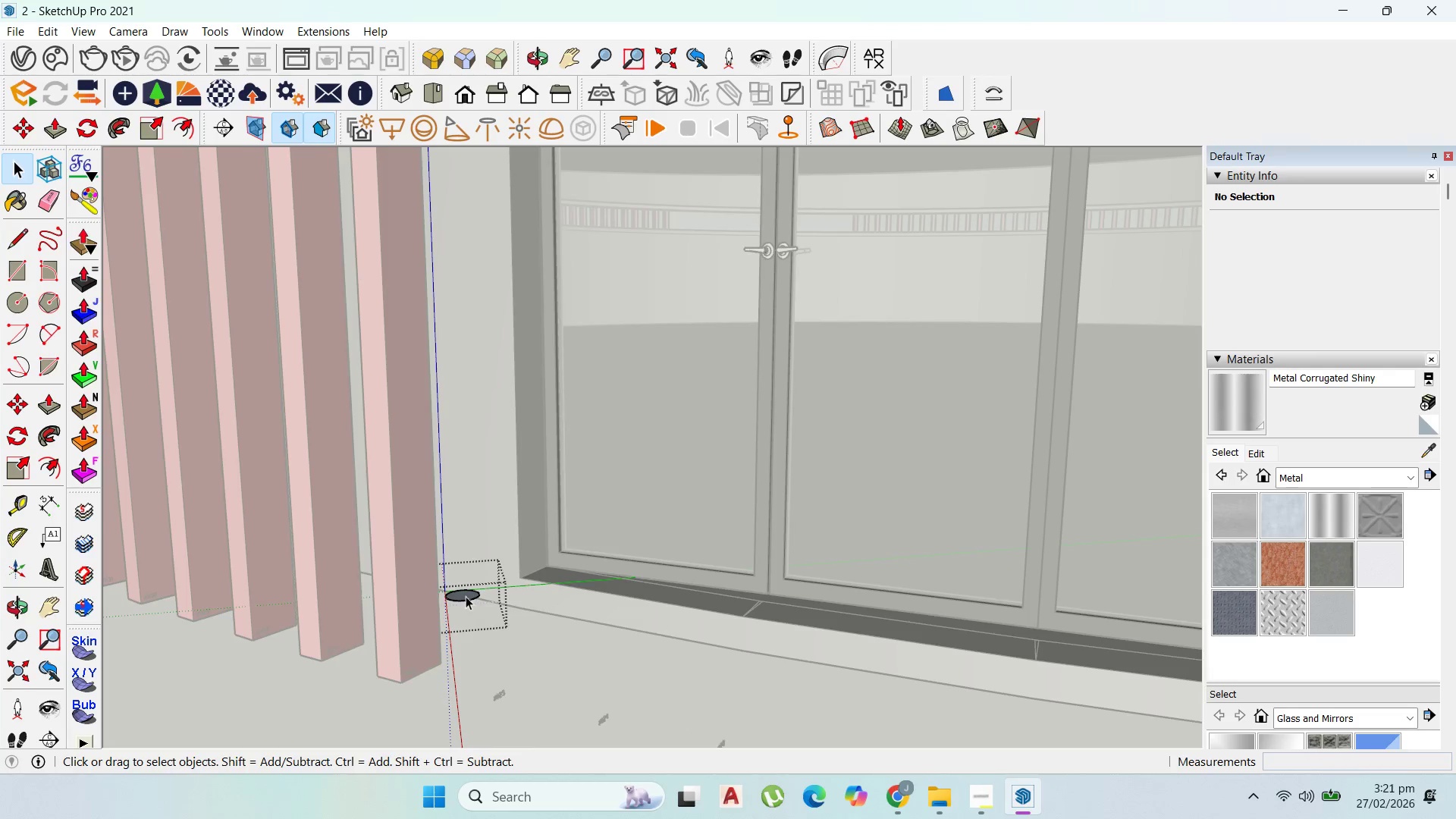 
left_click([149, 127])
 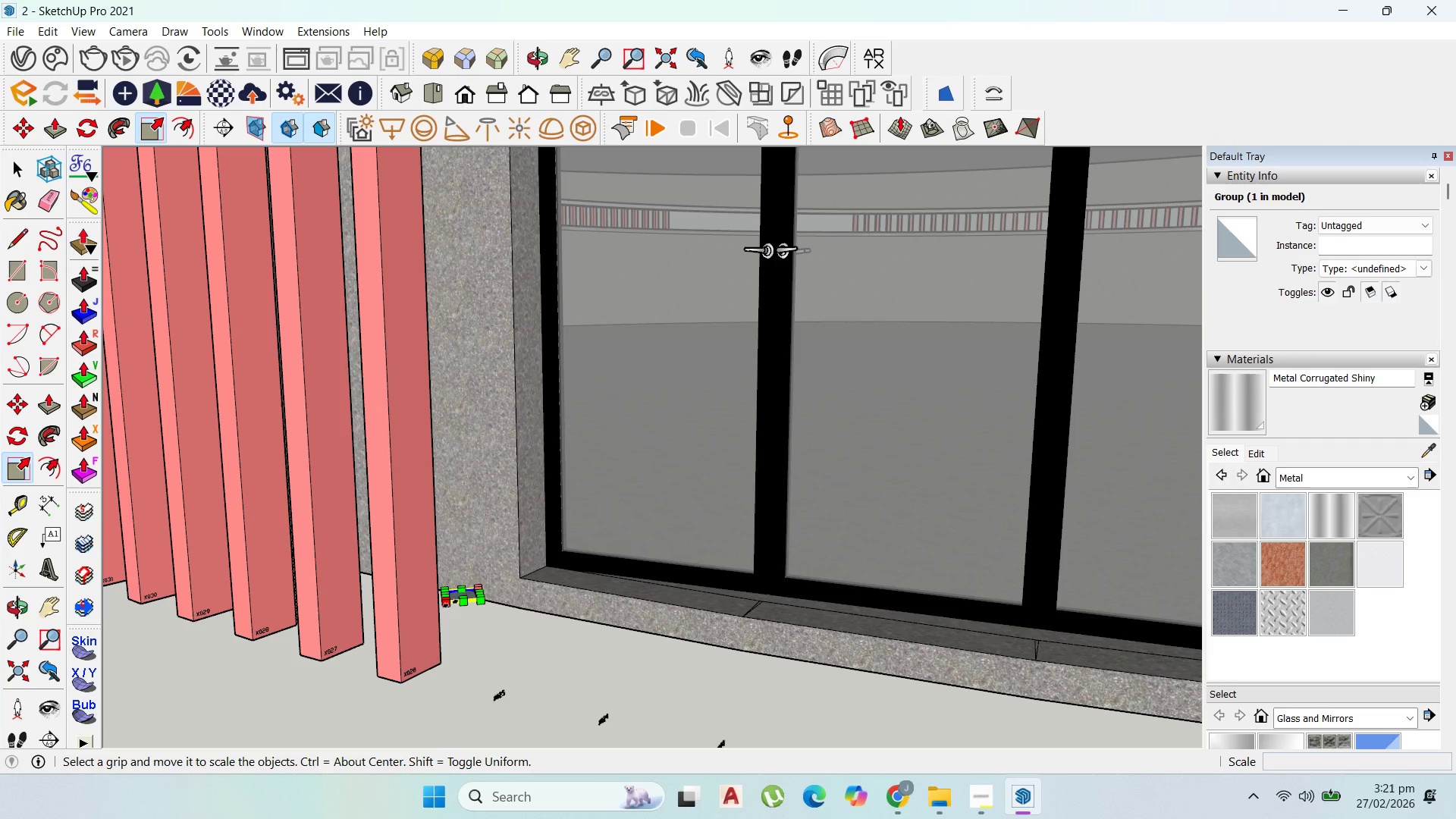 
left_click([450, 605])
 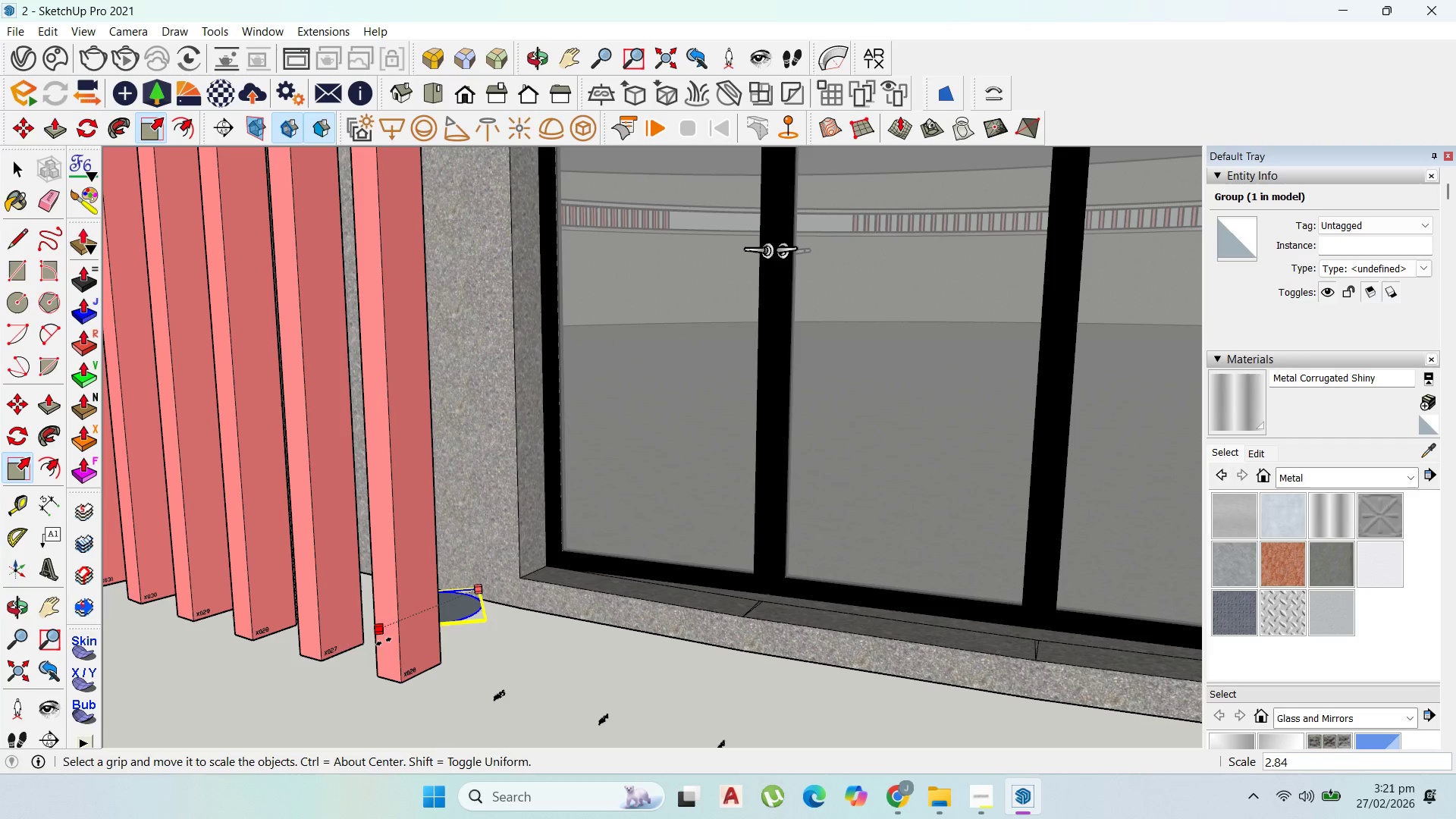 
left_click([377, 648])
 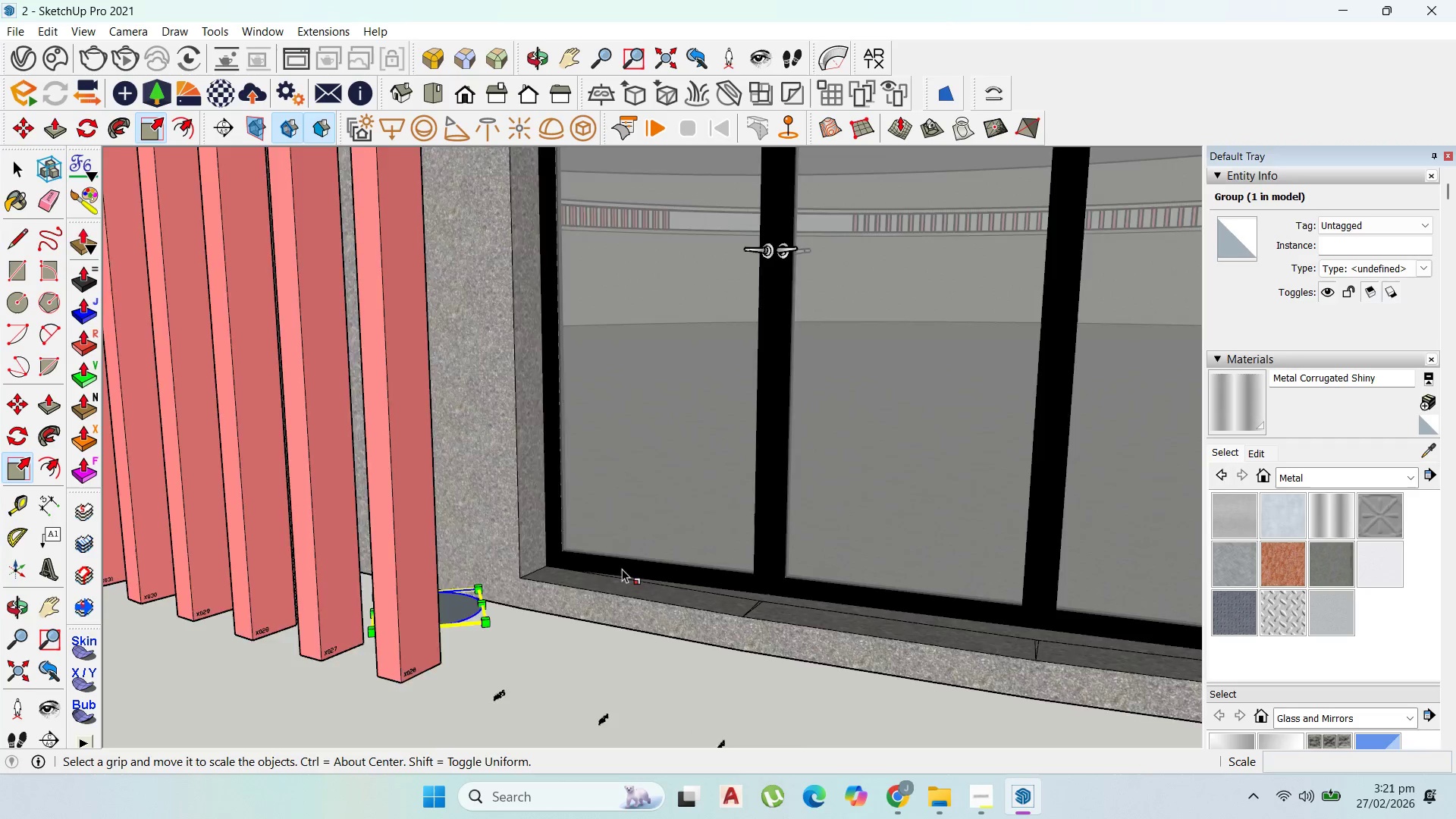 
scroll: coordinate [628, 569], scroll_direction: down, amount: 4.0
 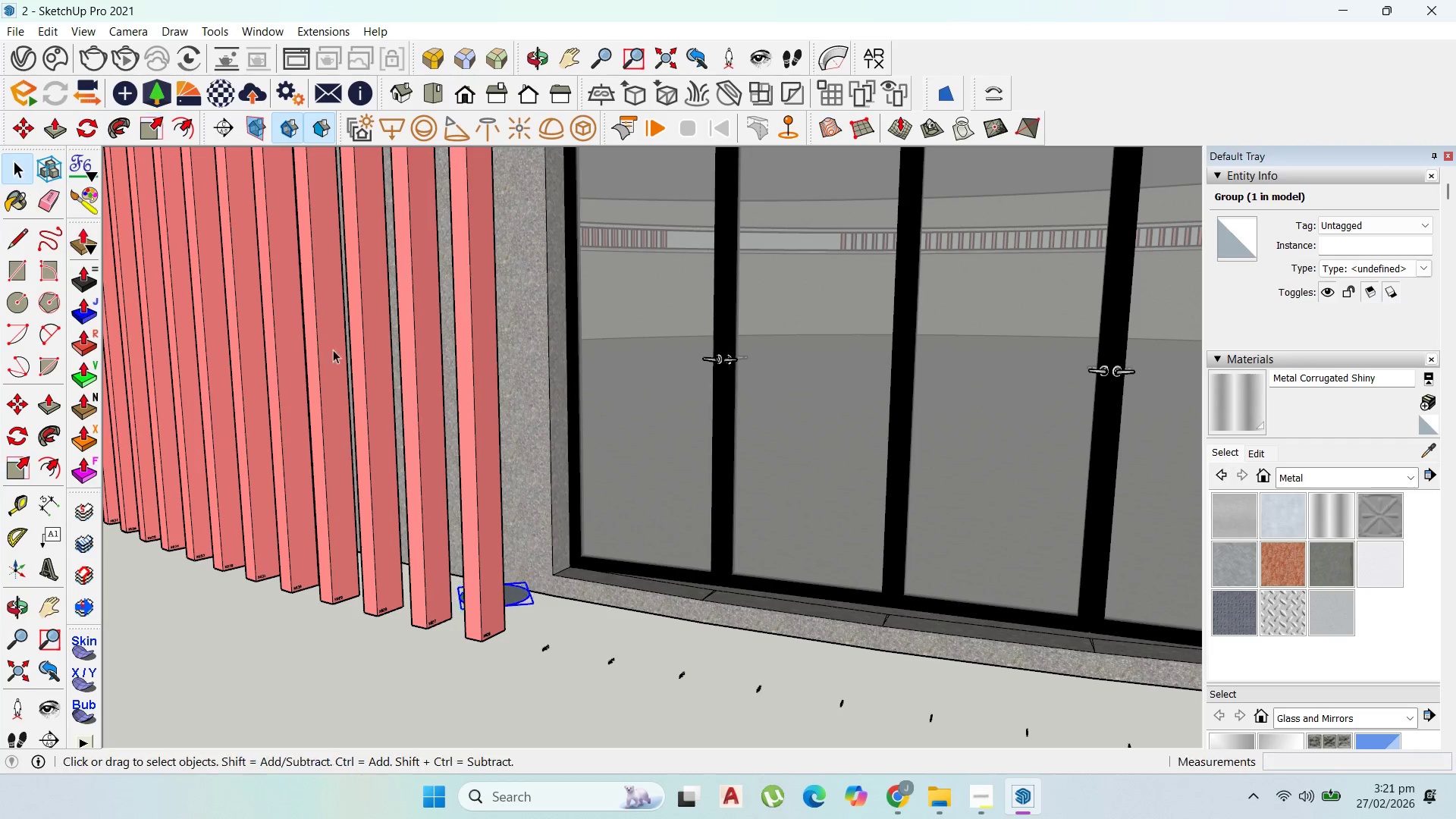 
scroll: coordinate [563, 524], scroll_direction: up, amount: 1.0
 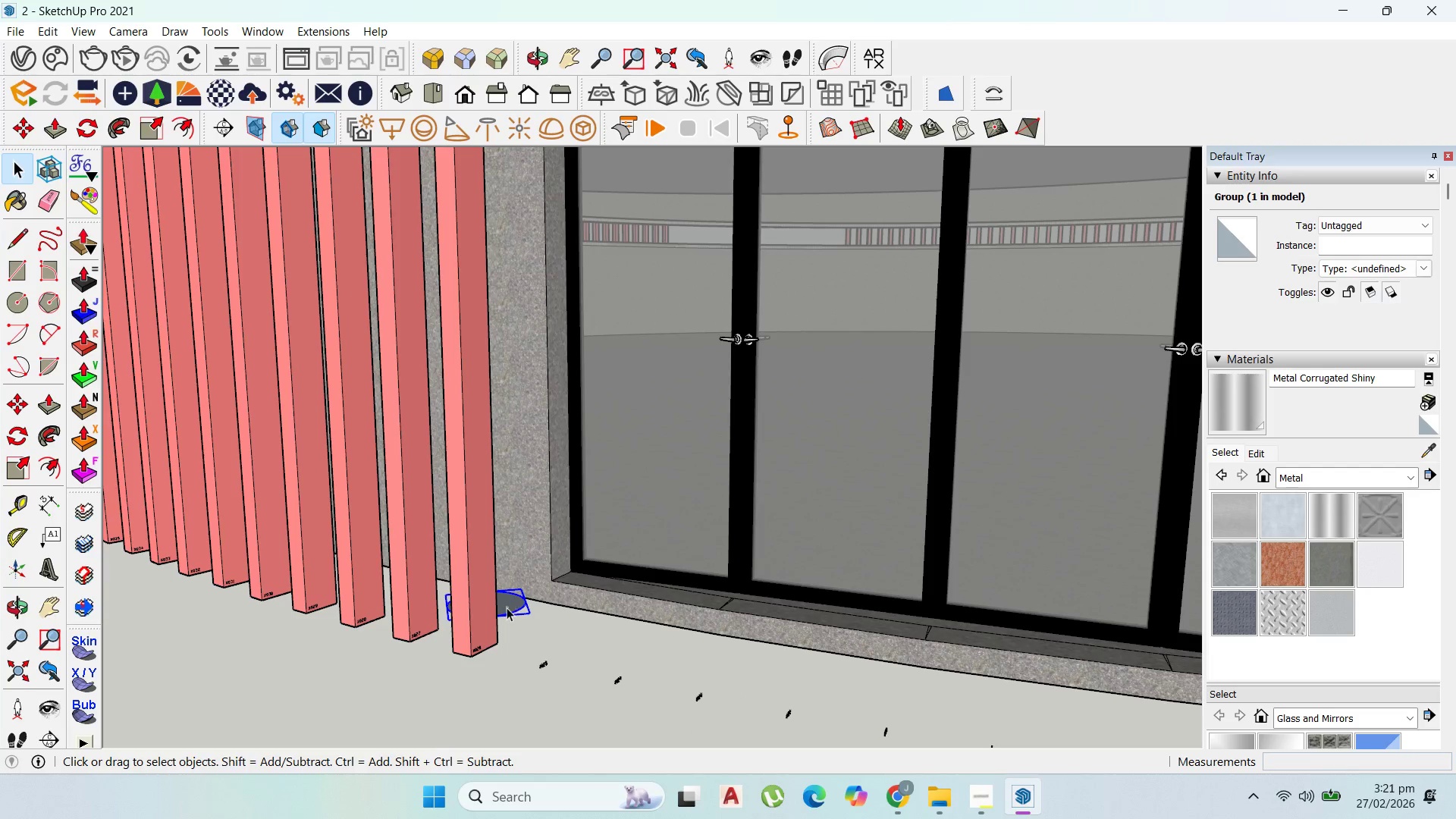 
double_click([507, 607])
 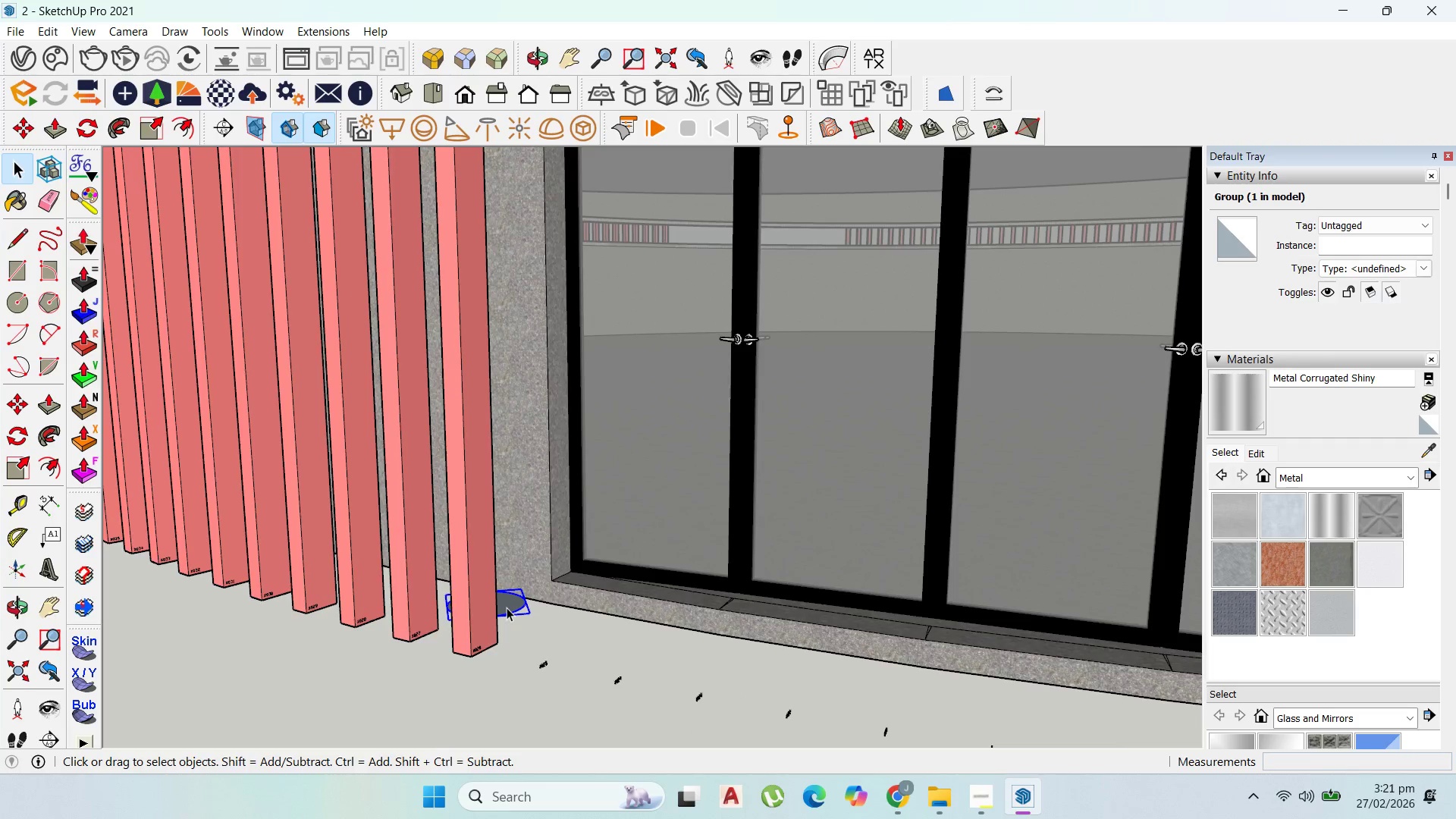 
triple_click([507, 607])
 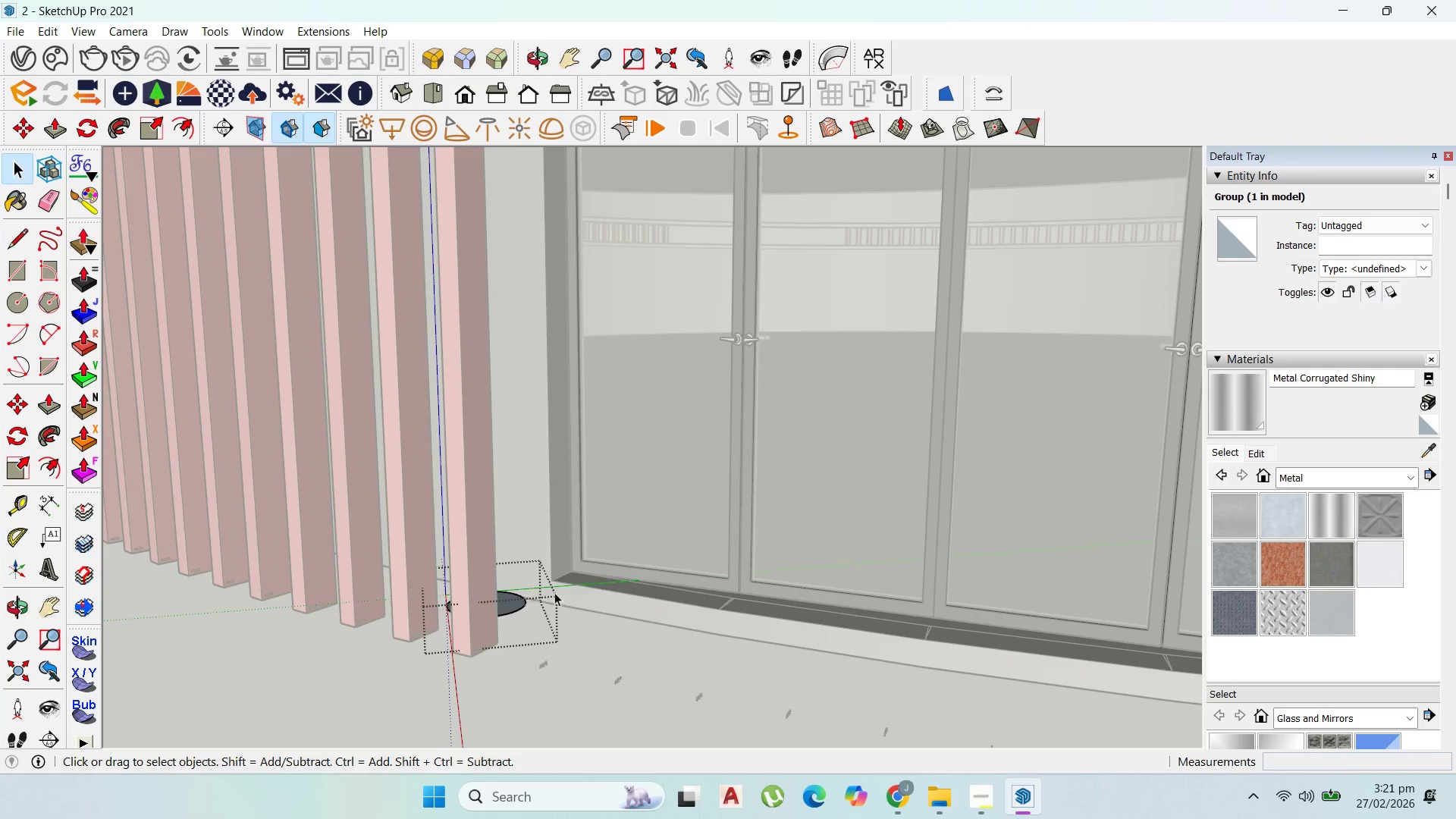 
key(P)
 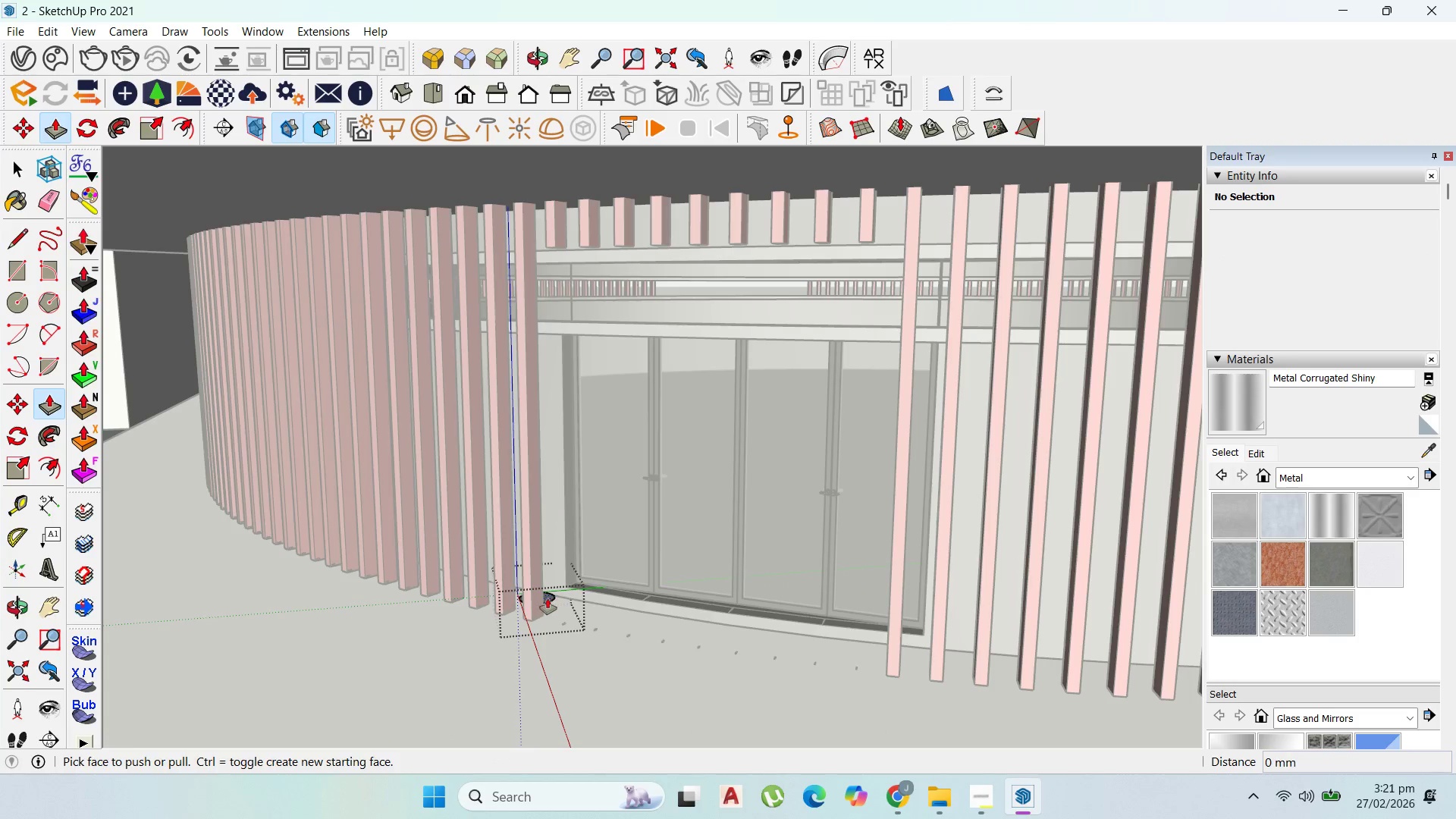 
scroll: coordinate [587, 595], scroll_direction: down, amount: 9.0
 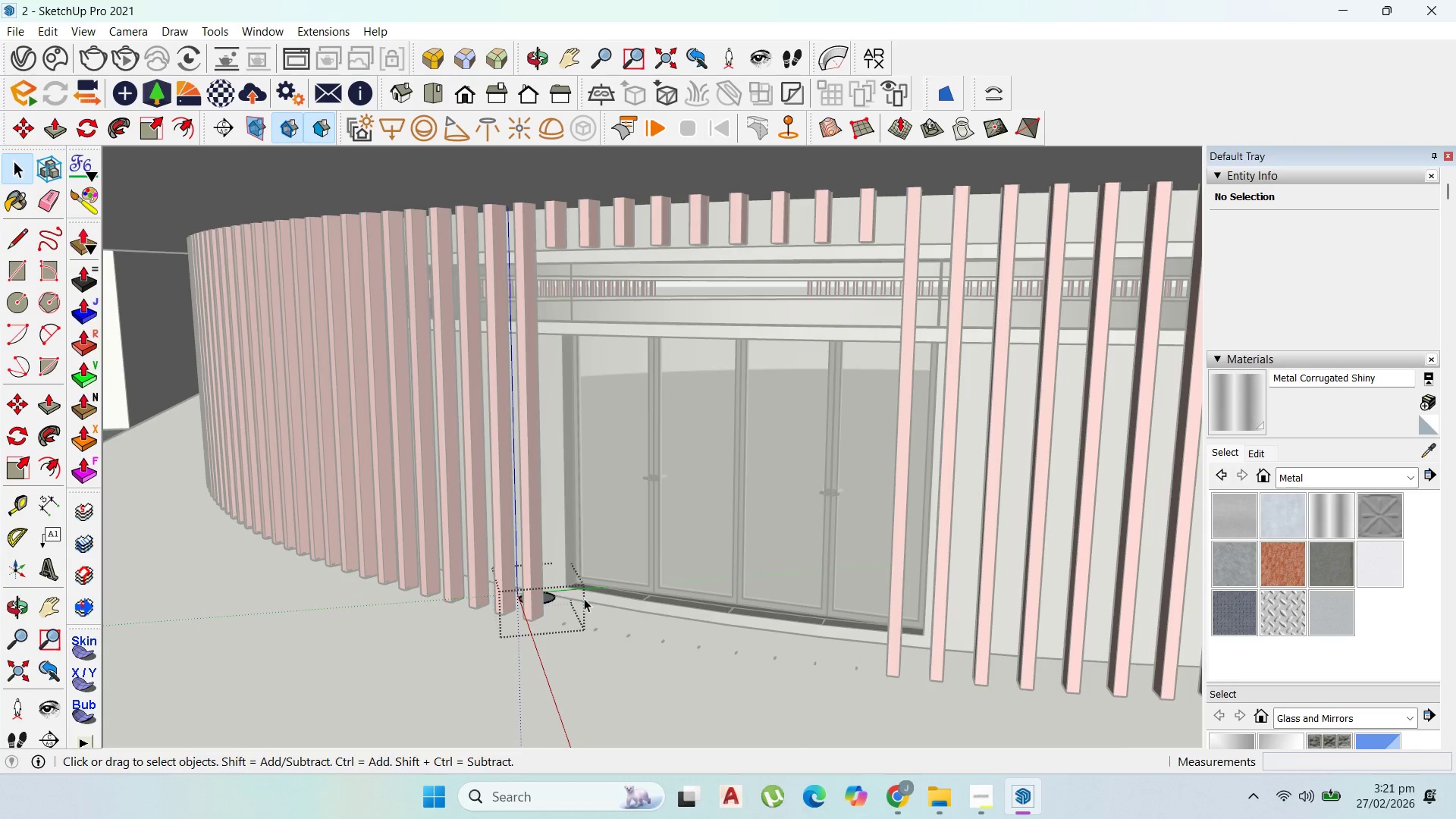 
left_click([547, 598])
 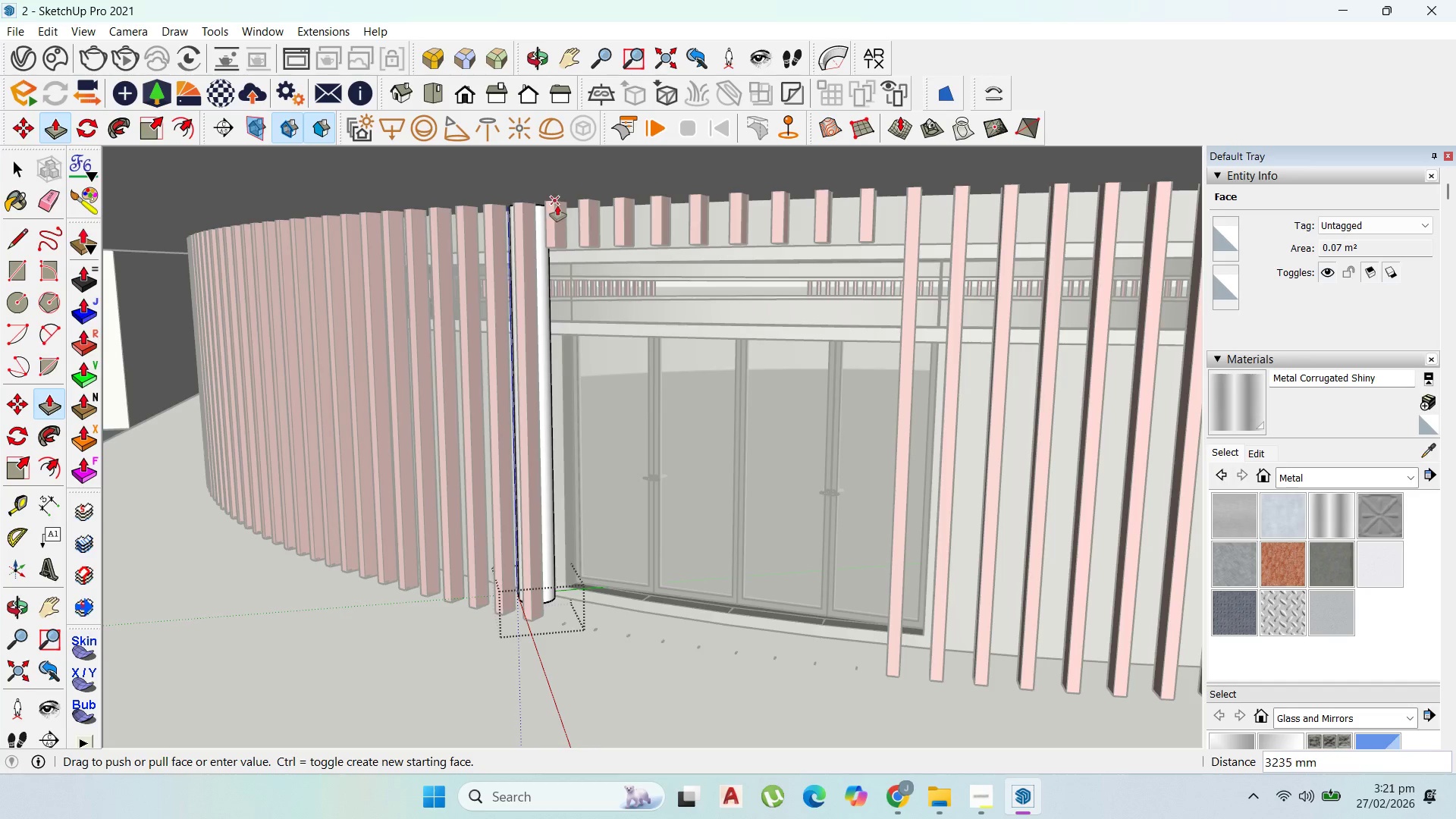 
left_click([569, 202])
 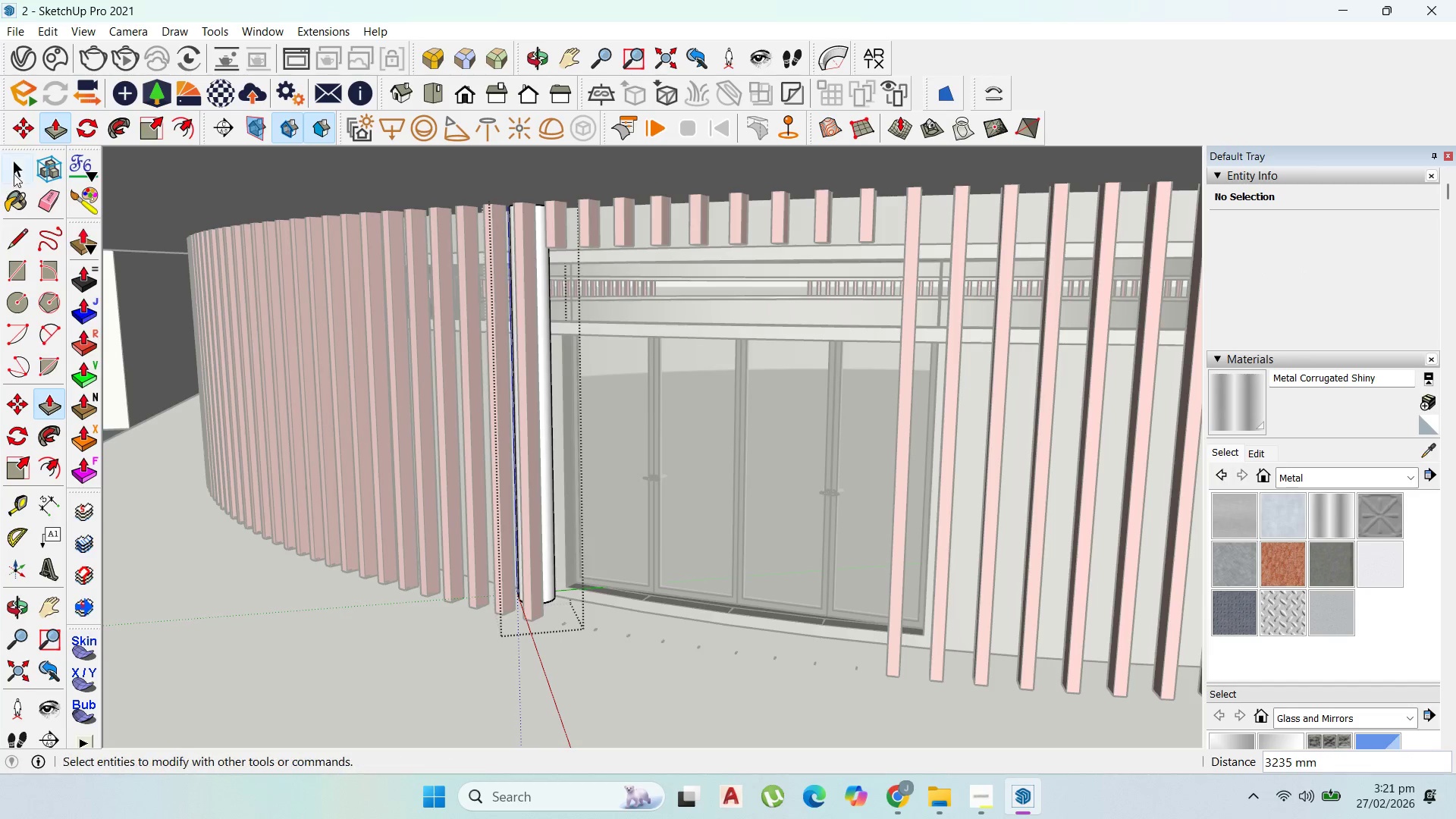 
left_click_drag(start_coordinate=[16, 169], to_coordinate=[21, 170])
 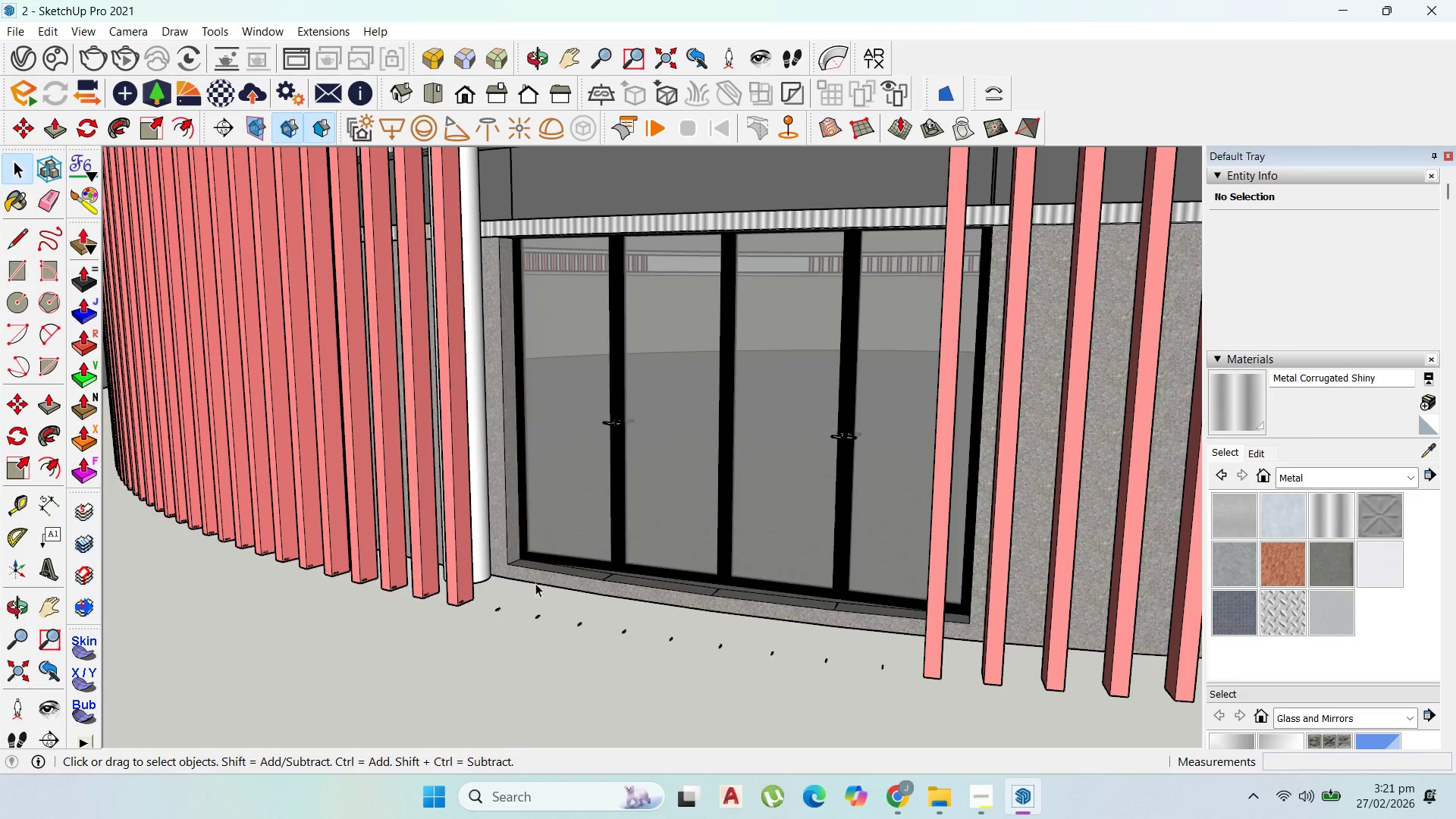 
key(Escape)
 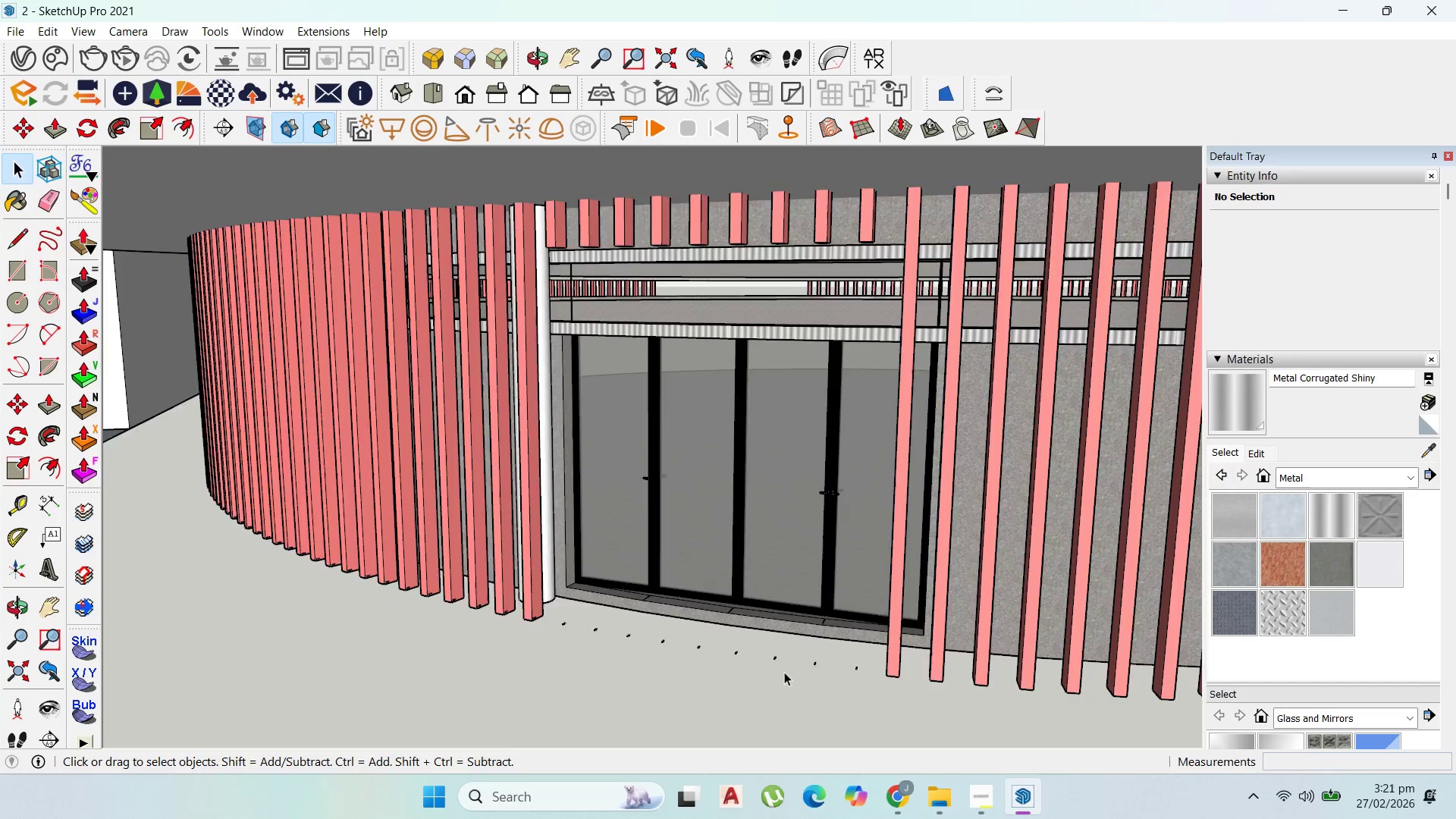 
key(Escape)
 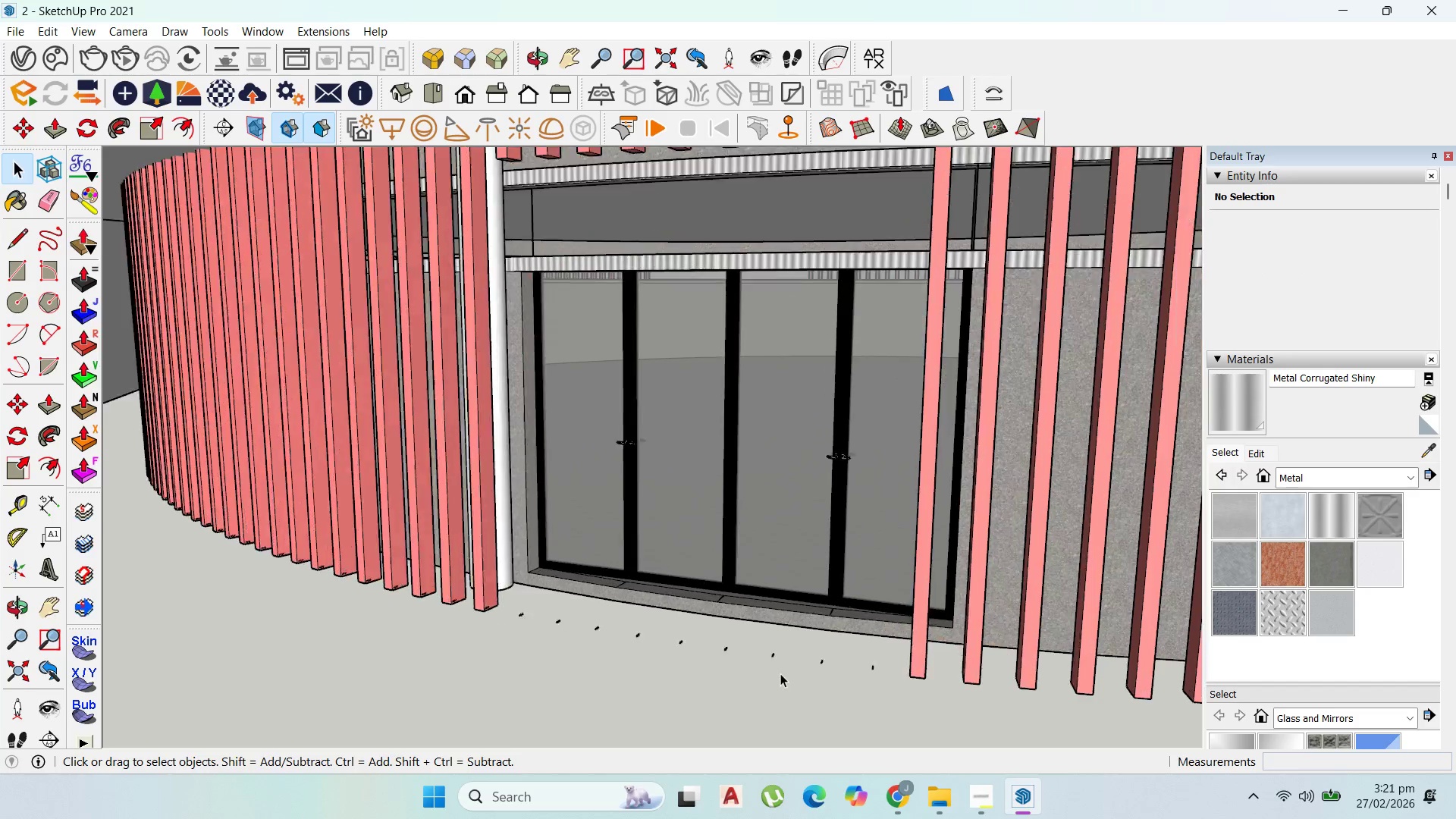 
scroll: coordinate [475, 556], scroll_direction: up, amount: 6.0
 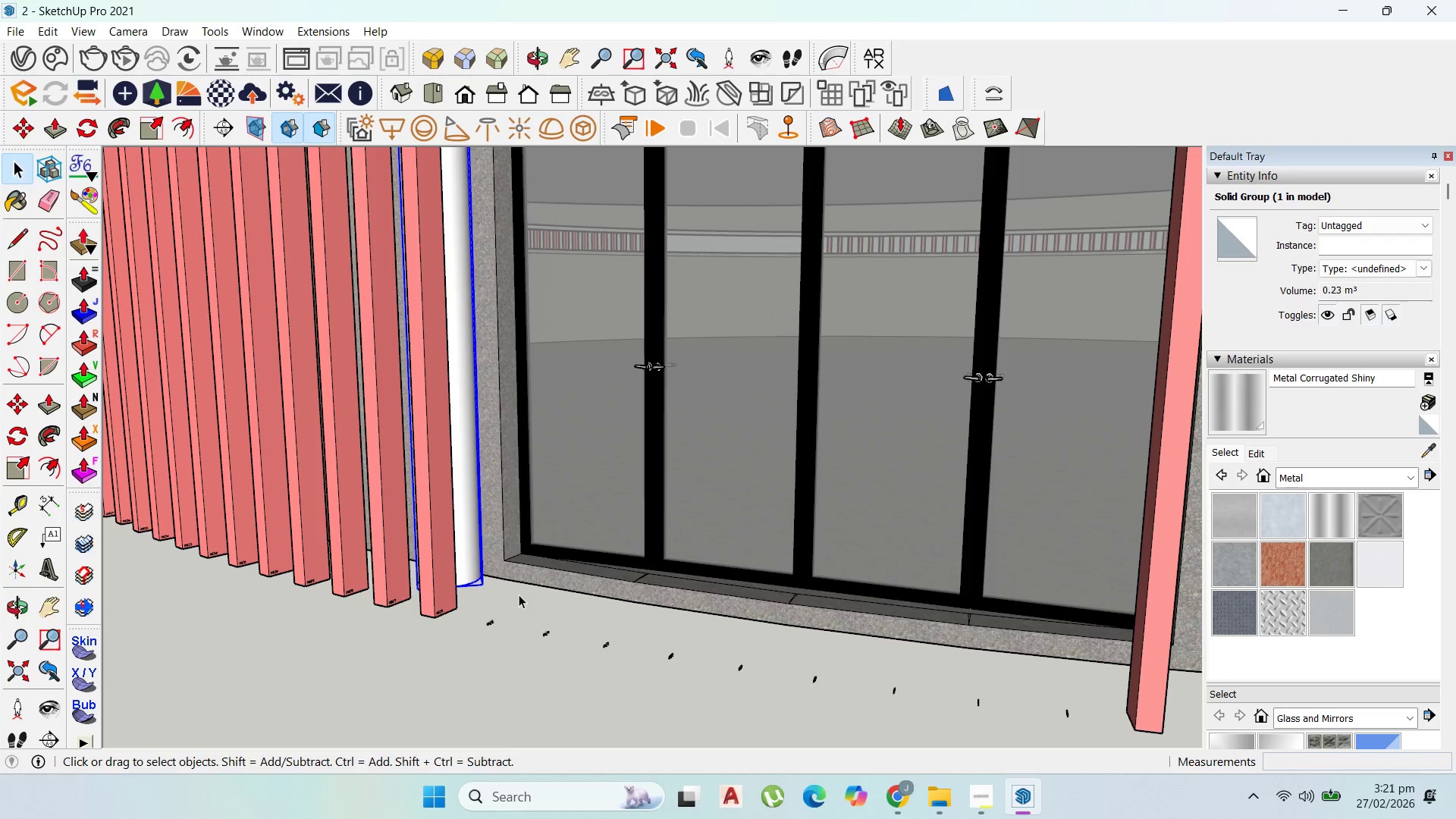 
key(M)
 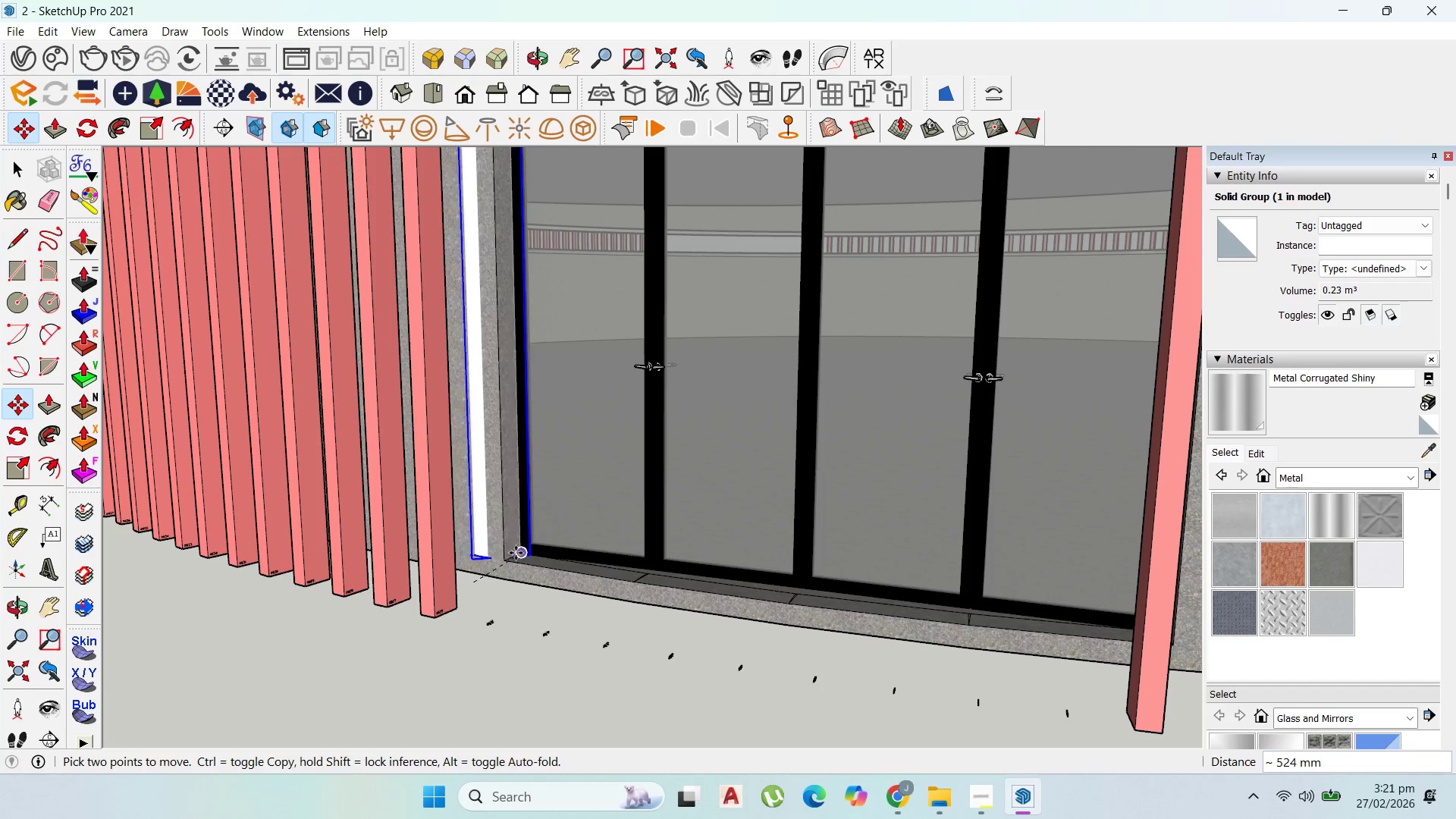 
left_click([516, 550])
 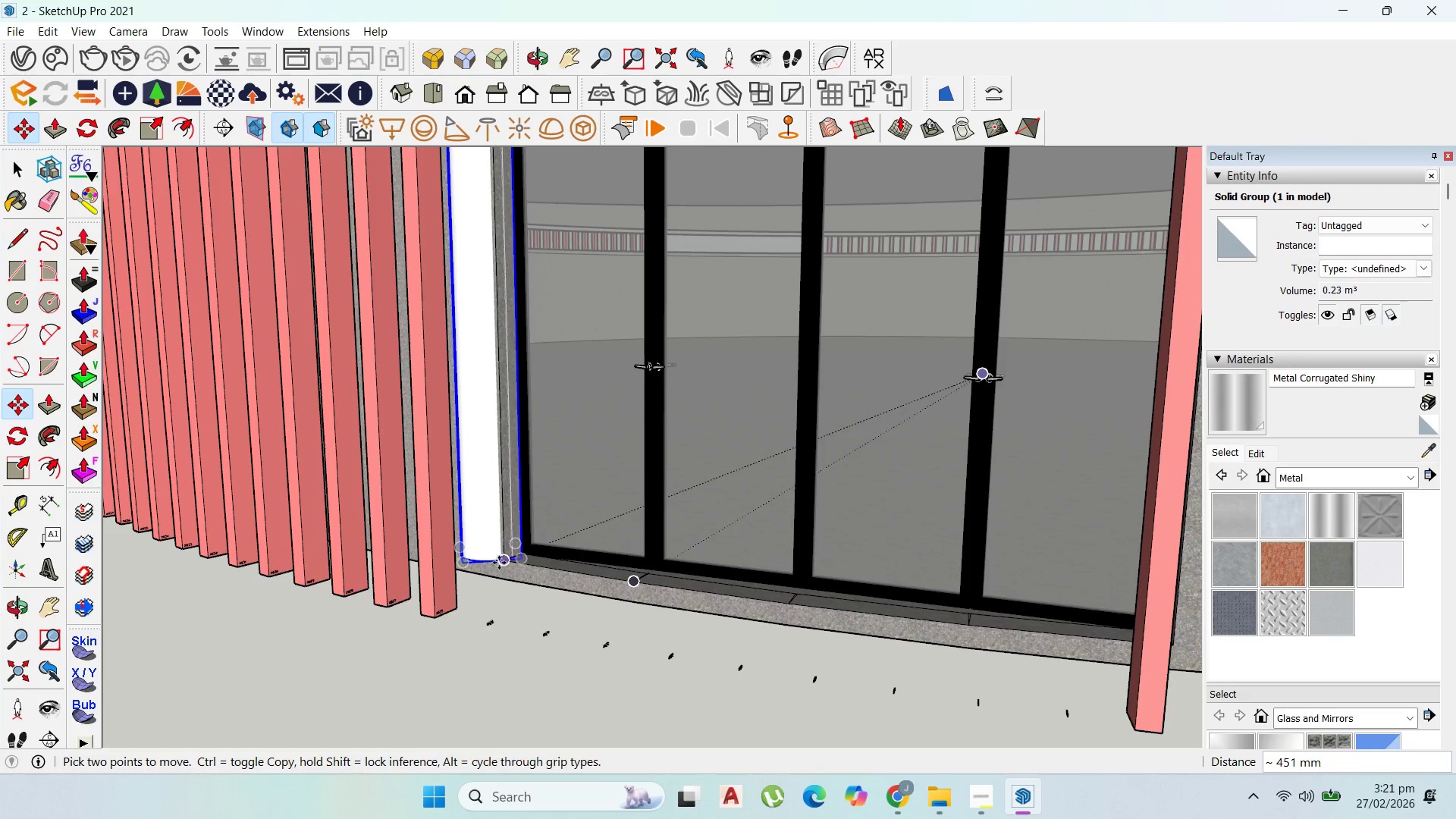 
left_click([498, 561])
 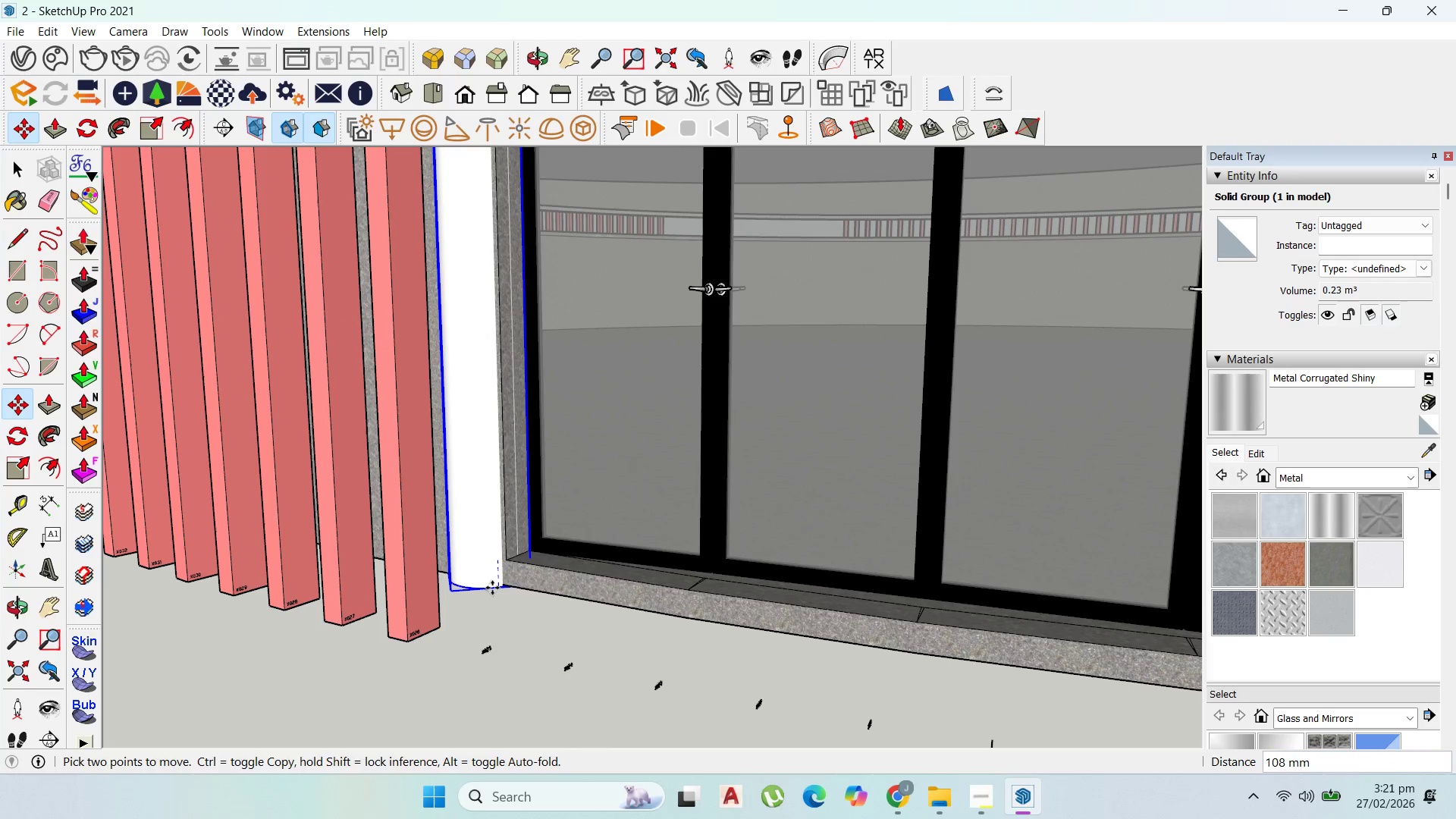 
scroll: coordinate [498, 562], scroll_direction: up, amount: 3.0
 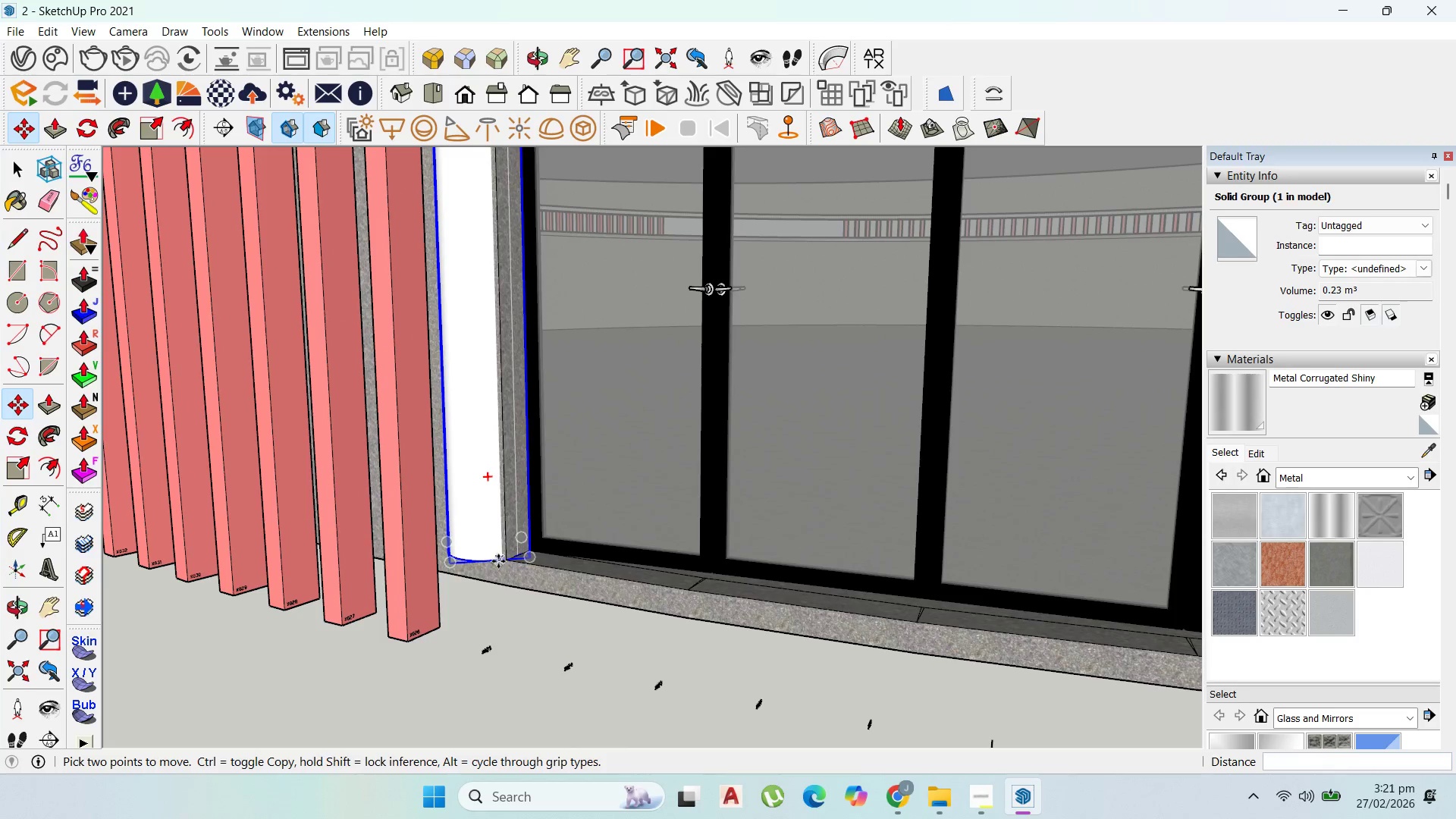 
hold_key(key=ShiftLeft, duration=0.73)
 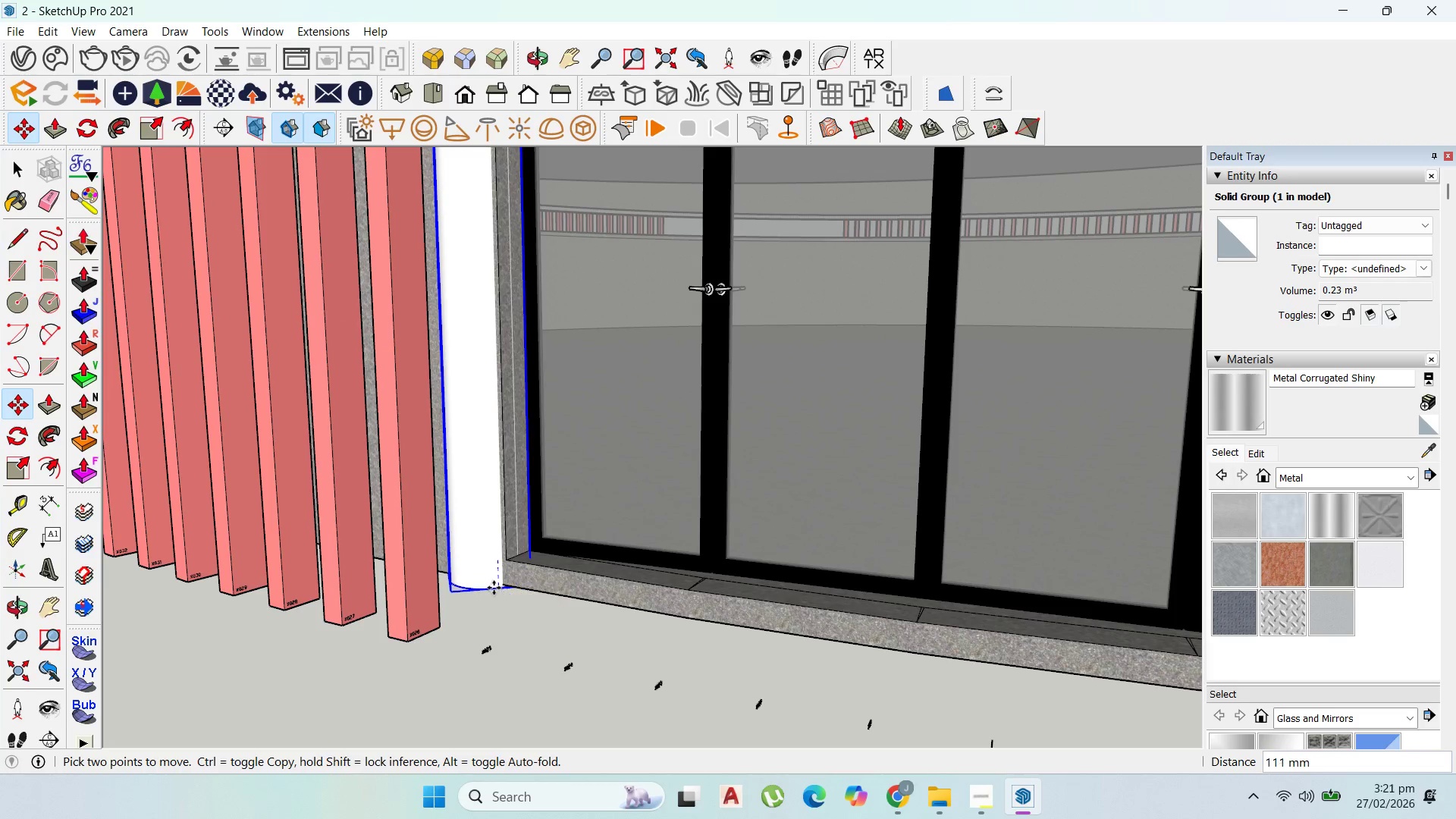 
hold_key(key=ShiftLeft, duration=1.53)
 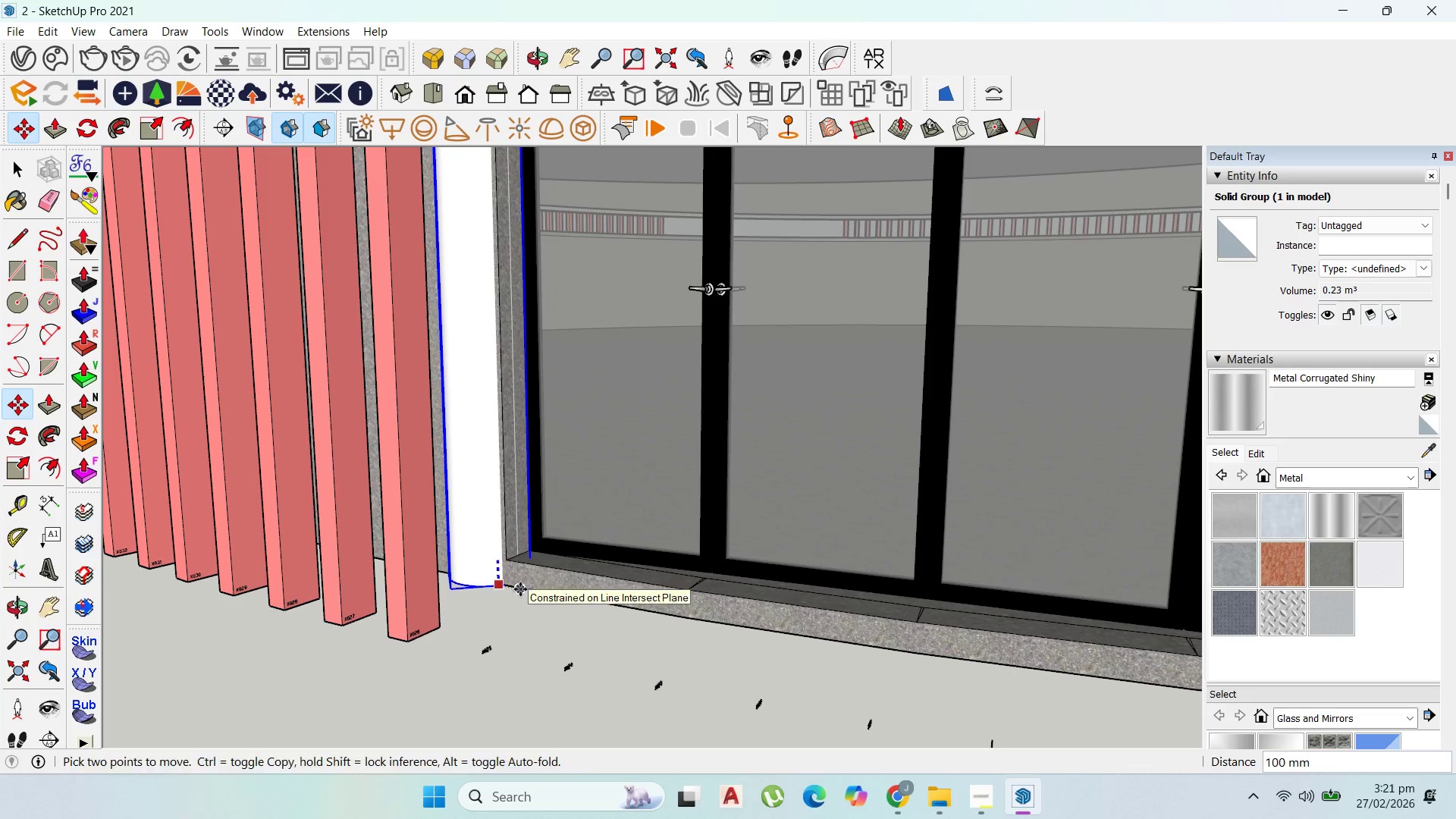 
hold_key(key=ShiftLeft, duration=0.84)
 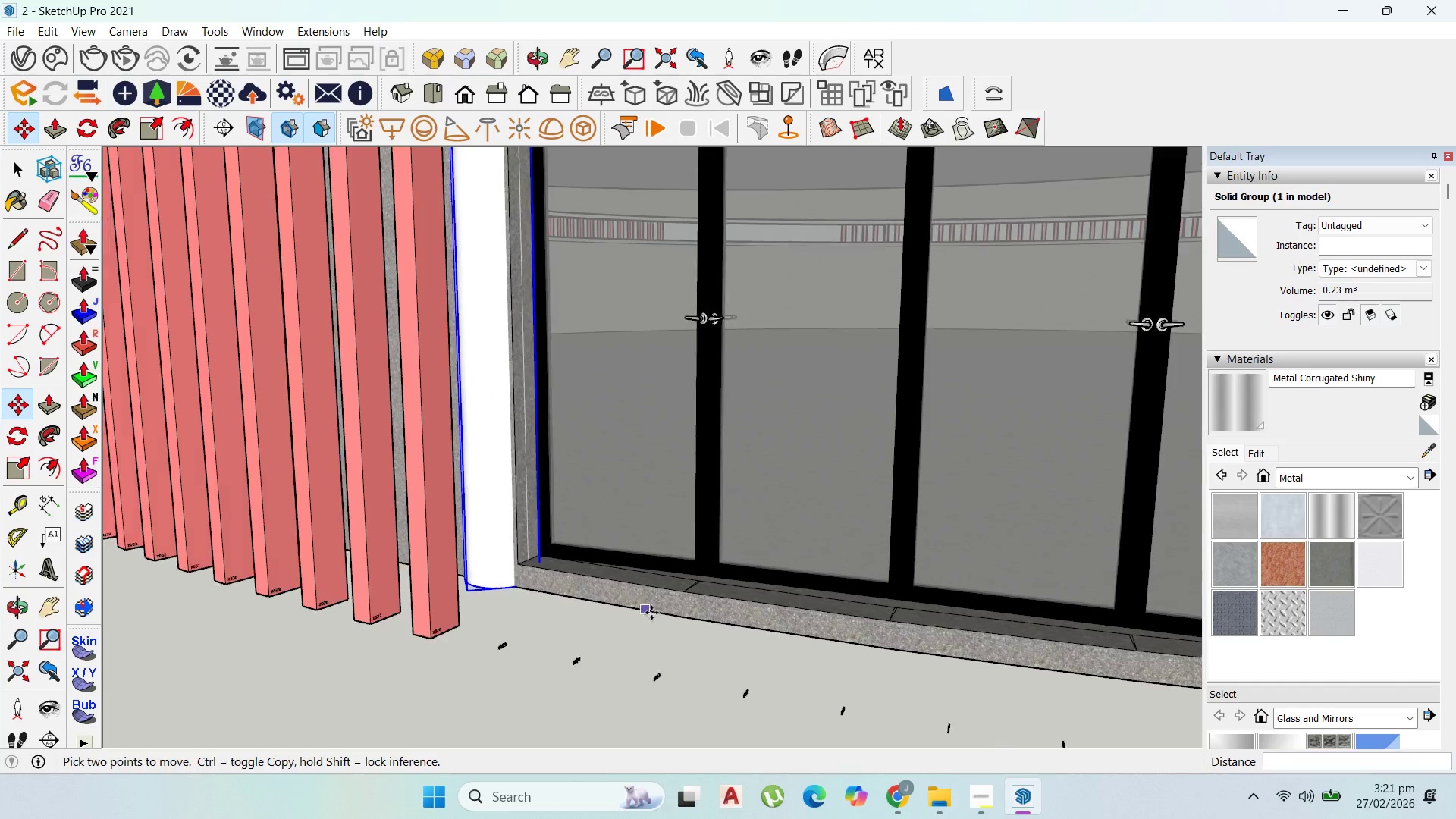 
scroll: coordinate [675, 630], scroll_direction: down, amount: 12.0
 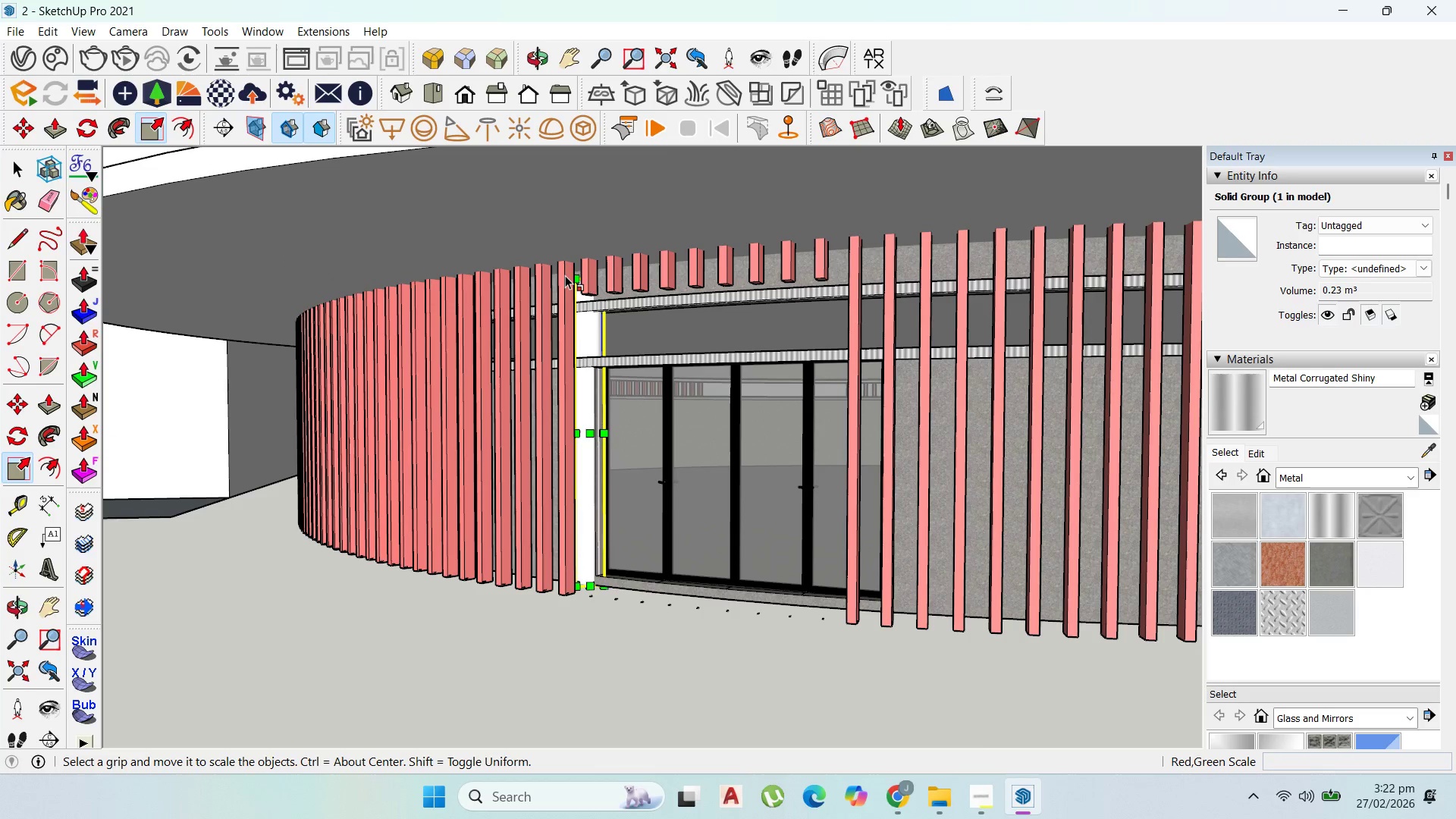 
scroll: coordinate [561, 274], scroll_direction: up, amount: 6.0
 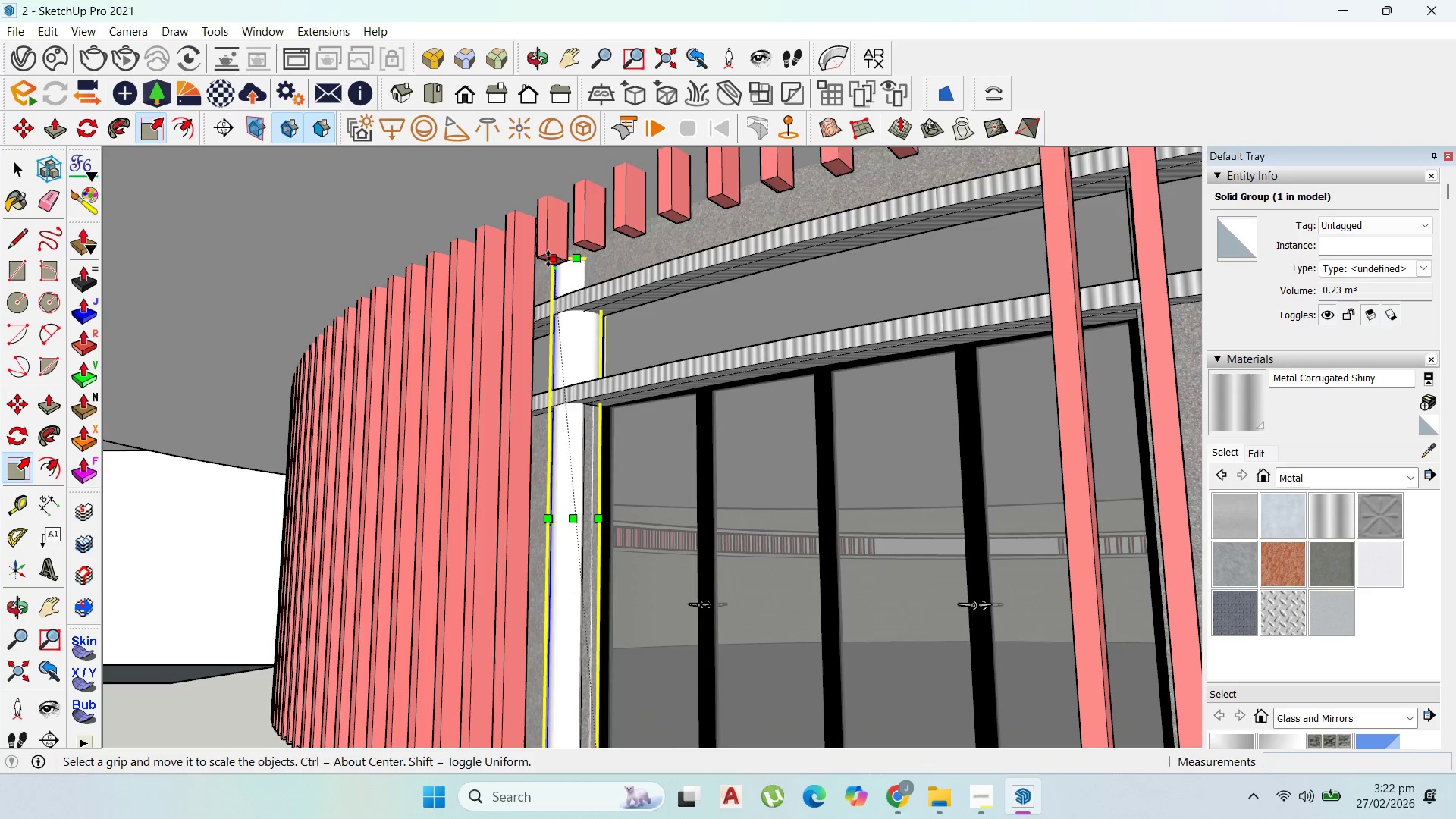 
left_click([548, 259])
 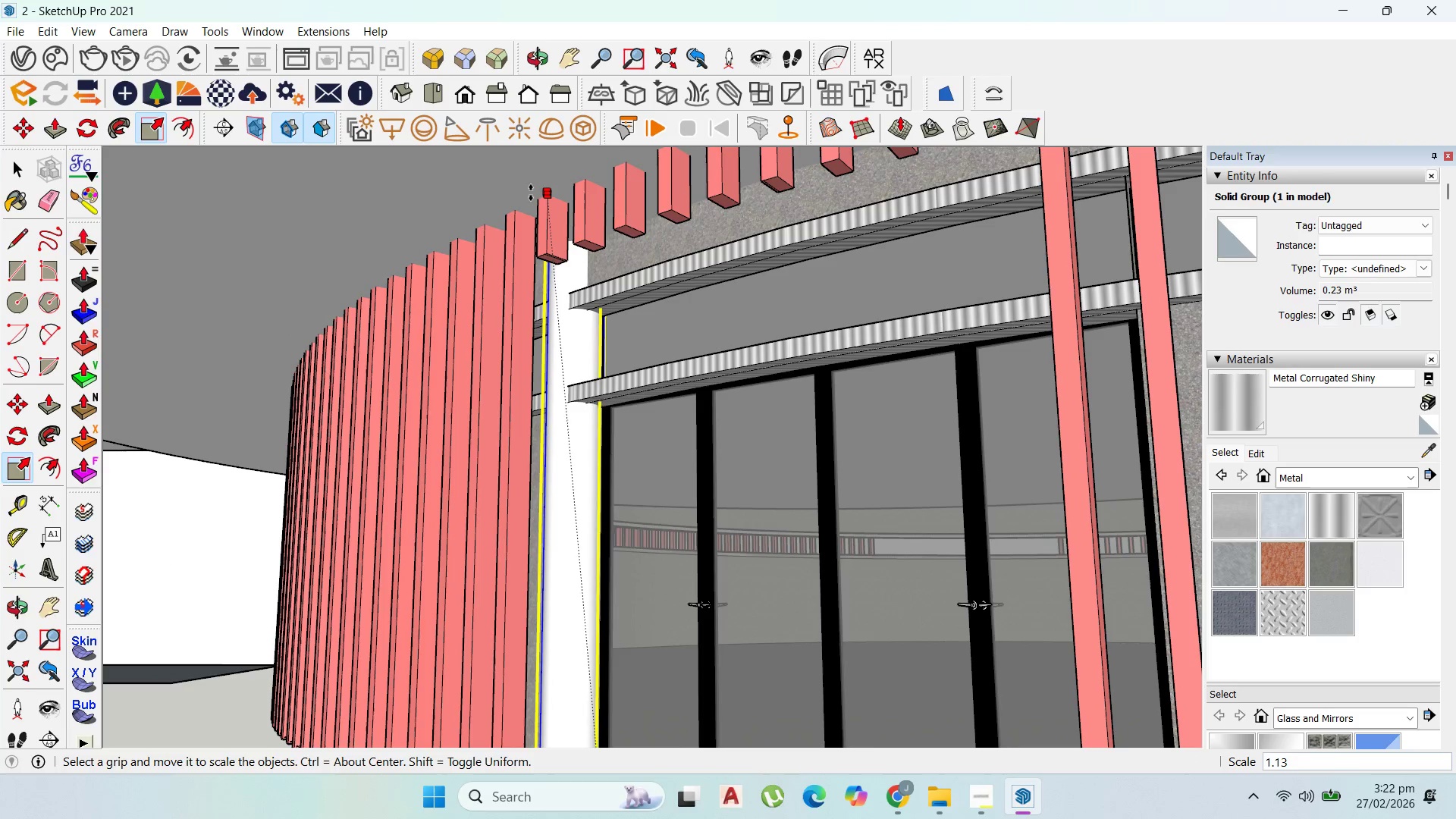 
scroll: coordinate [637, 332], scroll_direction: down, amount: 5.0
 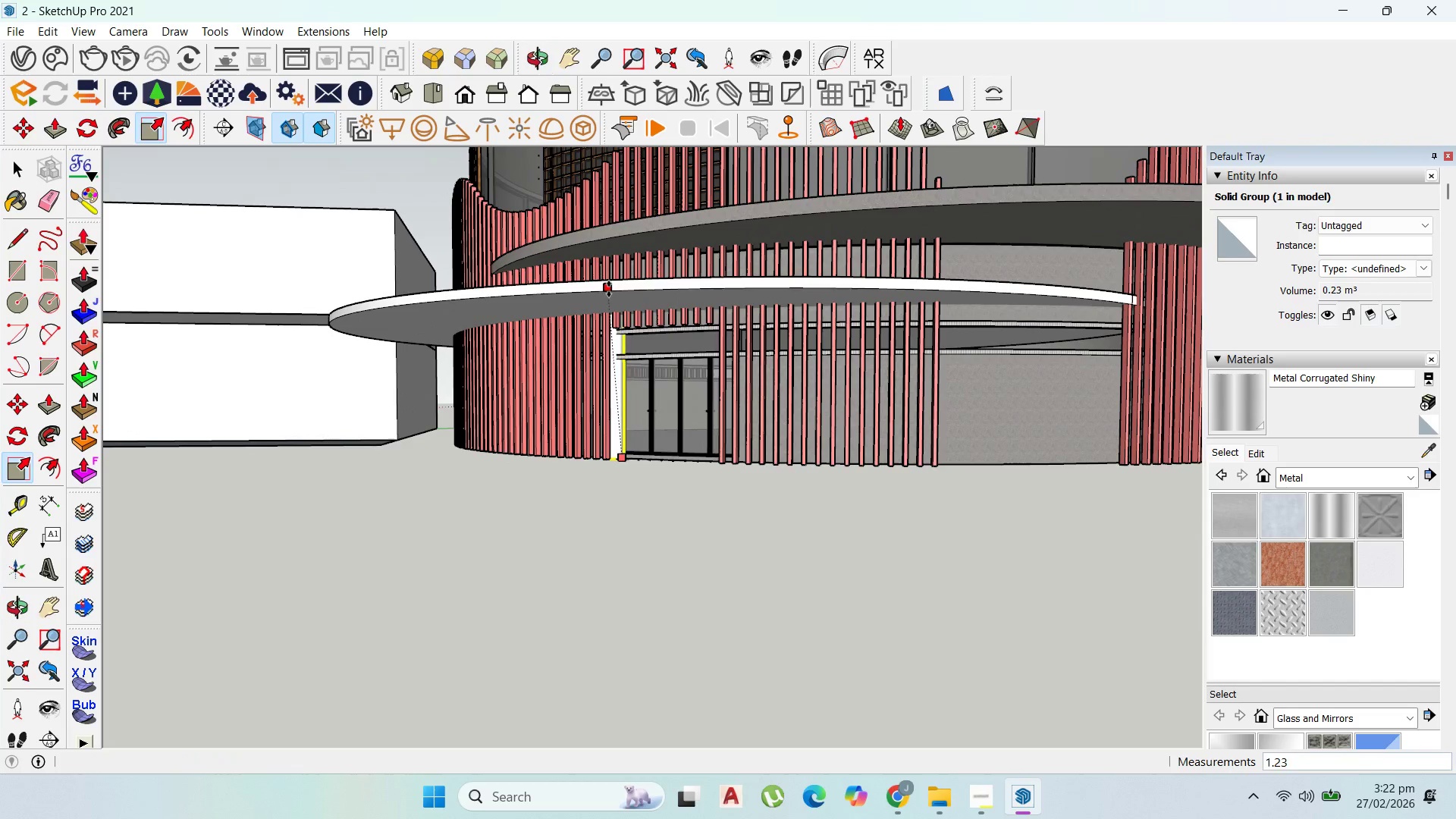 
key(Escape)
 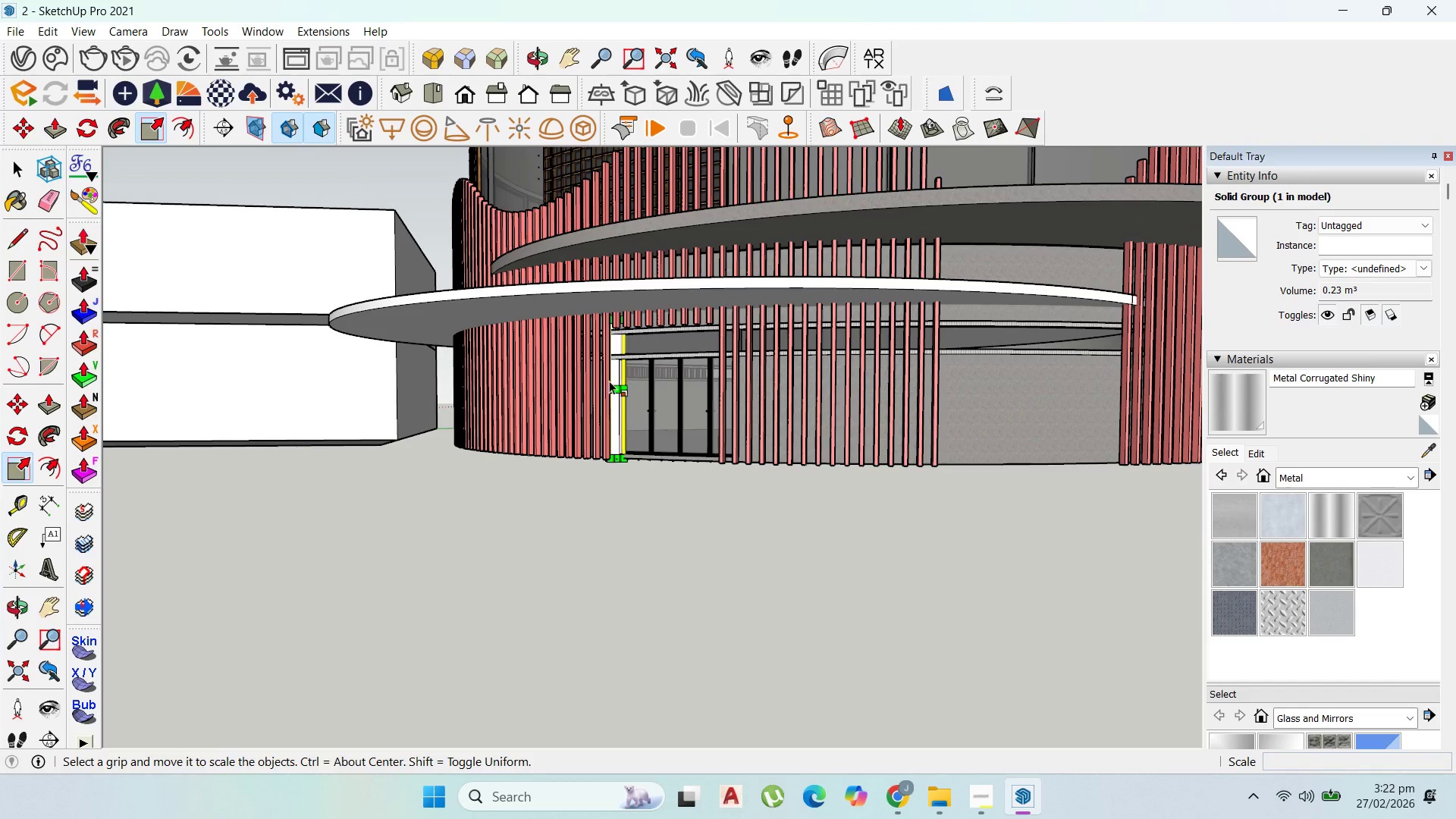 
scroll: coordinate [648, 654], scroll_direction: up, amount: 22.0
 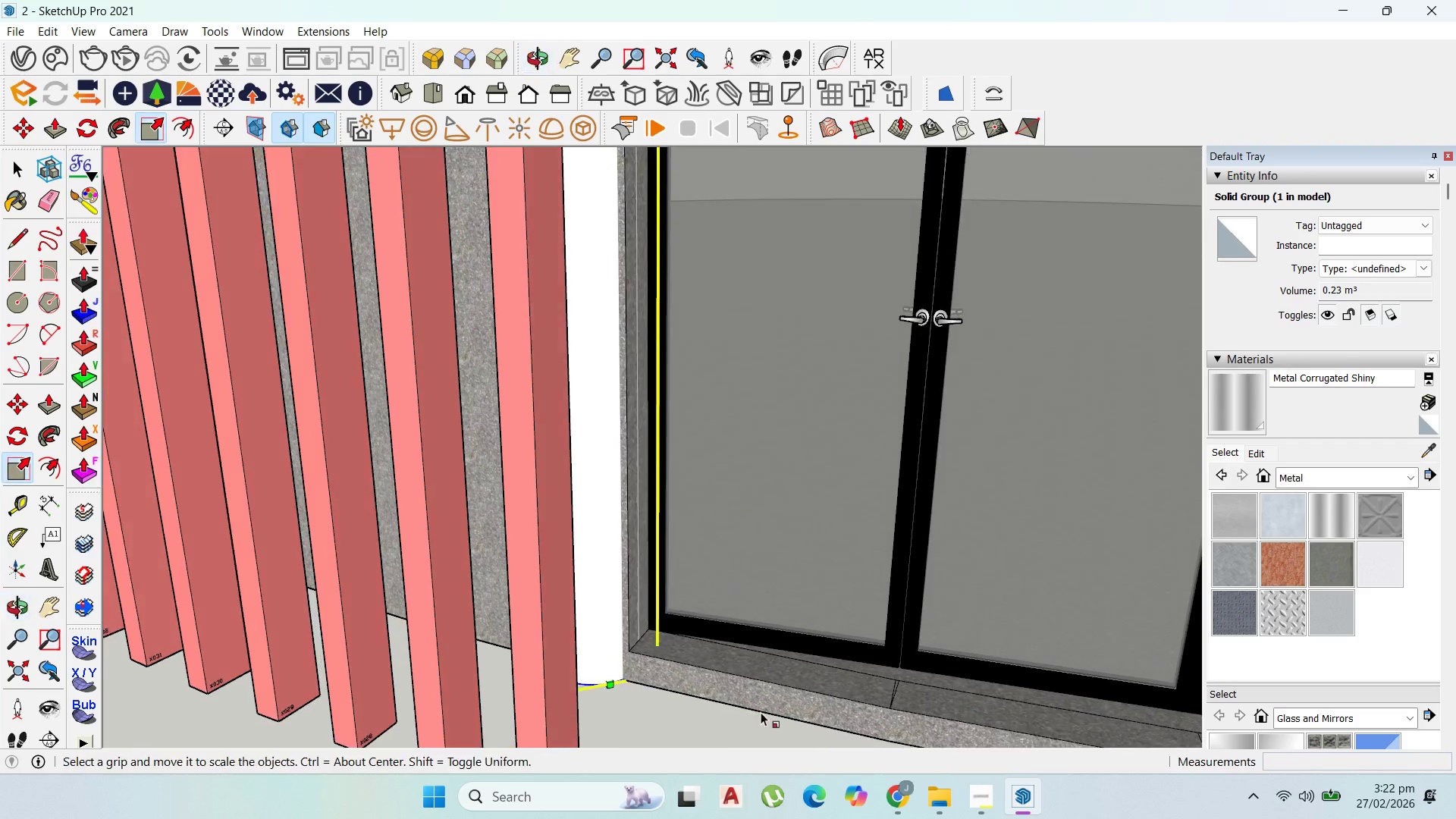 
scroll: coordinate [662, 565], scroll_direction: down, amount: 13.0
 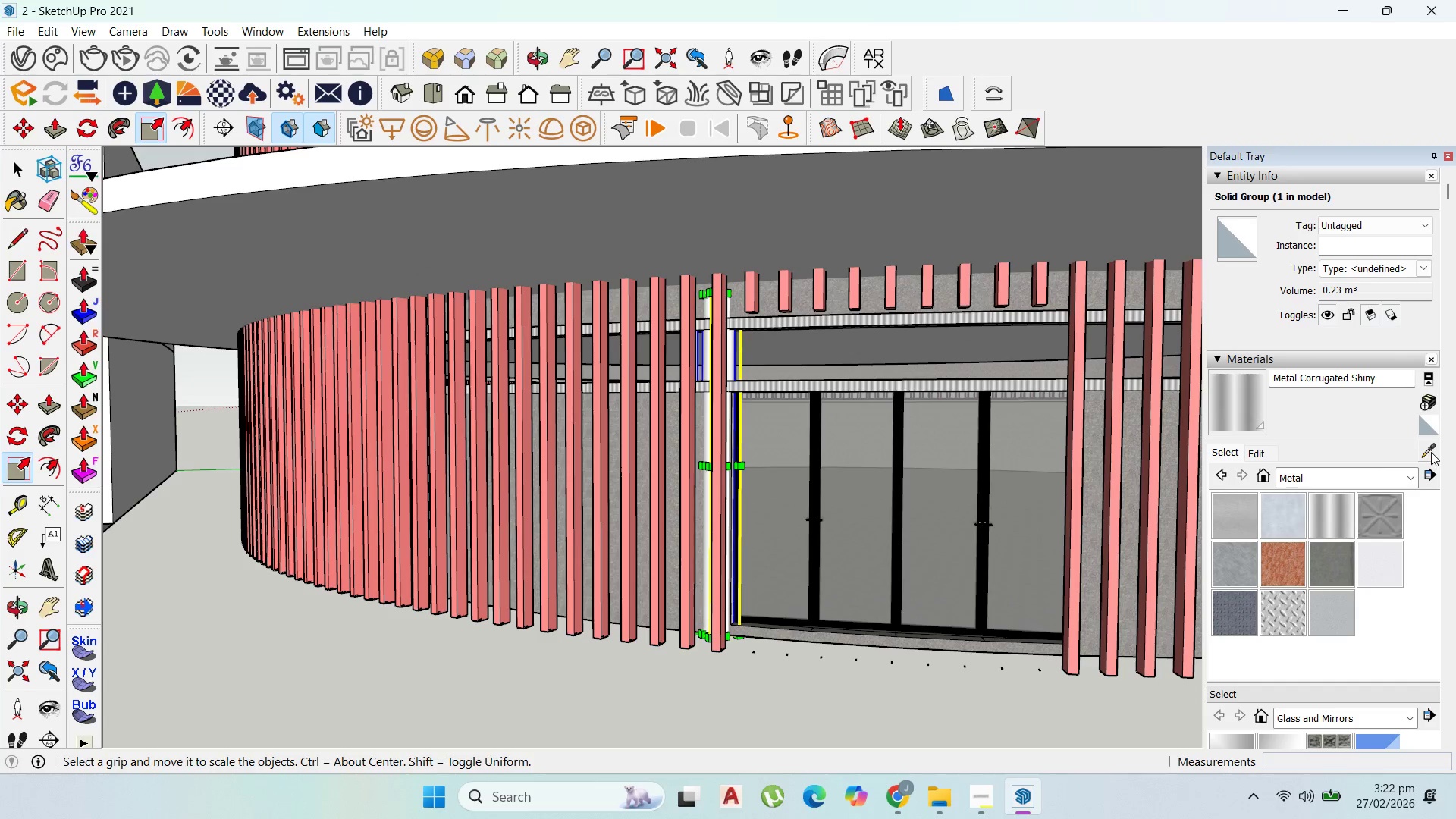 
scroll: coordinate [785, 396], scroll_direction: up, amount: 1.0
 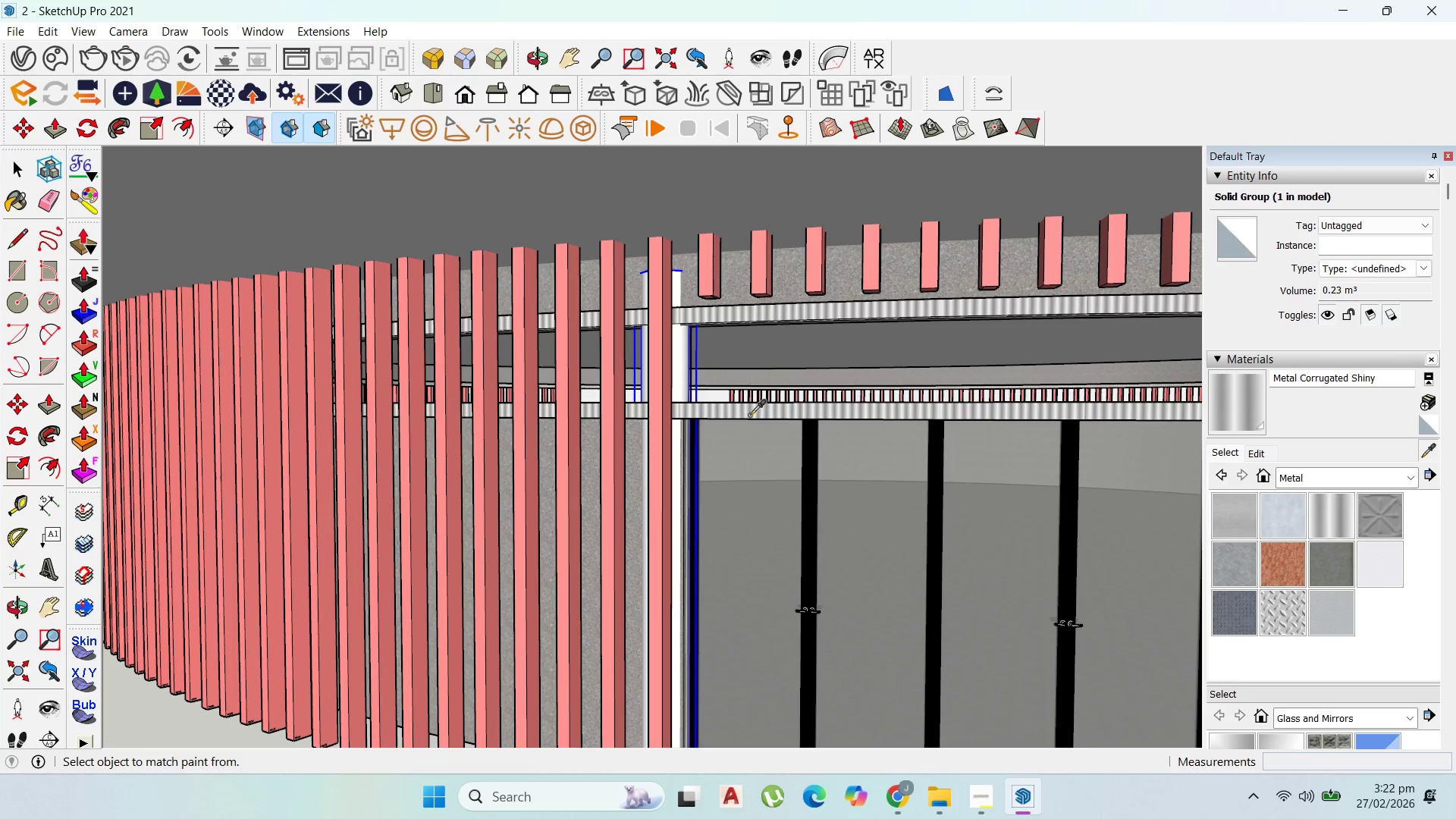 
left_click([751, 413])
 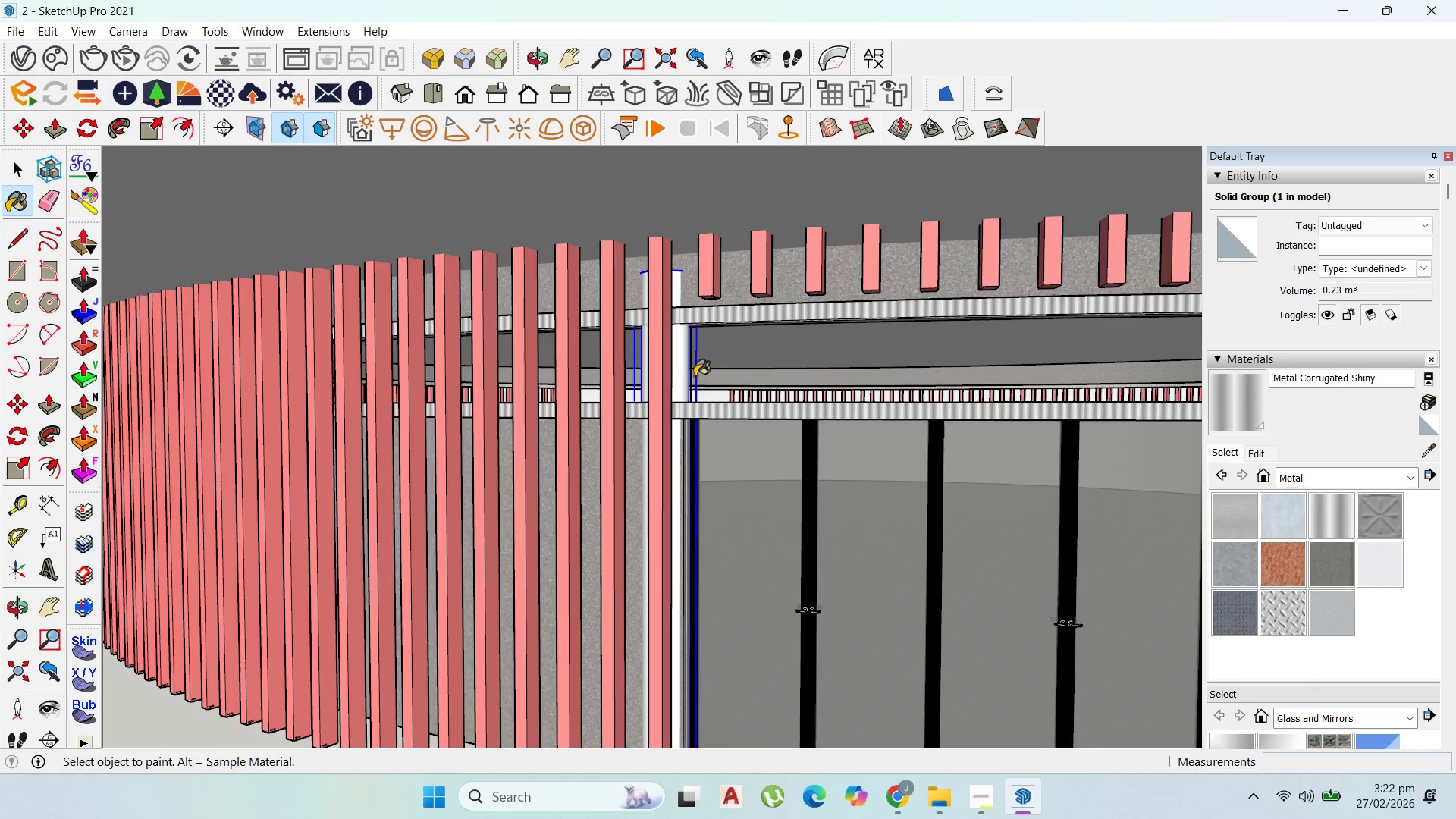 
left_click([493, 389])
 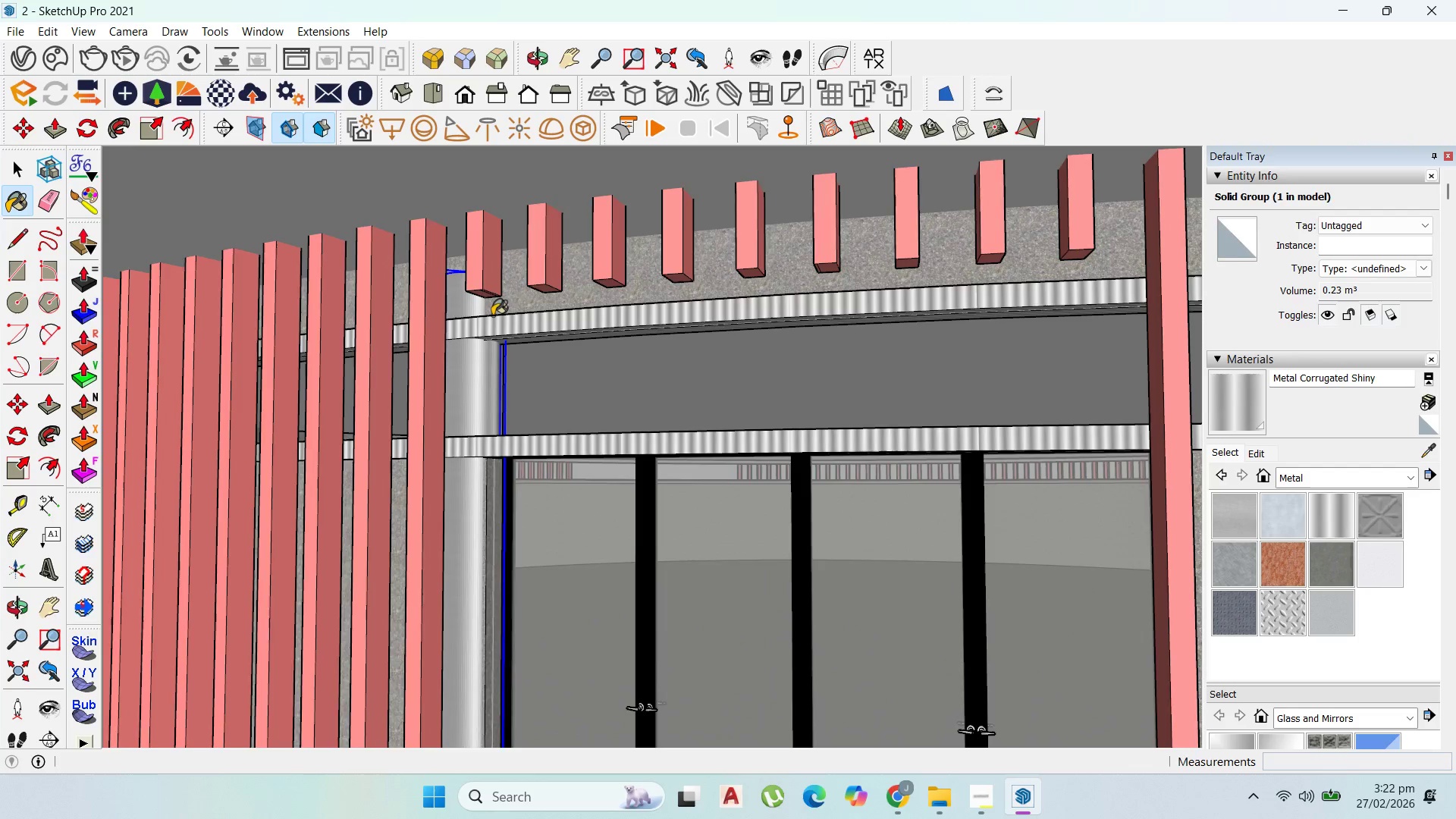 
scroll: coordinate [551, 397], scroll_direction: none, amount: 0.0
 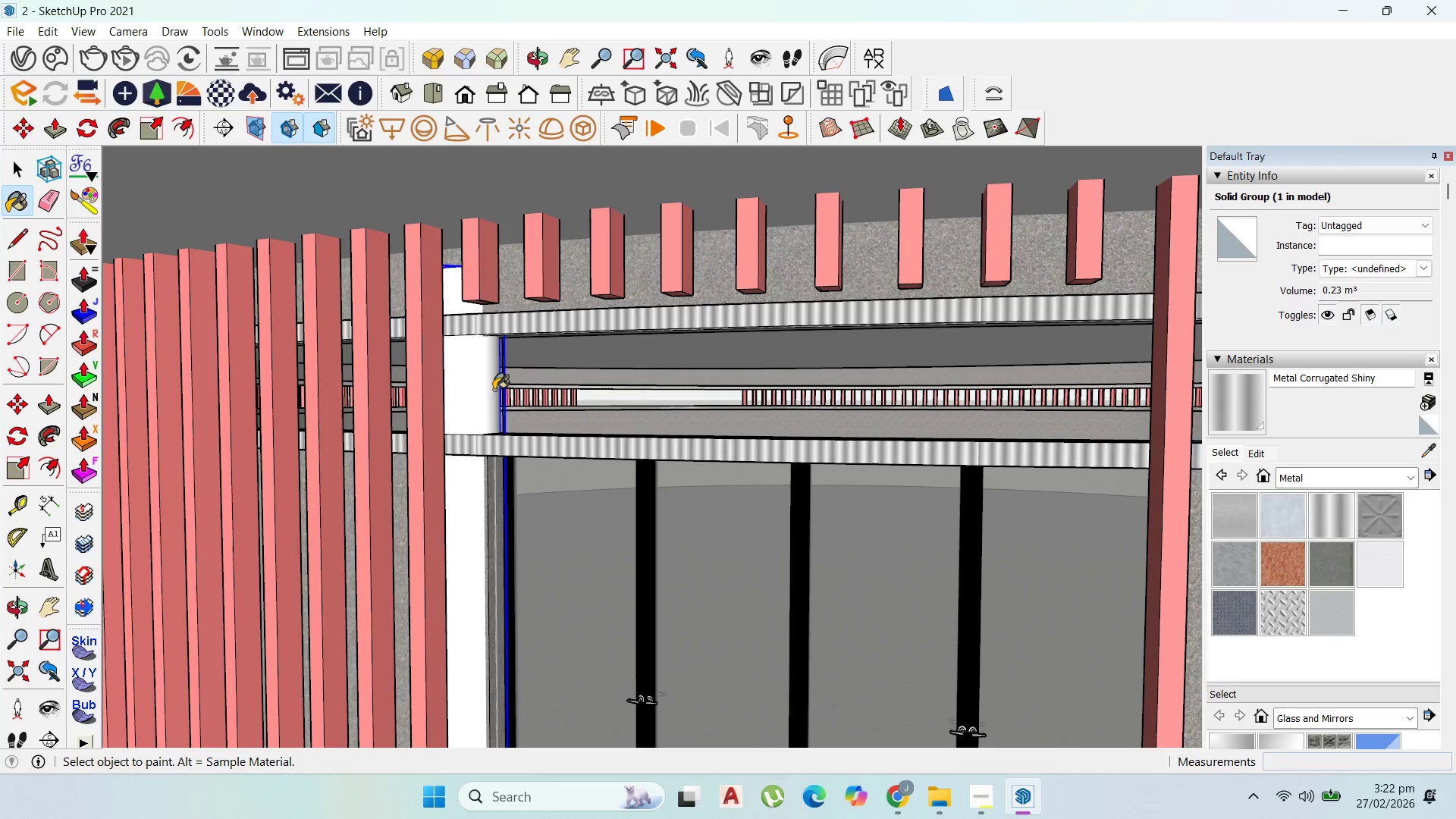 
scroll: coordinate [554, 393], scroll_direction: down, amount: 7.0
 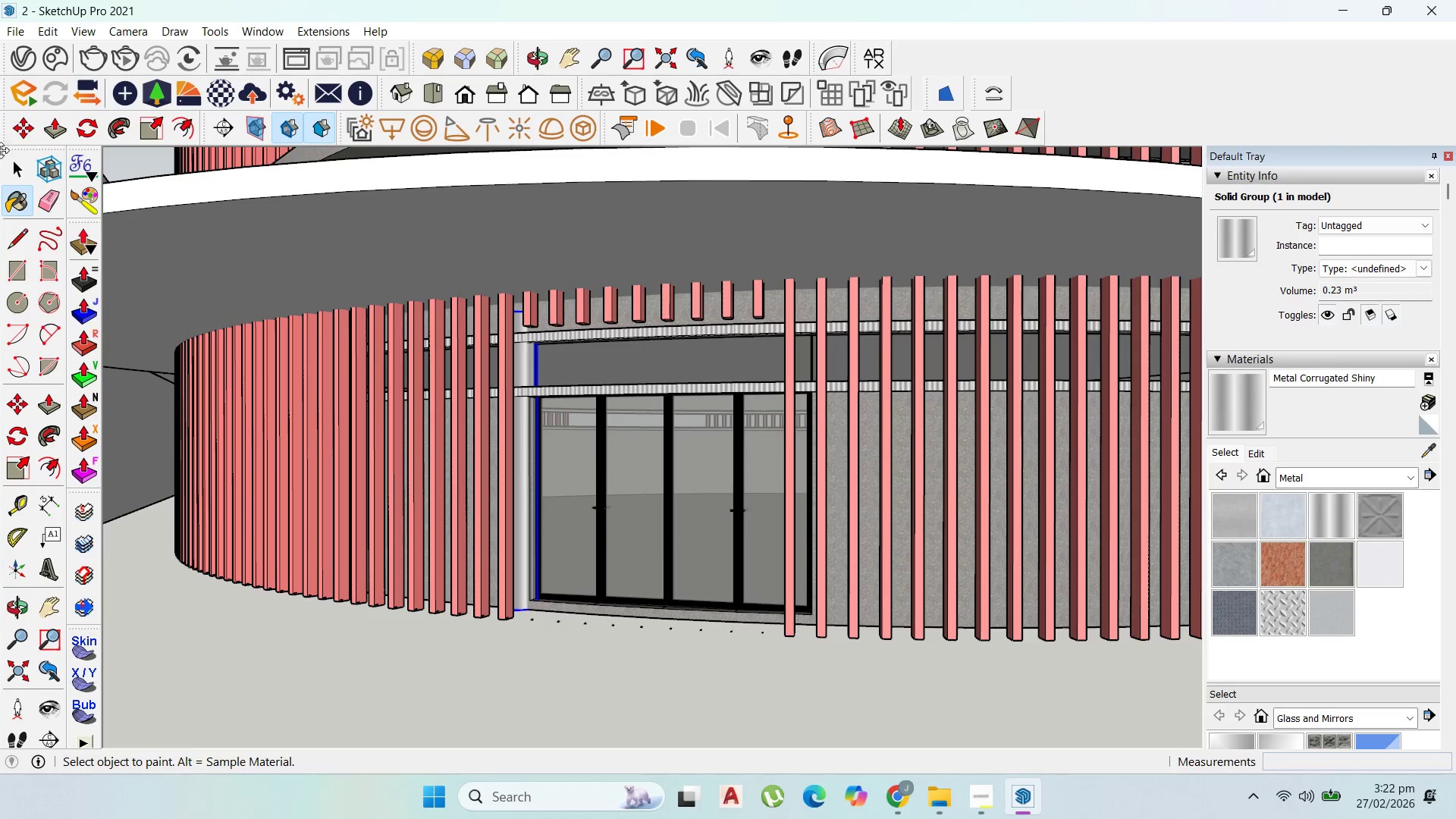 
left_click_drag(start_coordinate=[11, 162], to_coordinate=[15, 163])
 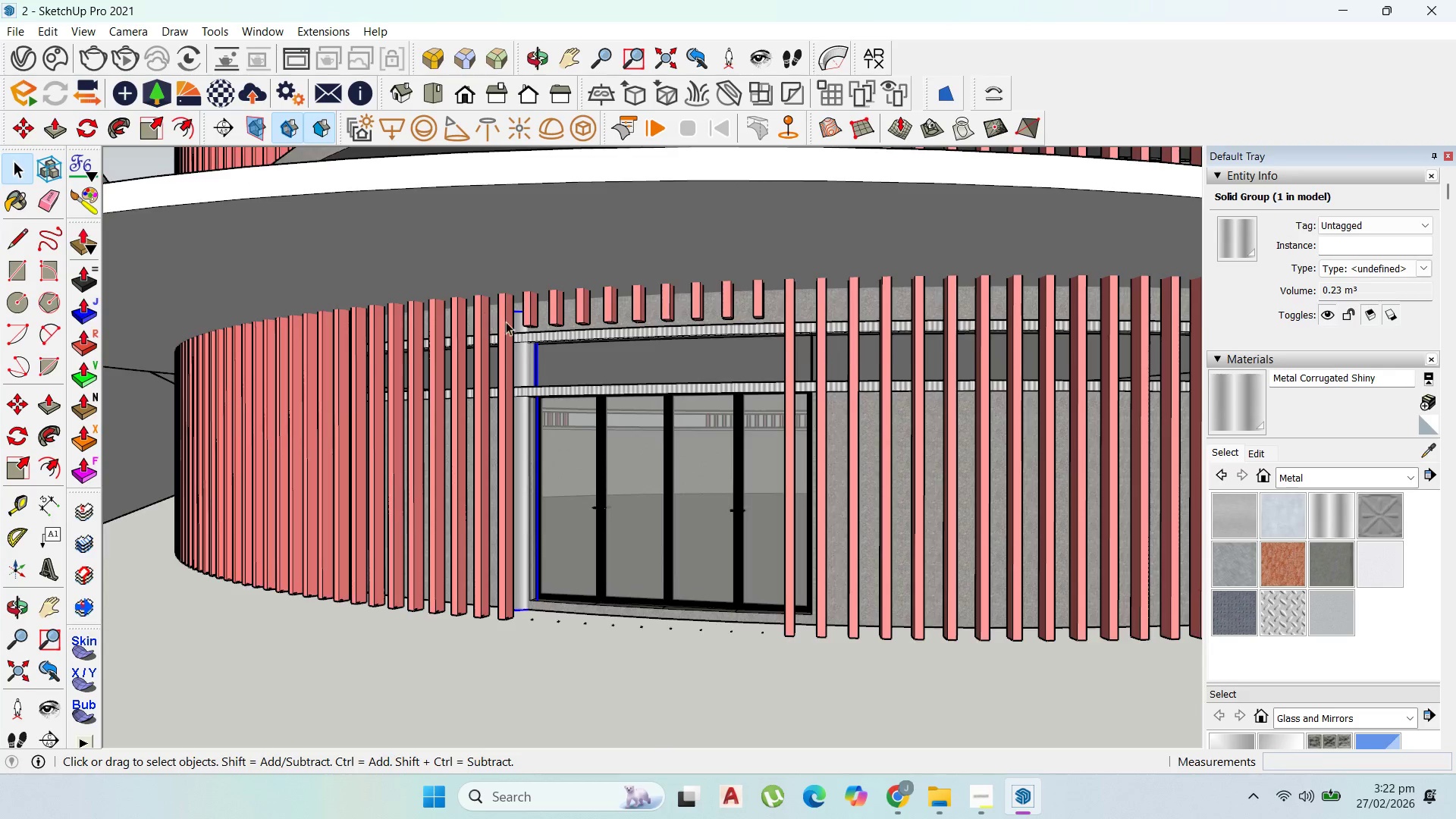 
double_click([516, 389])
 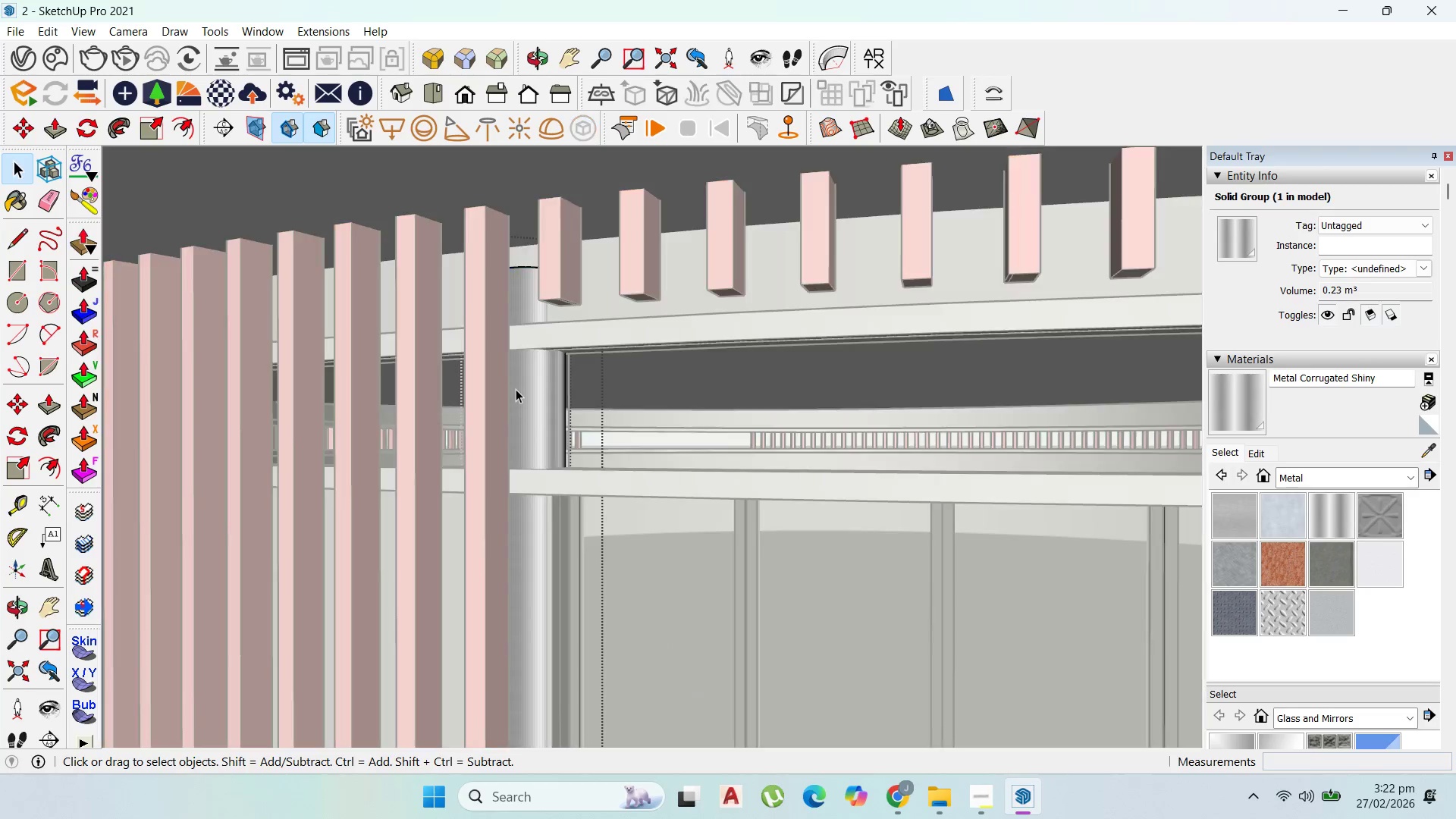 
scroll: coordinate [506, 388], scroll_direction: up, amount: 10.0
 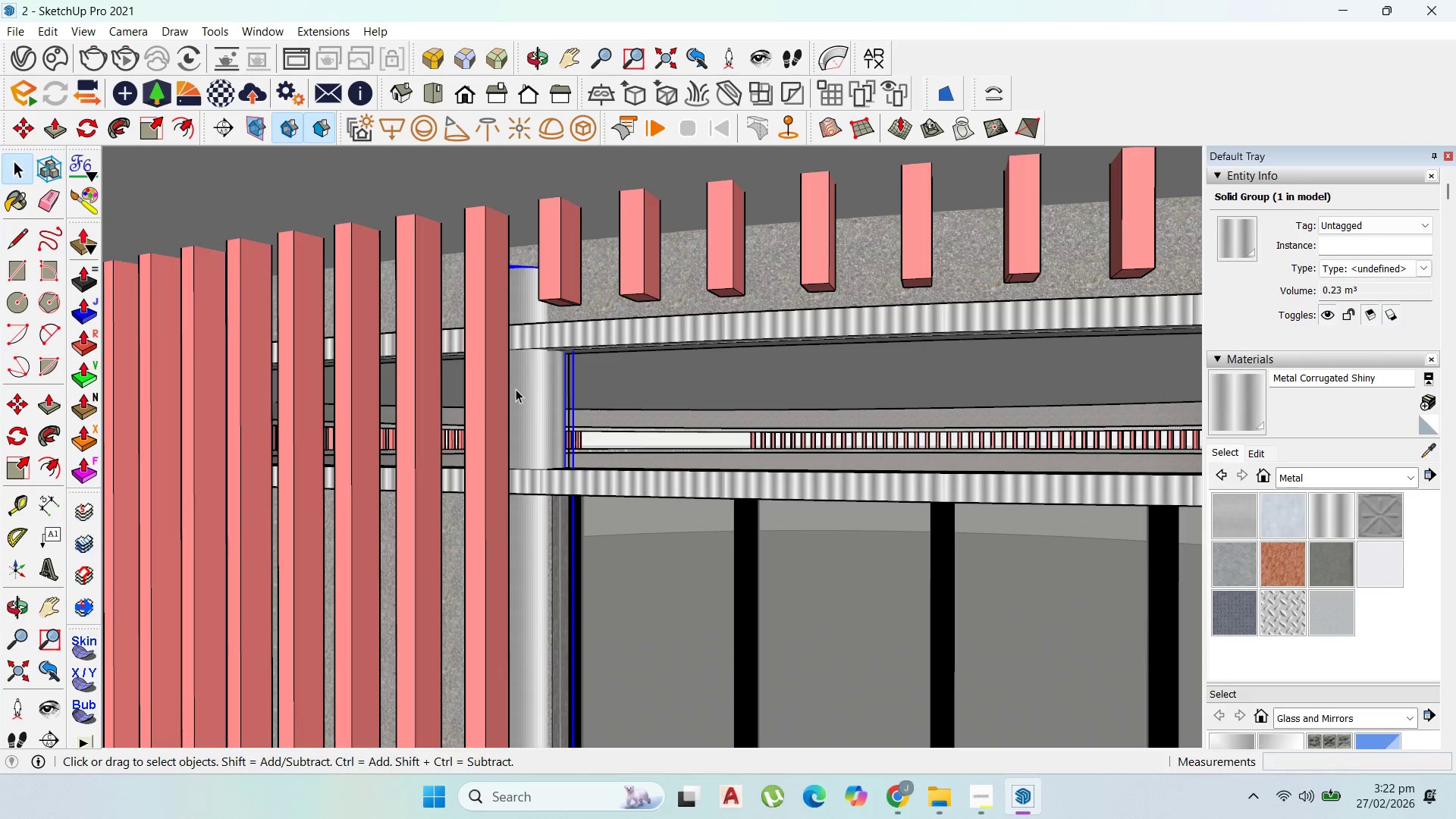 
triple_click([516, 389])
 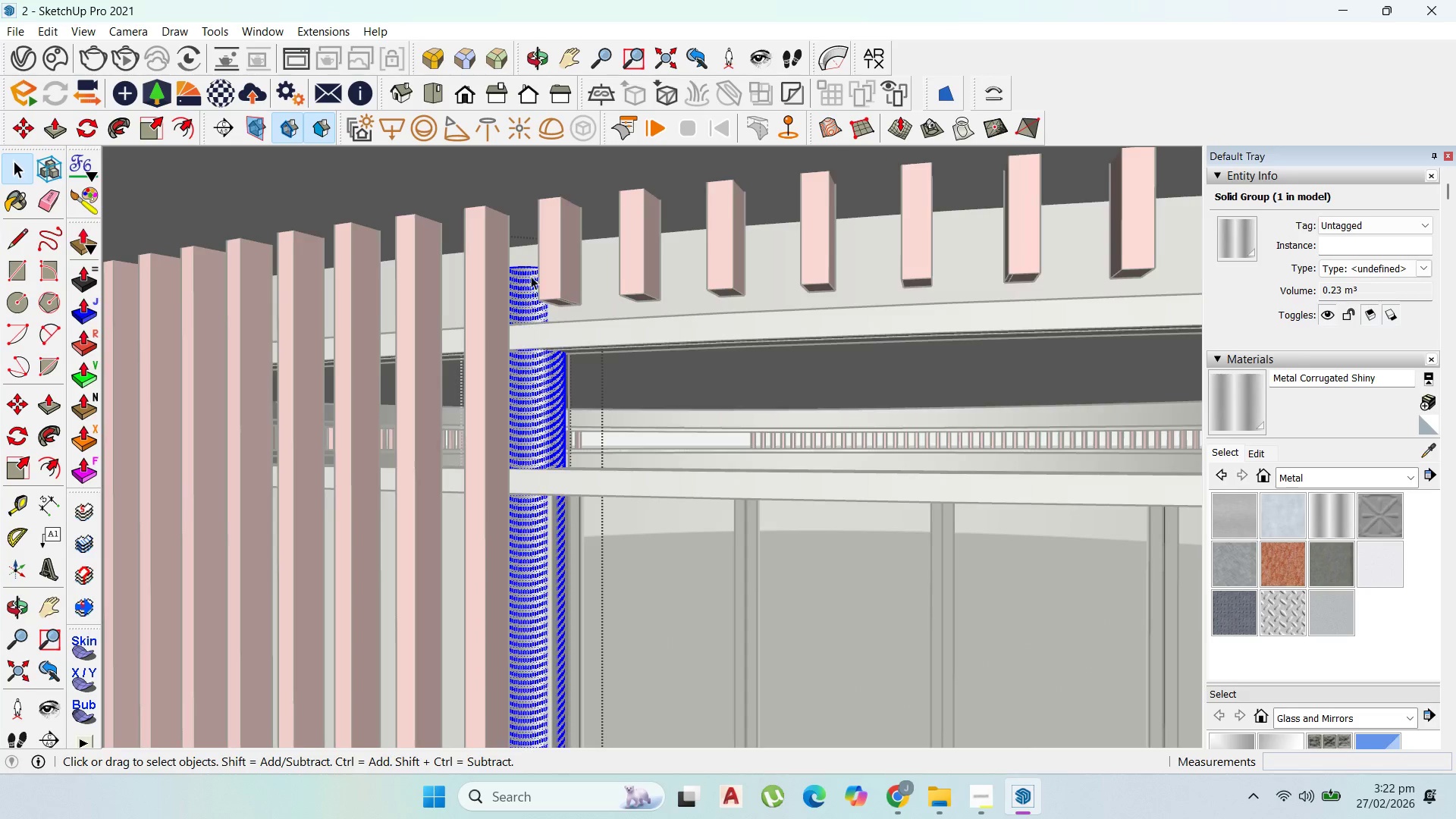 
scroll: coordinate [519, 271], scroll_direction: up, amount: 21.0
 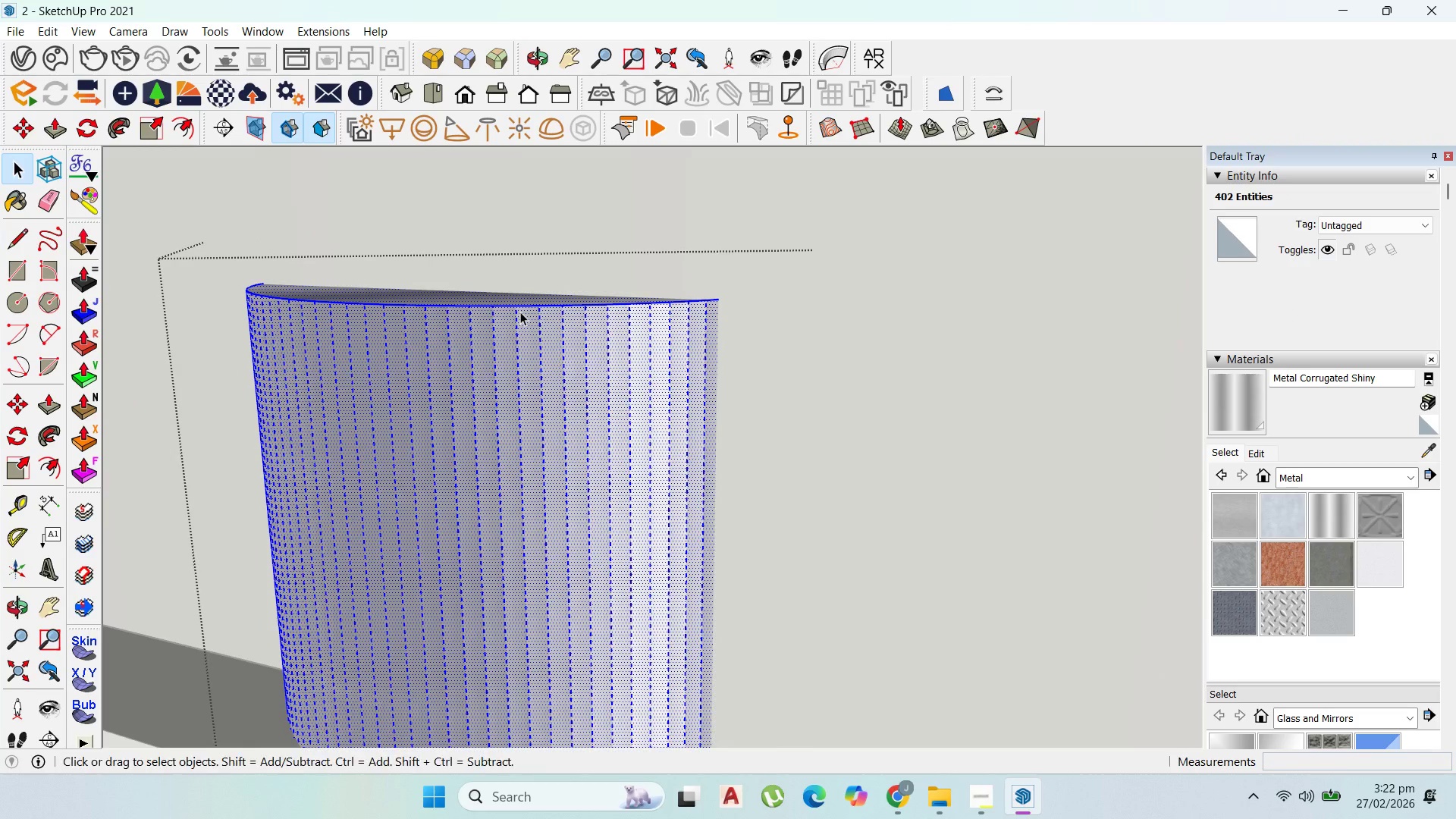 
key(P)
 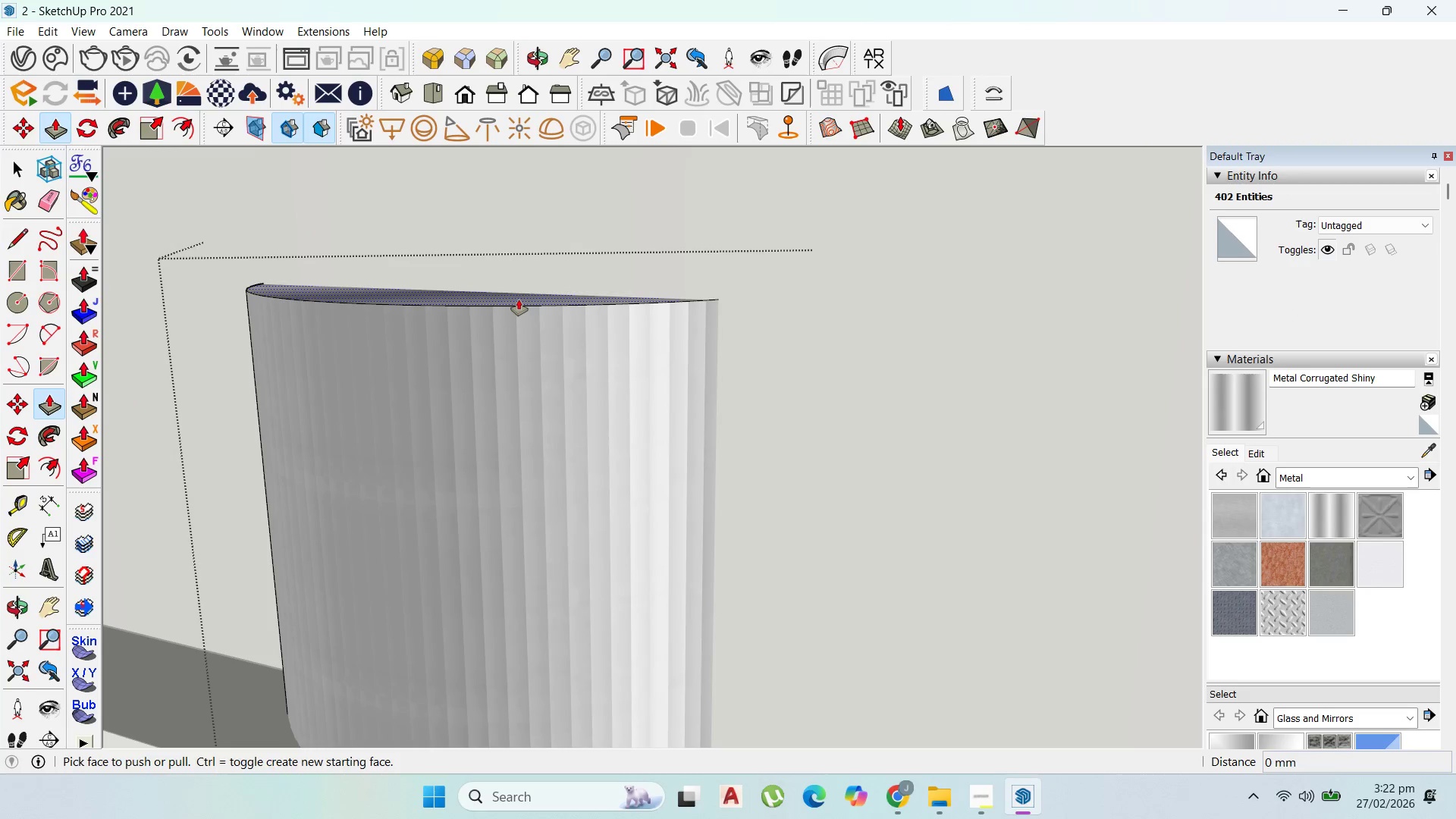 
left_click([518, 298])
 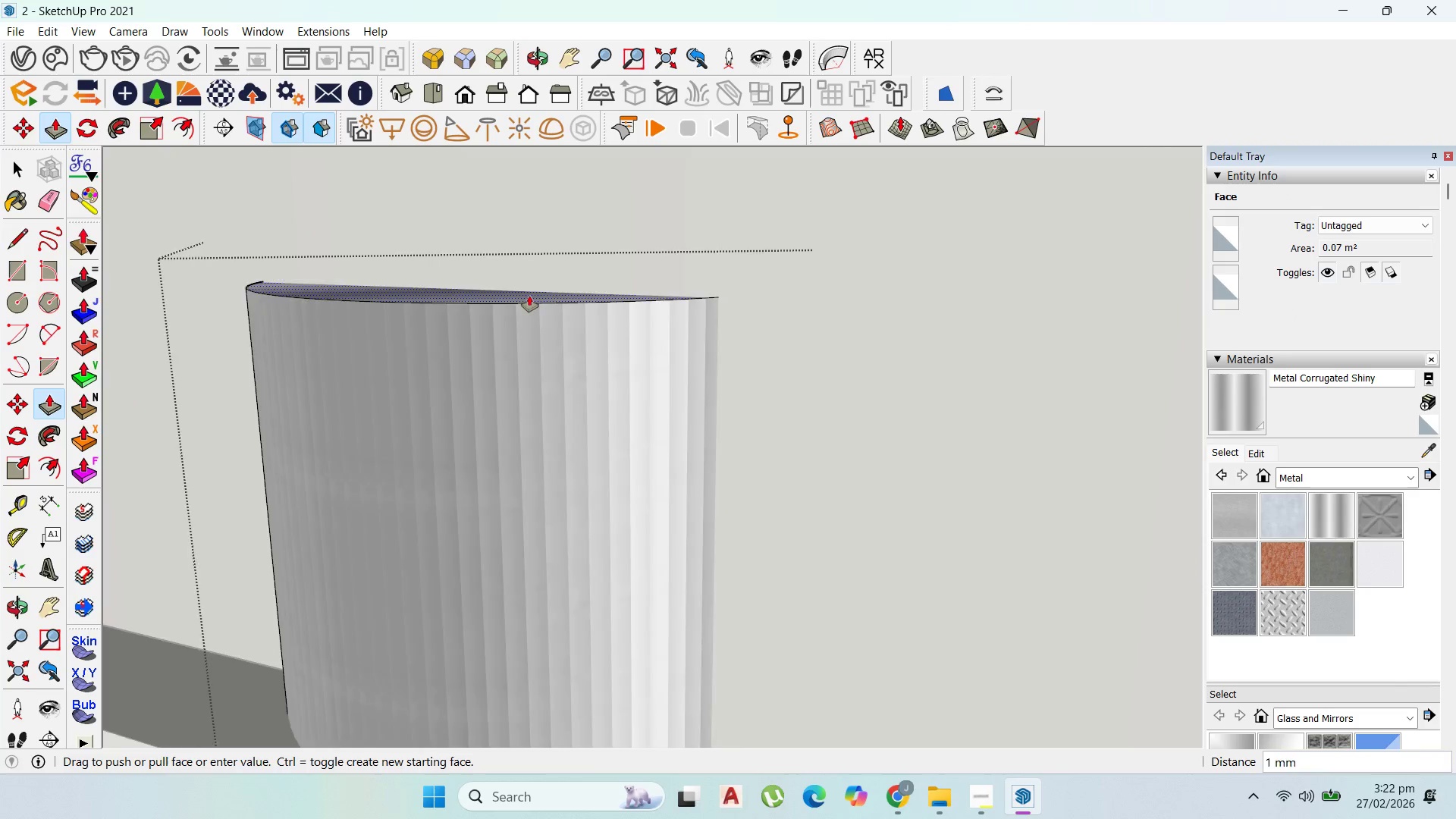 
scroll: coordinate [585, 290], scroll_direction: down, amount: 96.0
 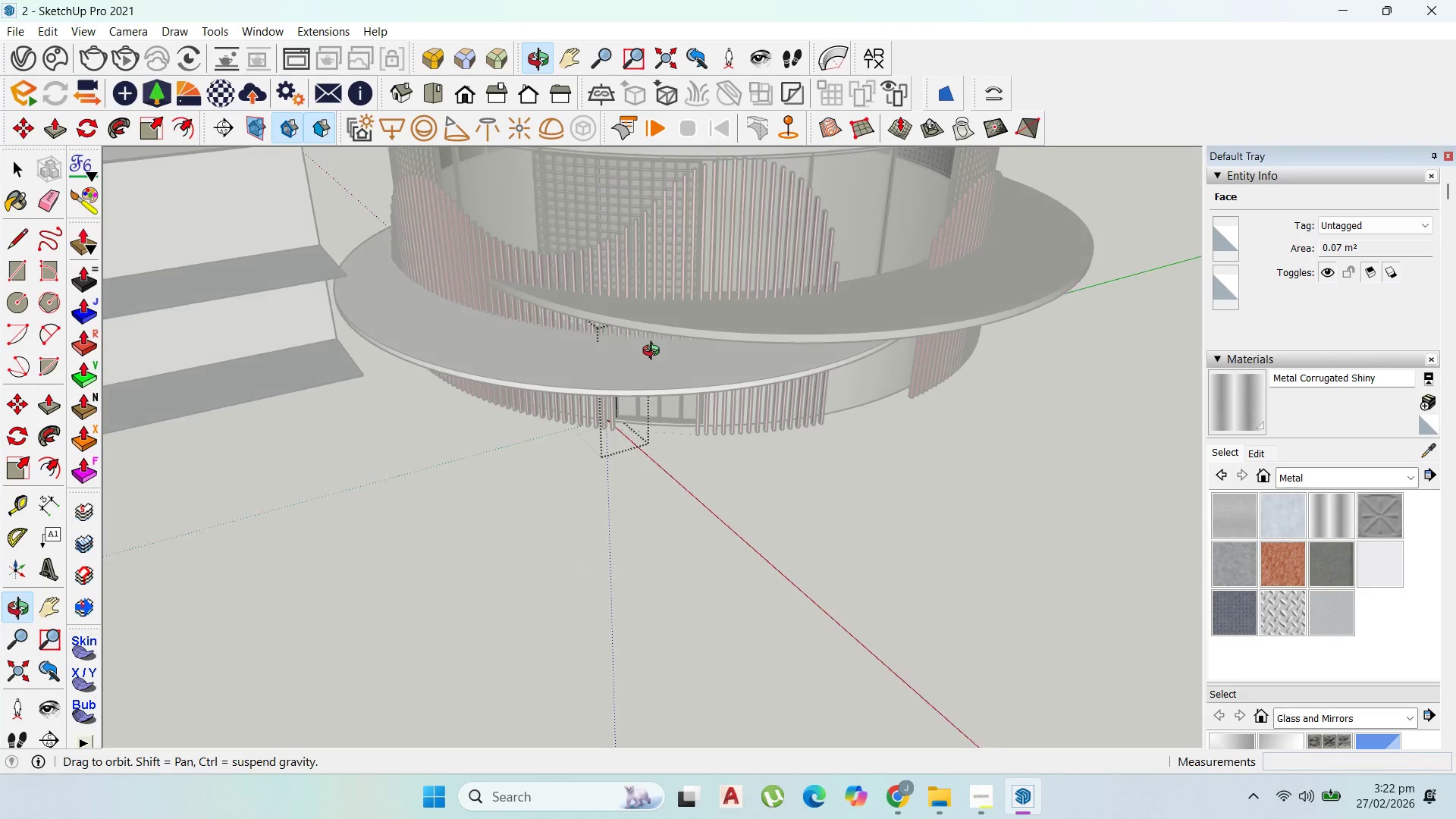 
scroll: coordinate [621, 253], scroll_direction: up, amount: 13.0
 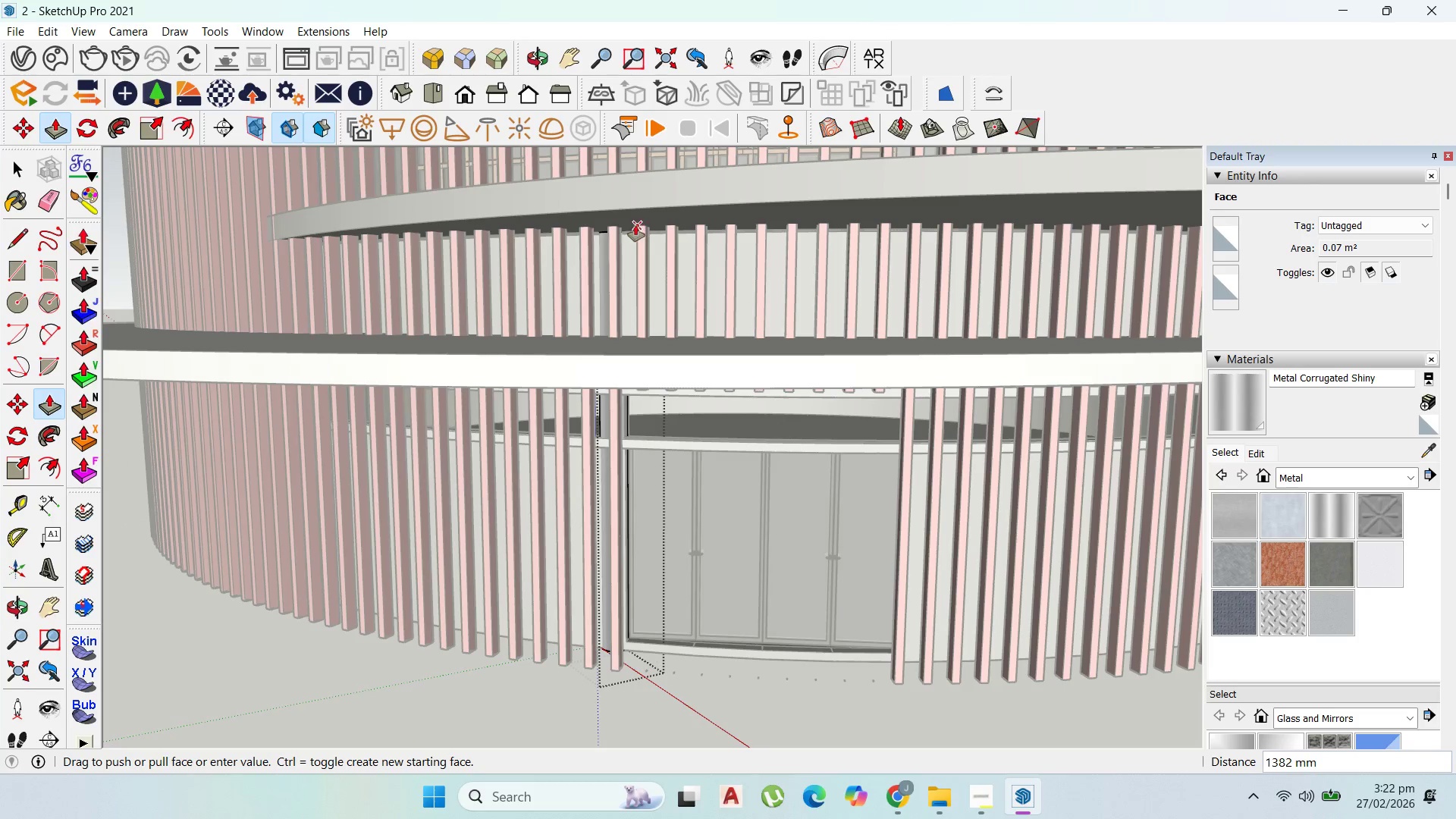 
left_click([629, 225])
 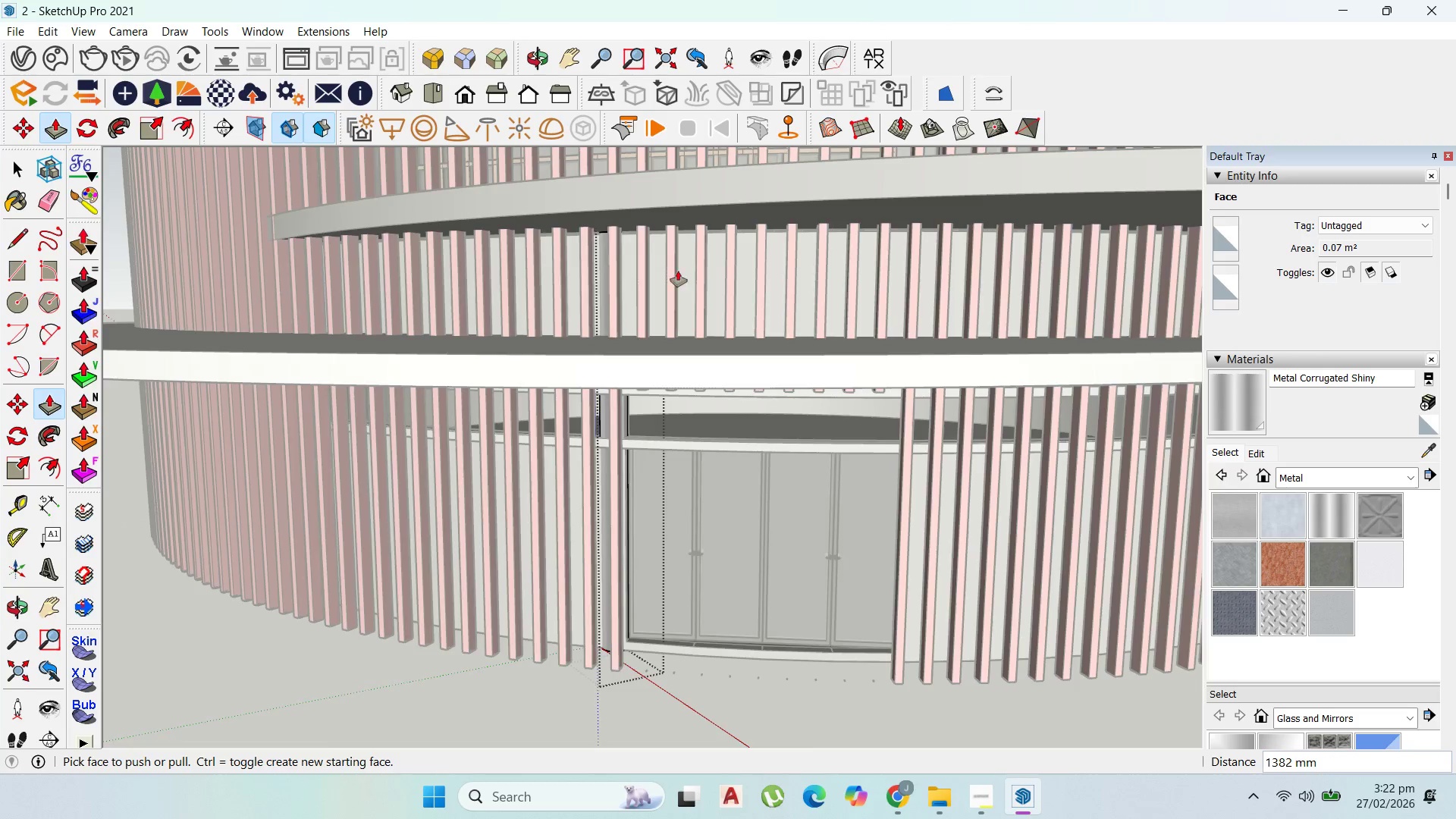 
scroll: coordinate [679, 272], scroll_direction: down, amount: 5.0
 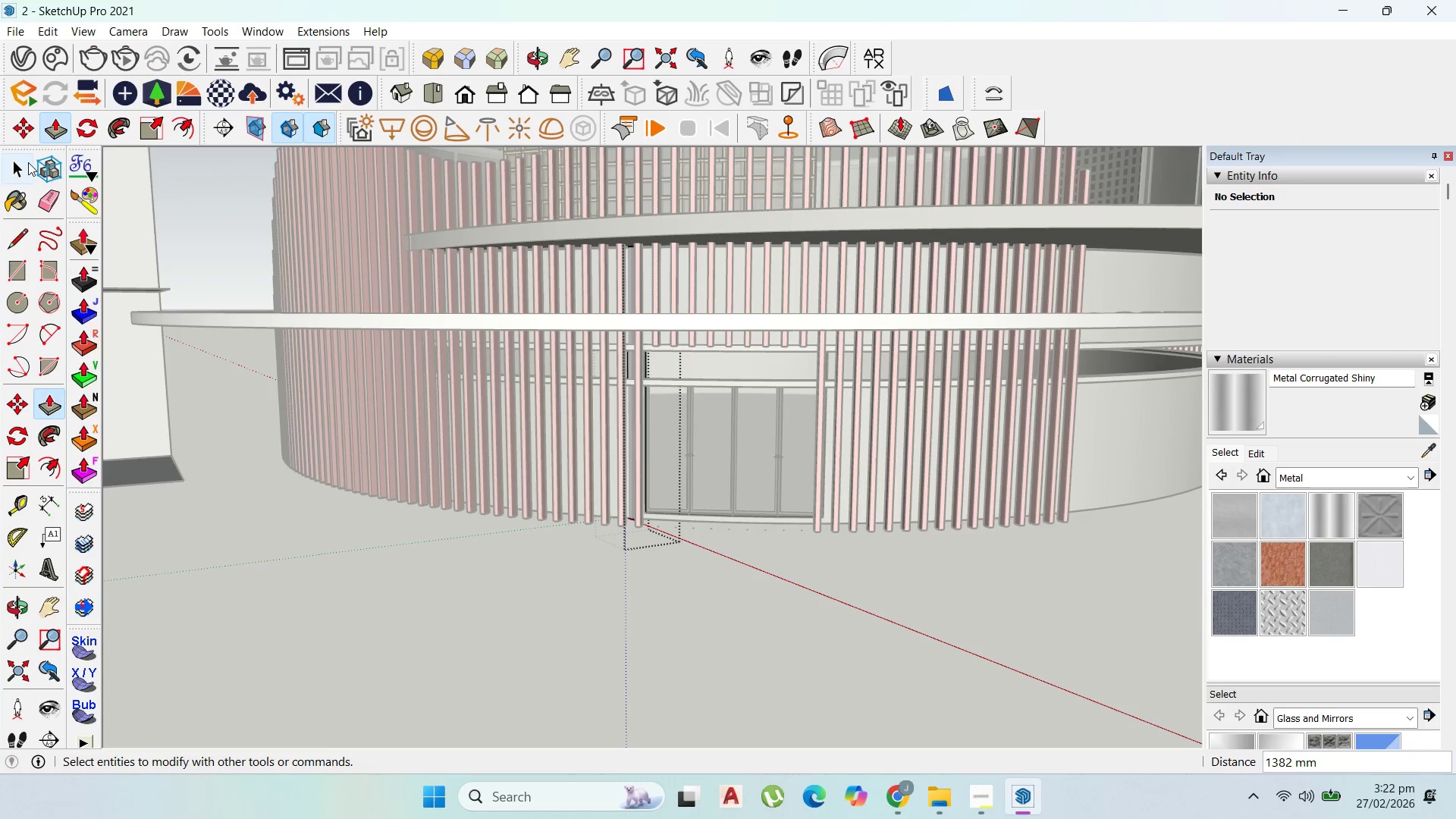 
key(Escape)
 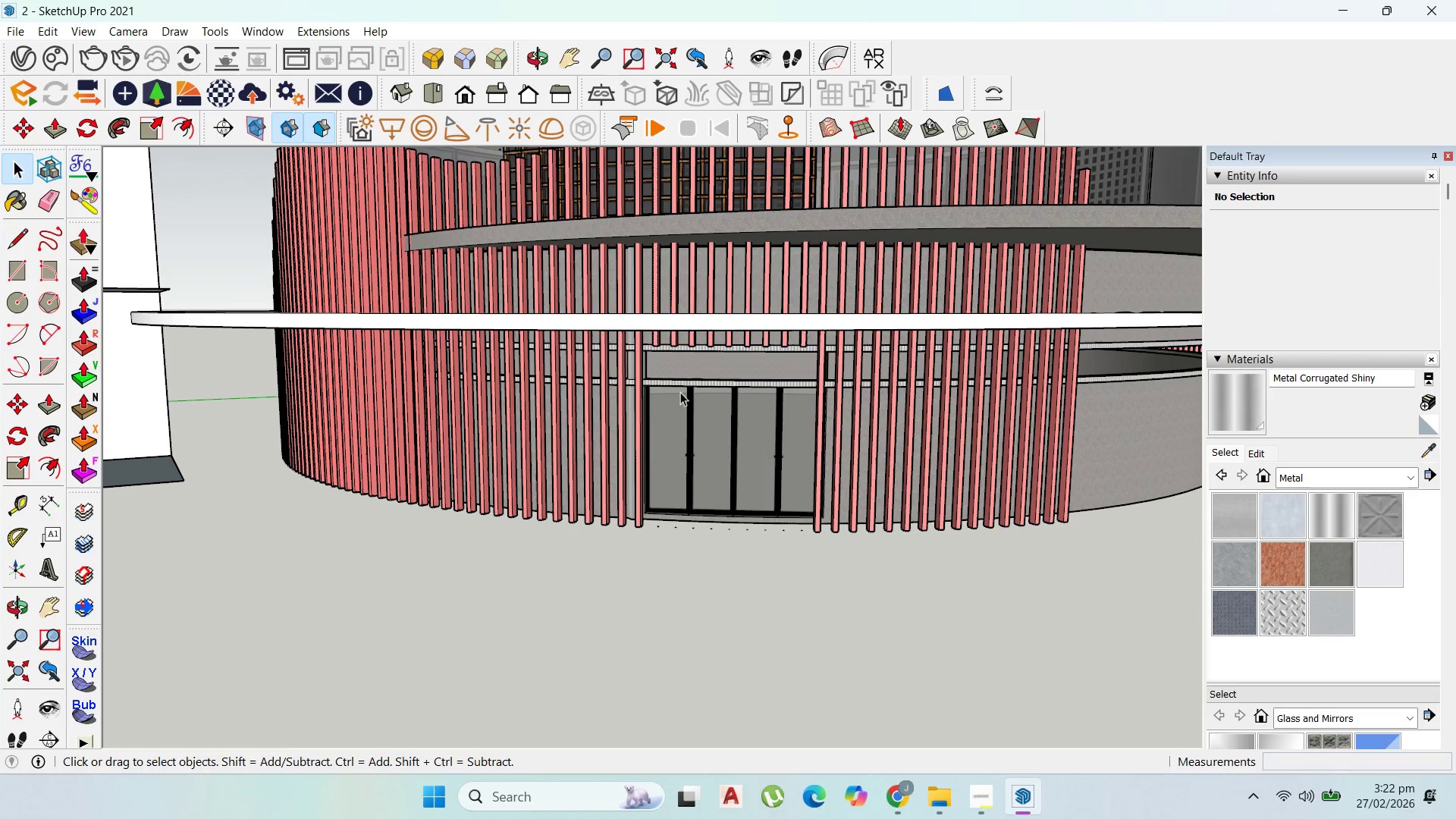 
key(Escape)
 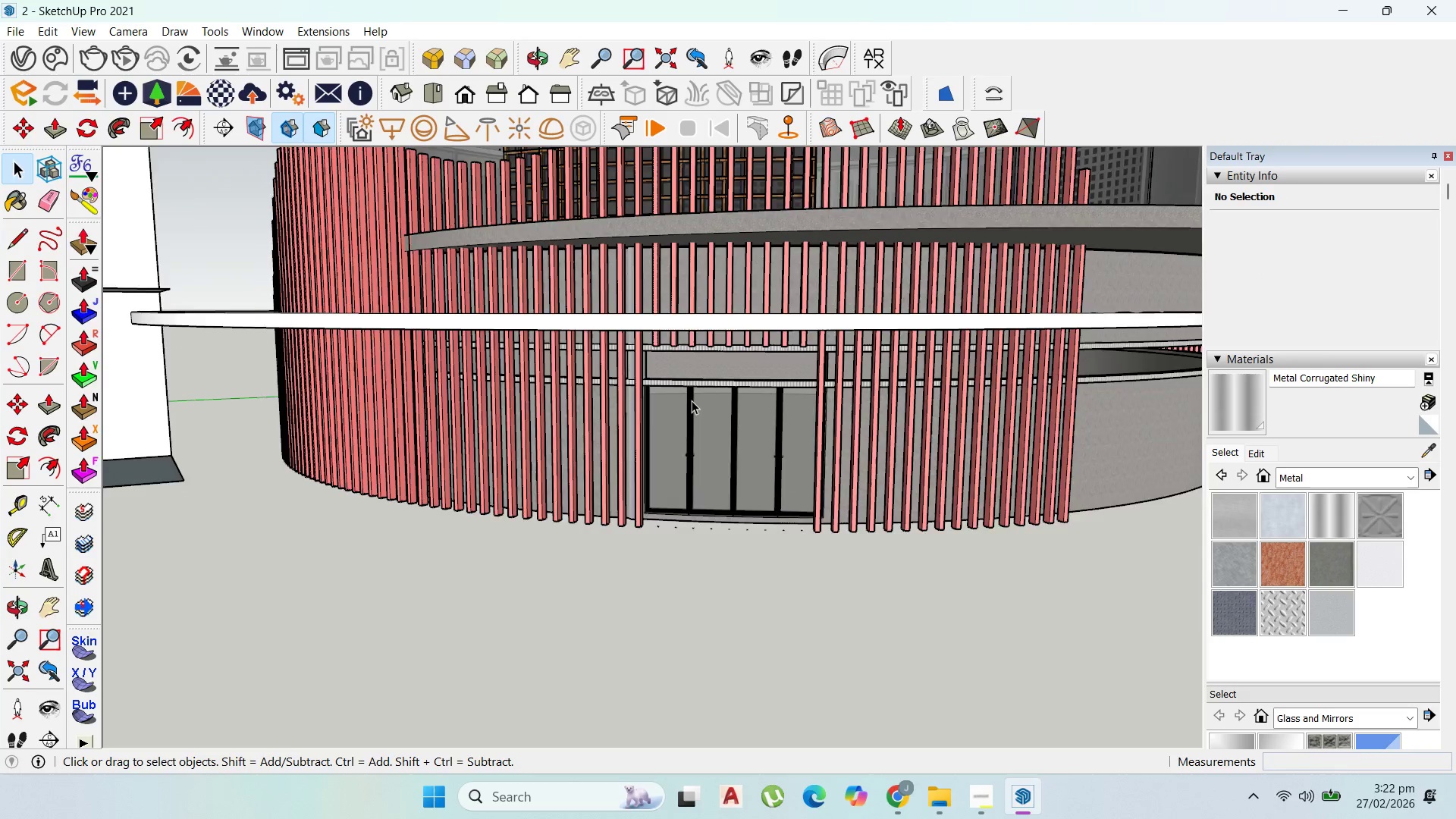 
scroll: coordinate [688, 388], scroll_direction: up, amount: 3.0
 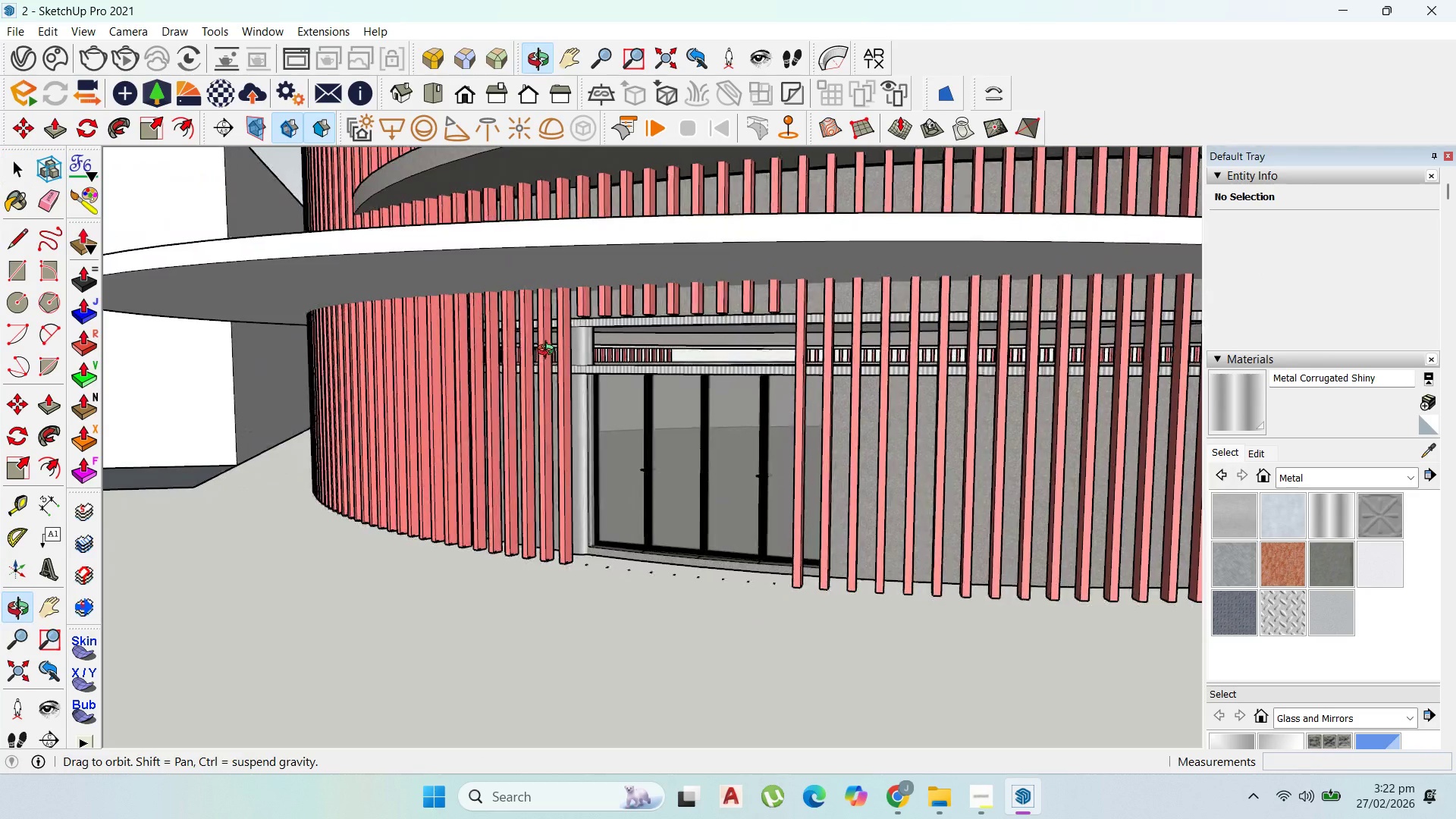 
left_click([578, 353])
 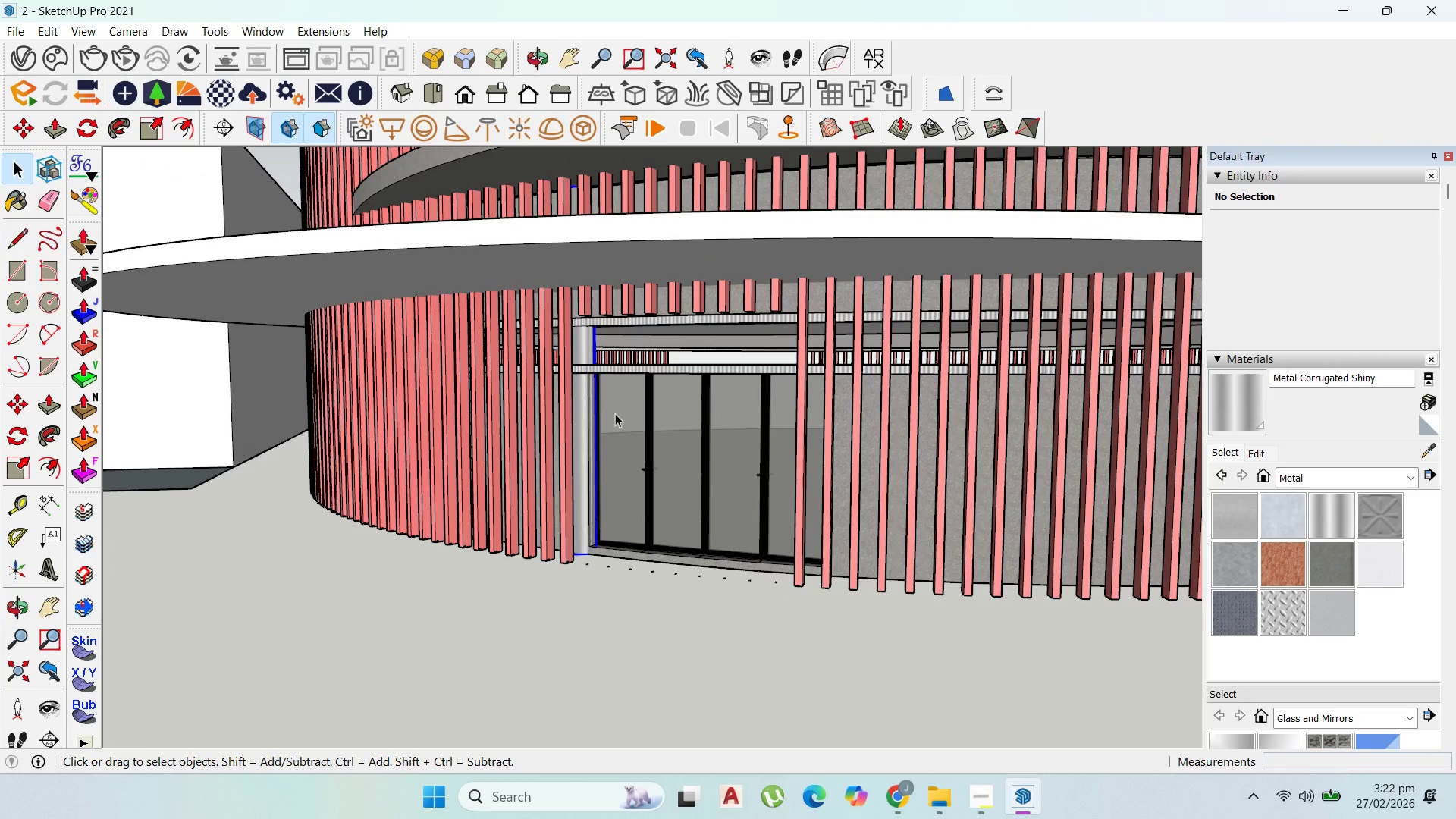 
scroll: coordinate [582, 605], scroll_direction: up, amount: 4.0
 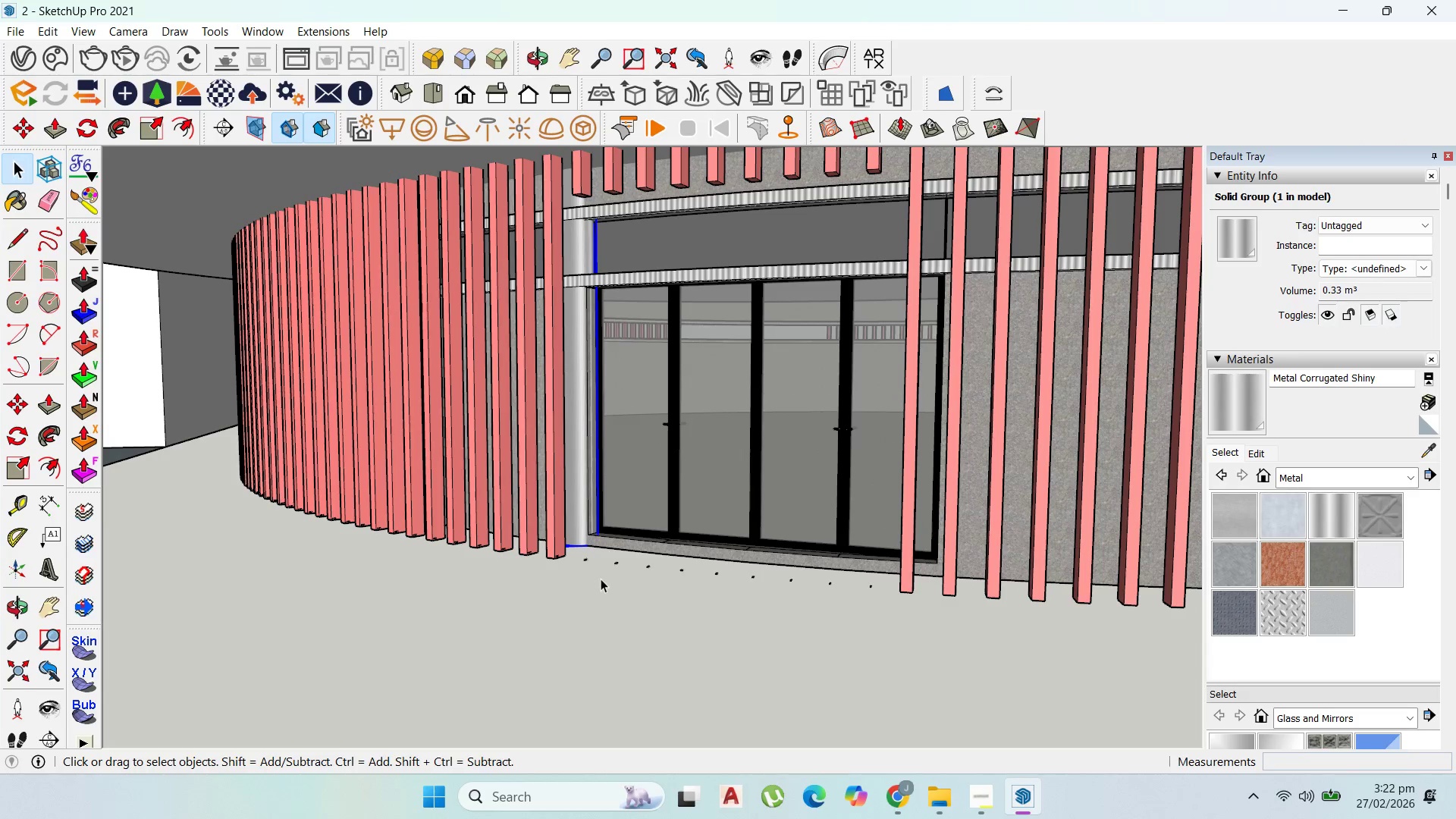 
key(M)
 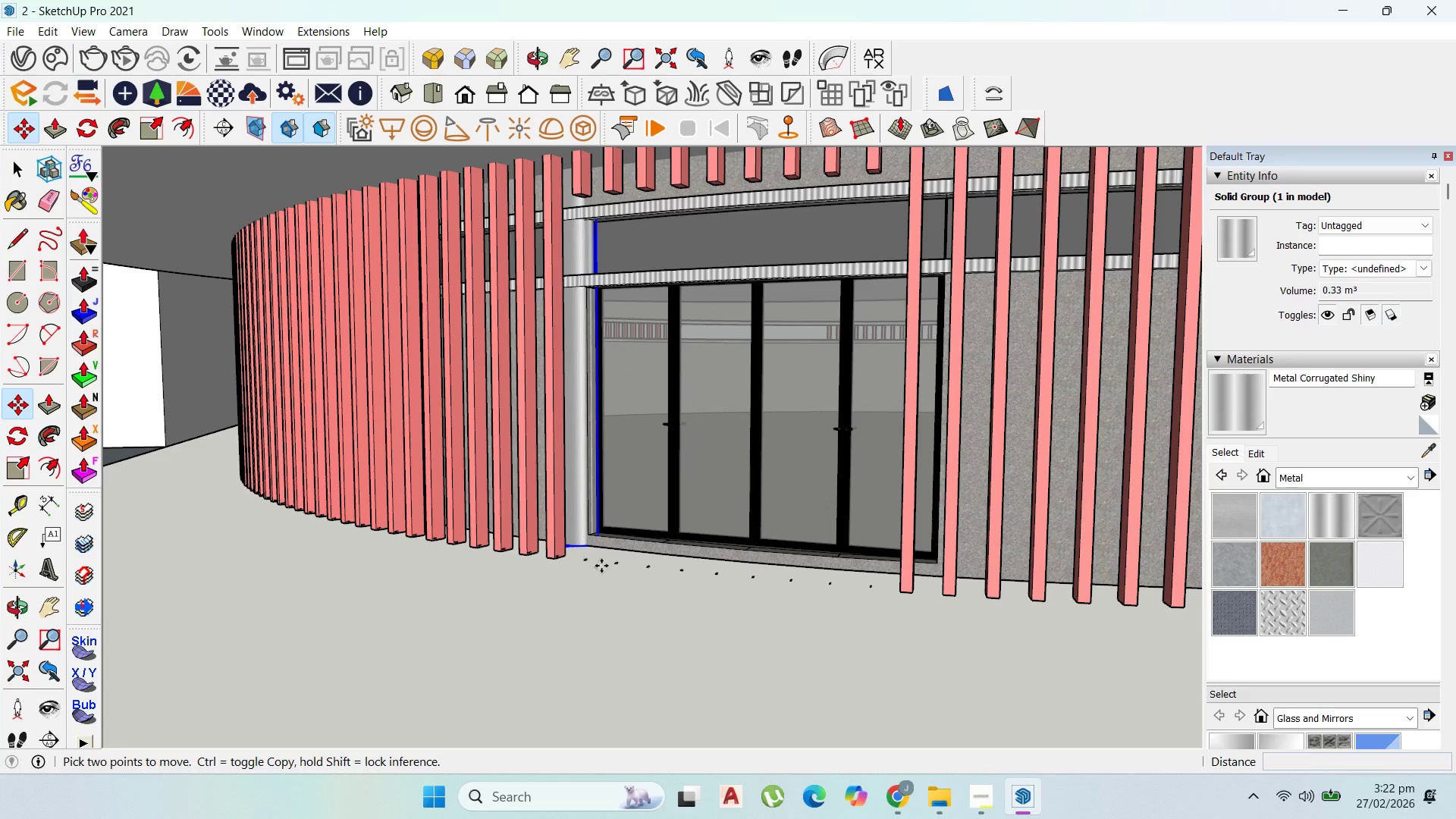 
scroll: coordinate [592, 557], scroll_direction: up, amount: 3.0
 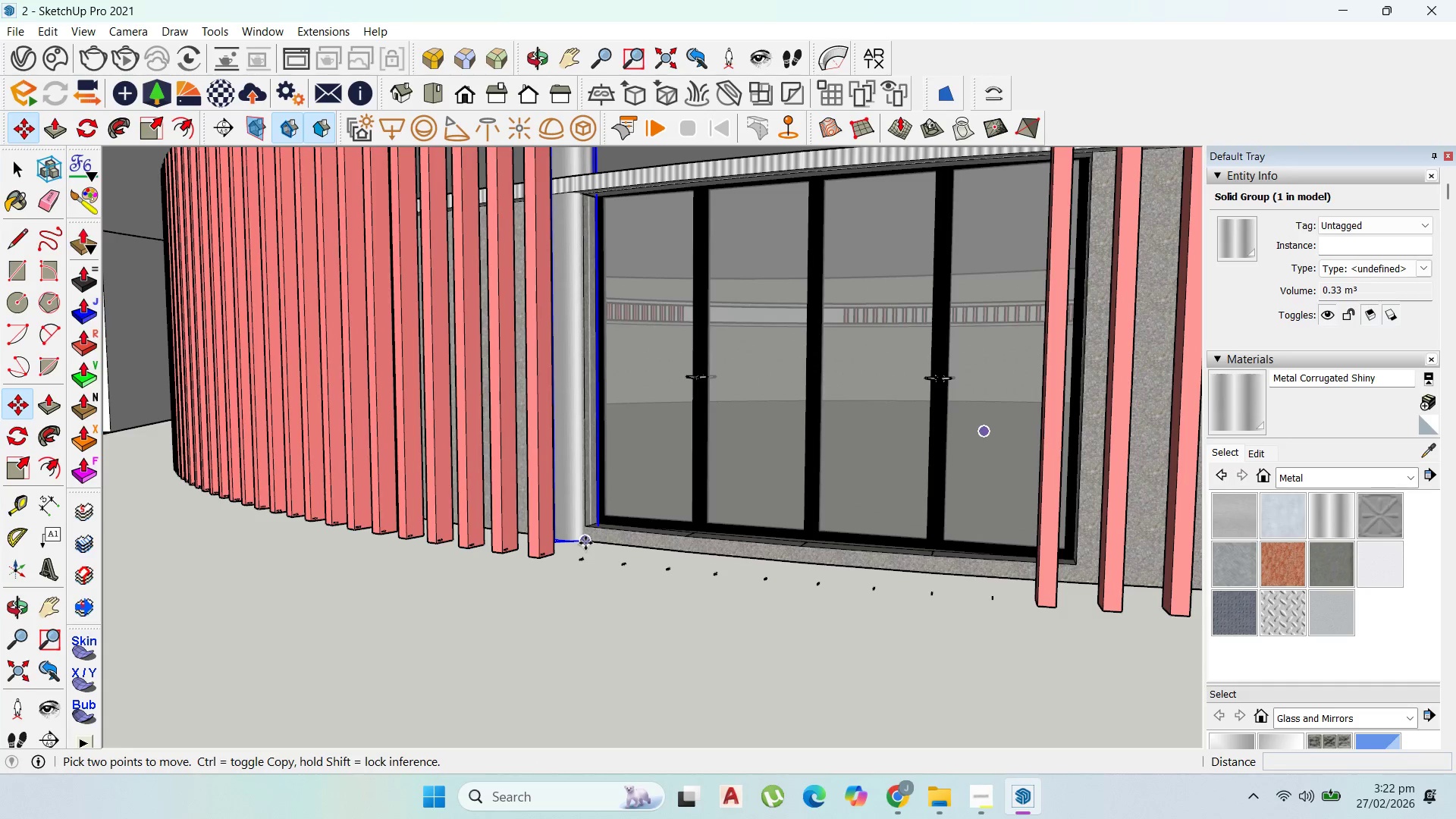 
key(Control+ControlLeft)
 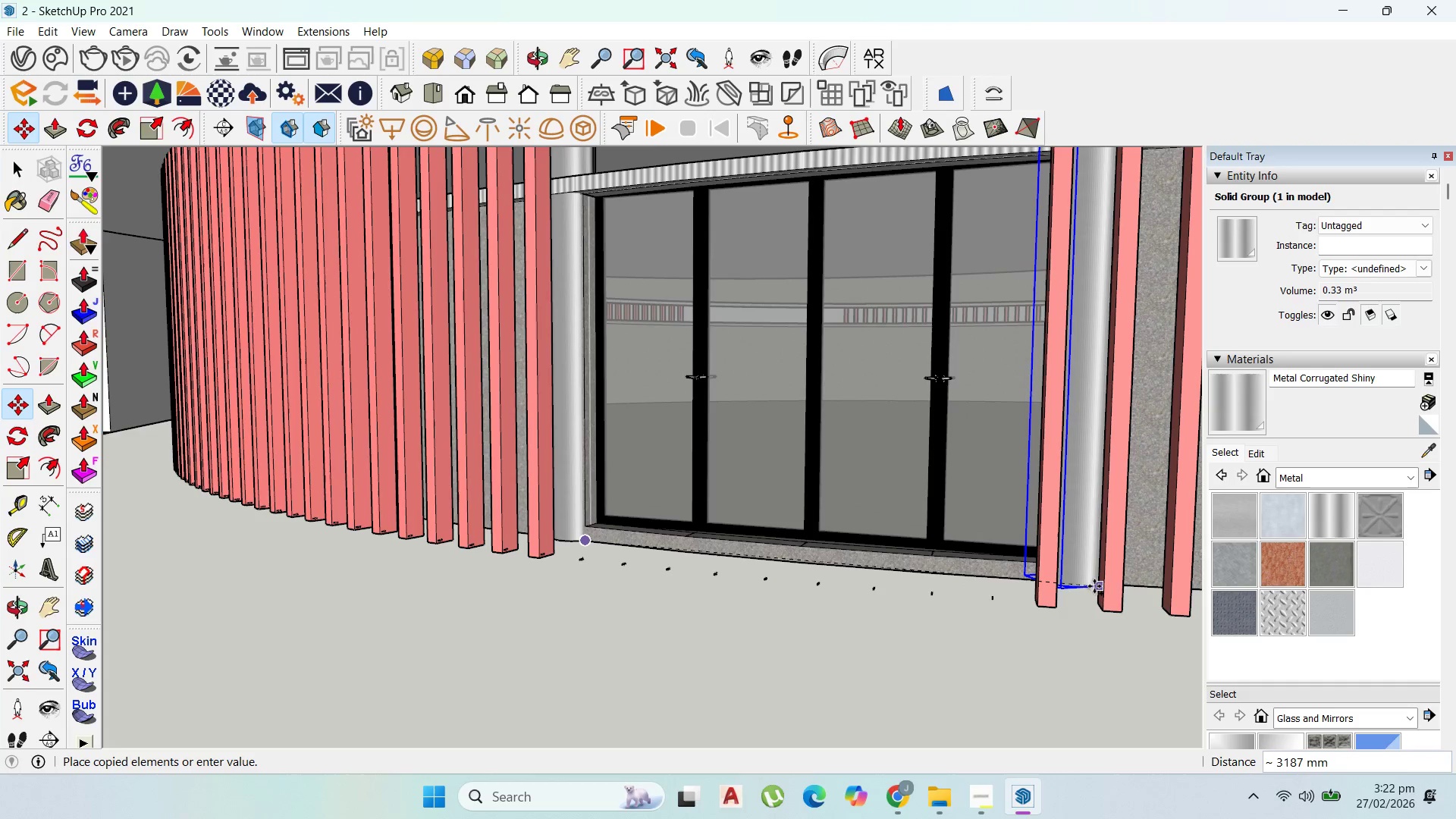 
scroll: coordinate [943, 519], scroll_direction: up, amount: 8.0
 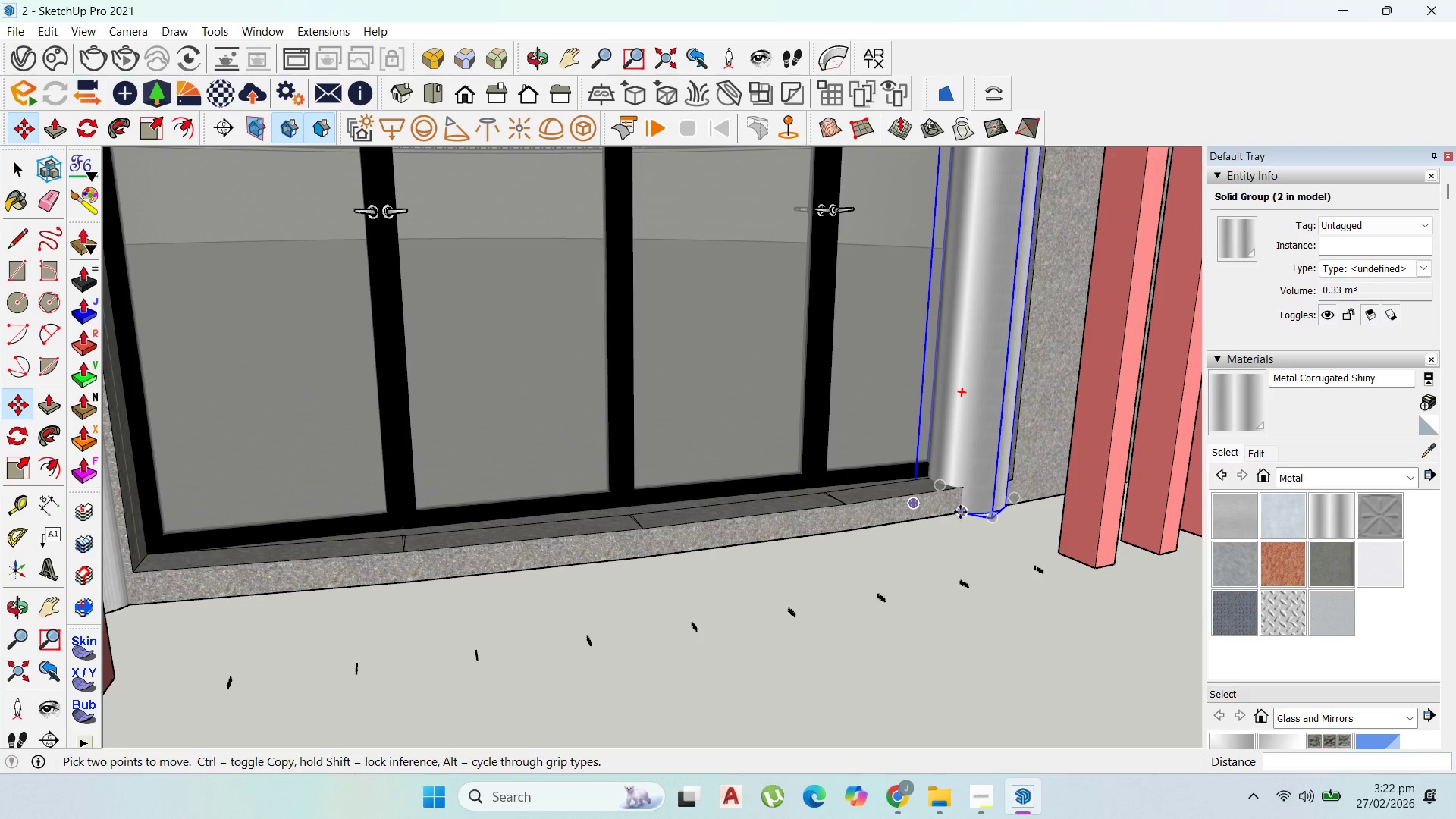 
left_click_drag(start_coordinate=[958, 510], to_coordinate=[963, 511])
 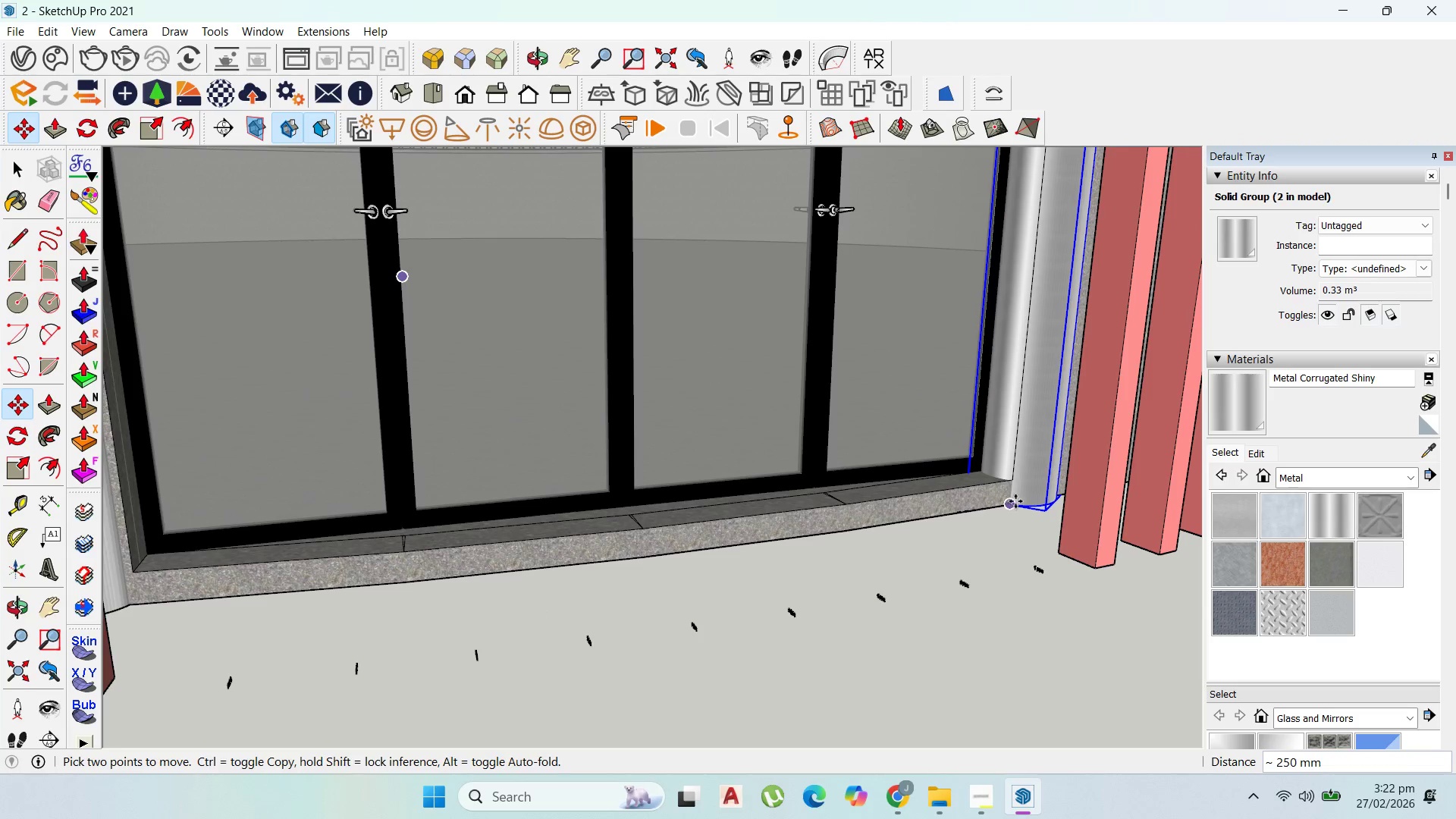 
left_click([1015, 501])
 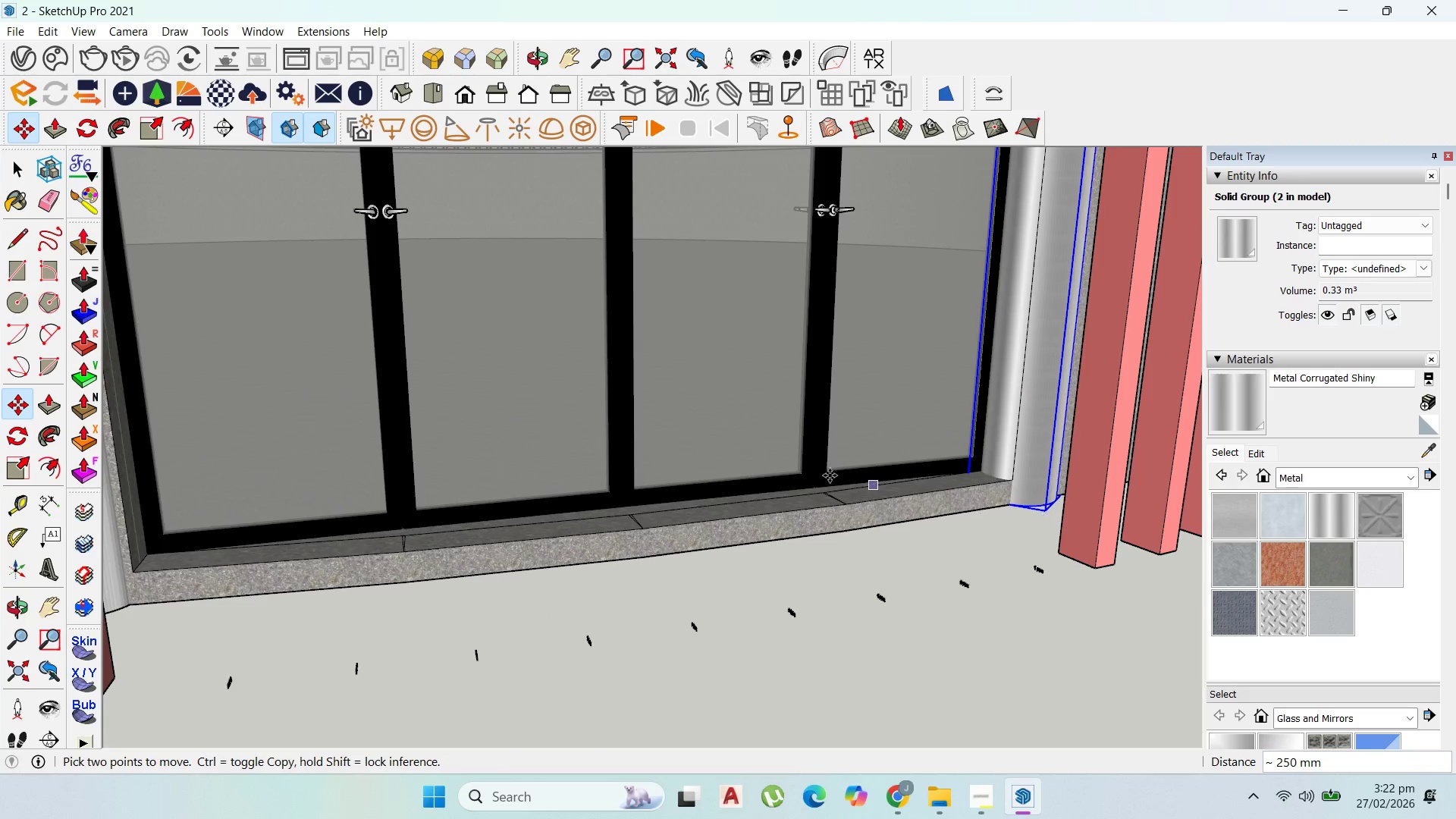 
scroll: coordinate [890, 514], scroll_direction: down, amount: 21.0
 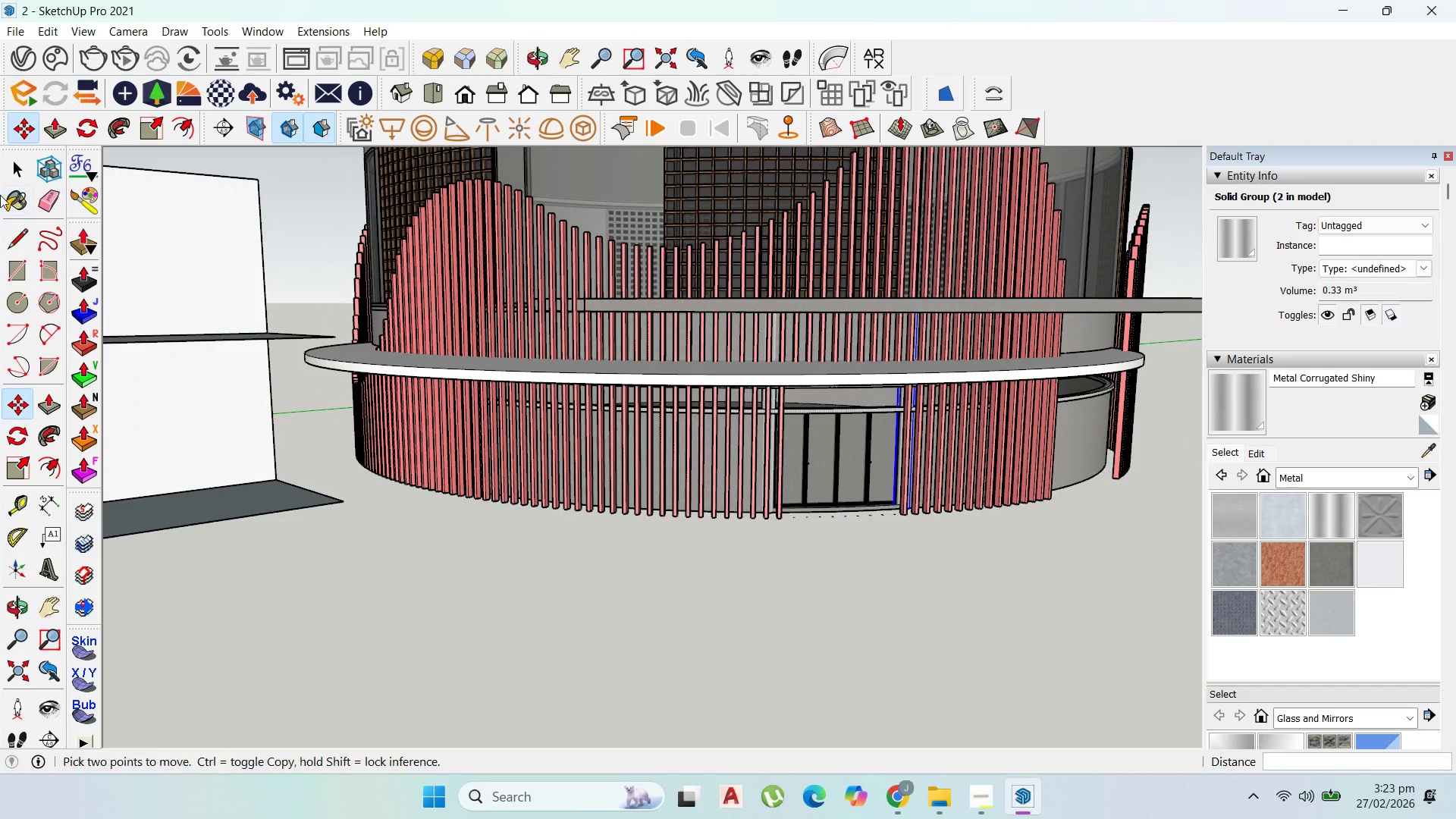 
left_click_drag(start_coordinate=[14, 161], to_coordinate=[30, 158])
 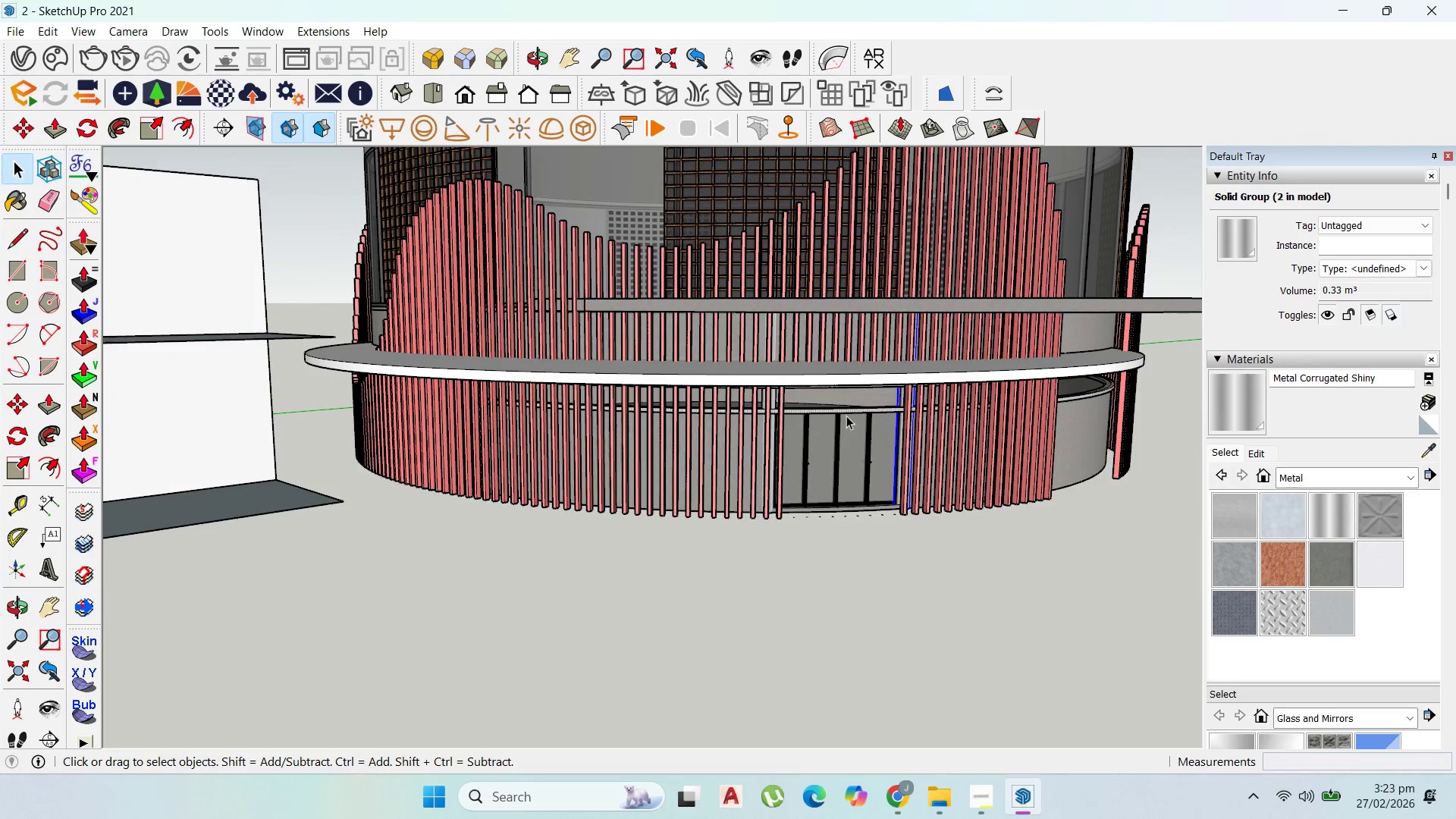 
scroll: coordinate [729, 386], scroll_direction: up, amount: 10.0
 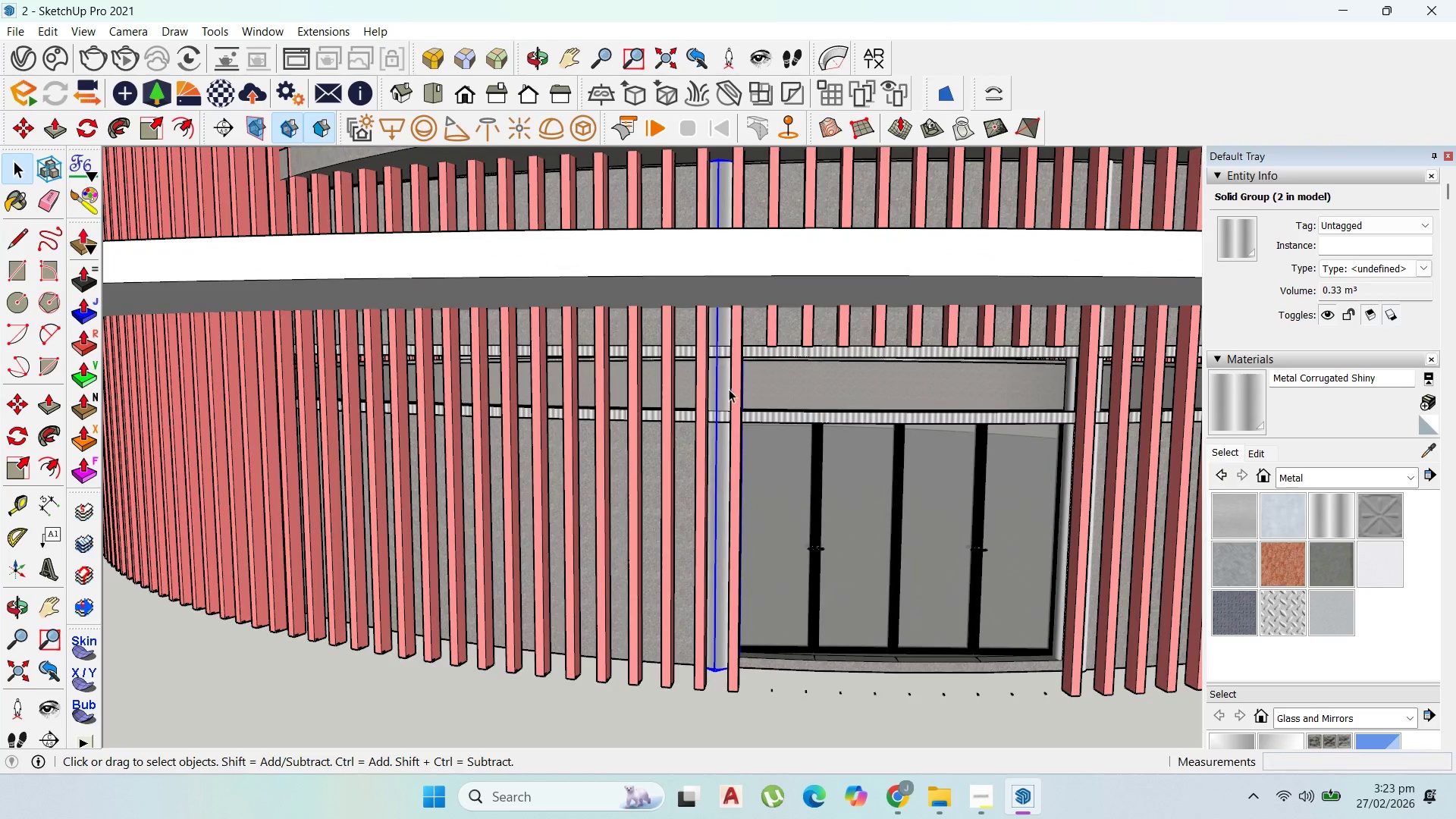 
scroll: coordinate [648, 457], scroll_direction: down, amount: 21.0
 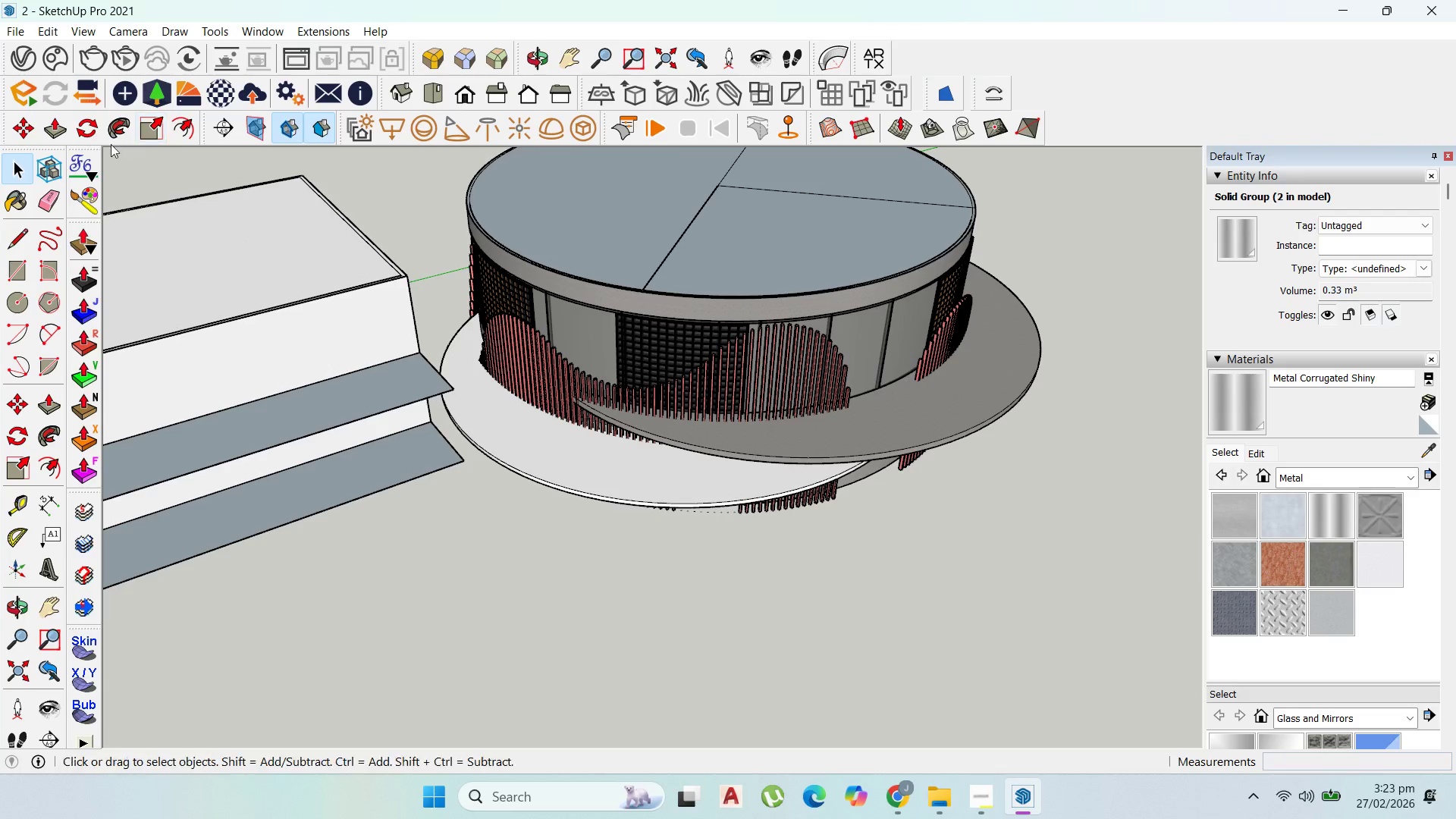 
left_click_drag(start_coordinate=[88, 130], to_coordinate=[108, 129])
 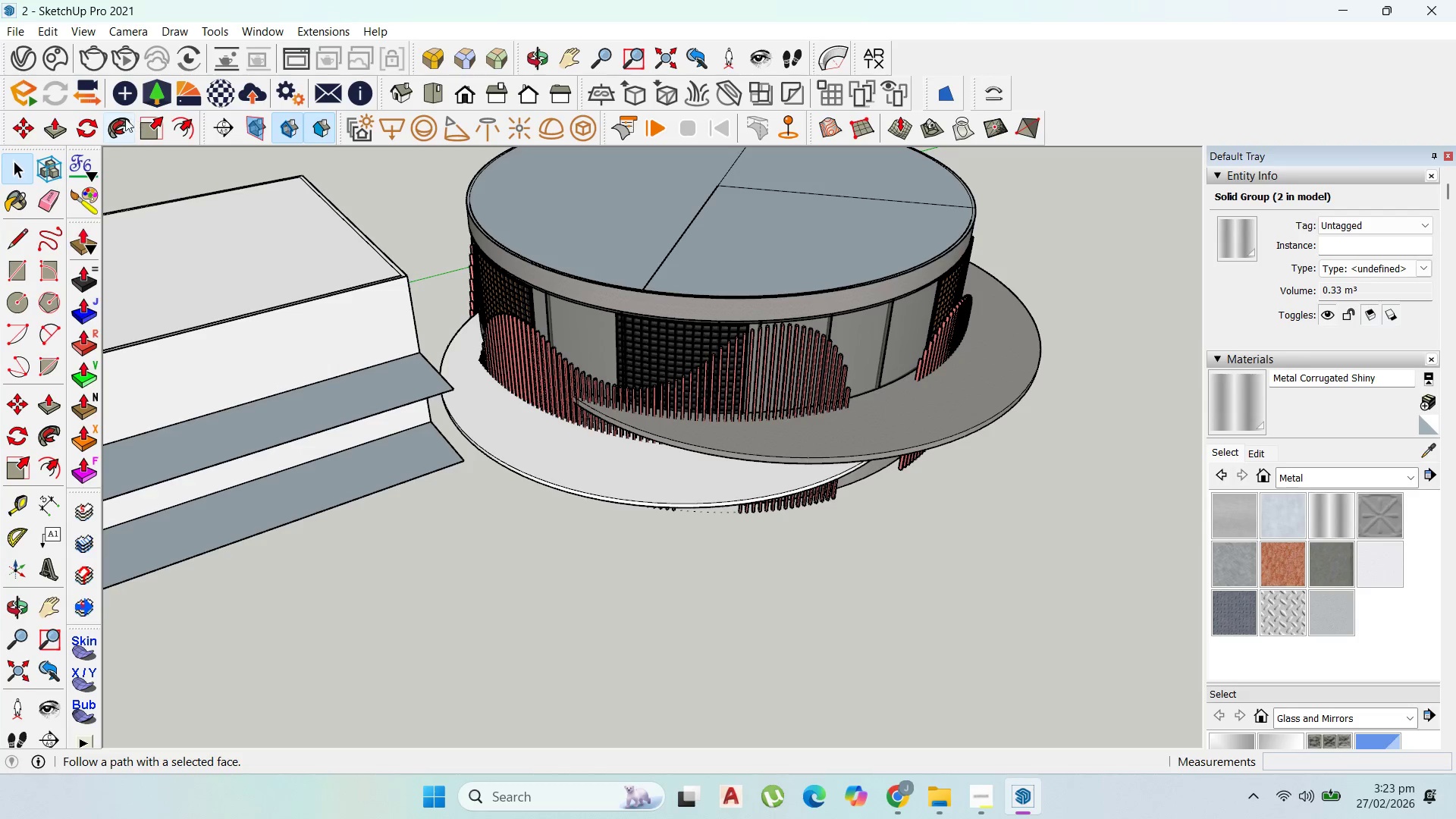 
left_click([89, 129])
 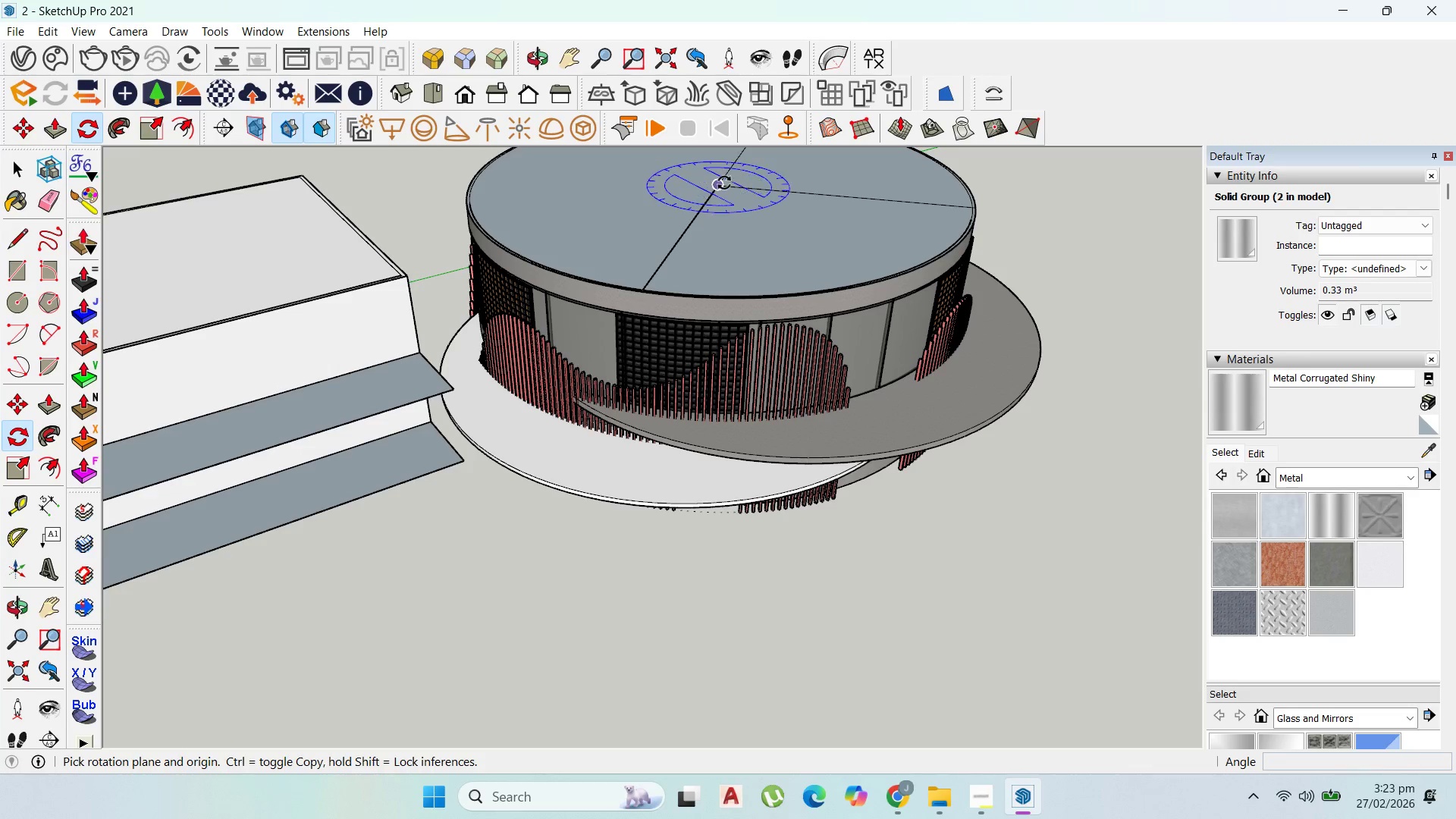 
left_click([724, 183])
 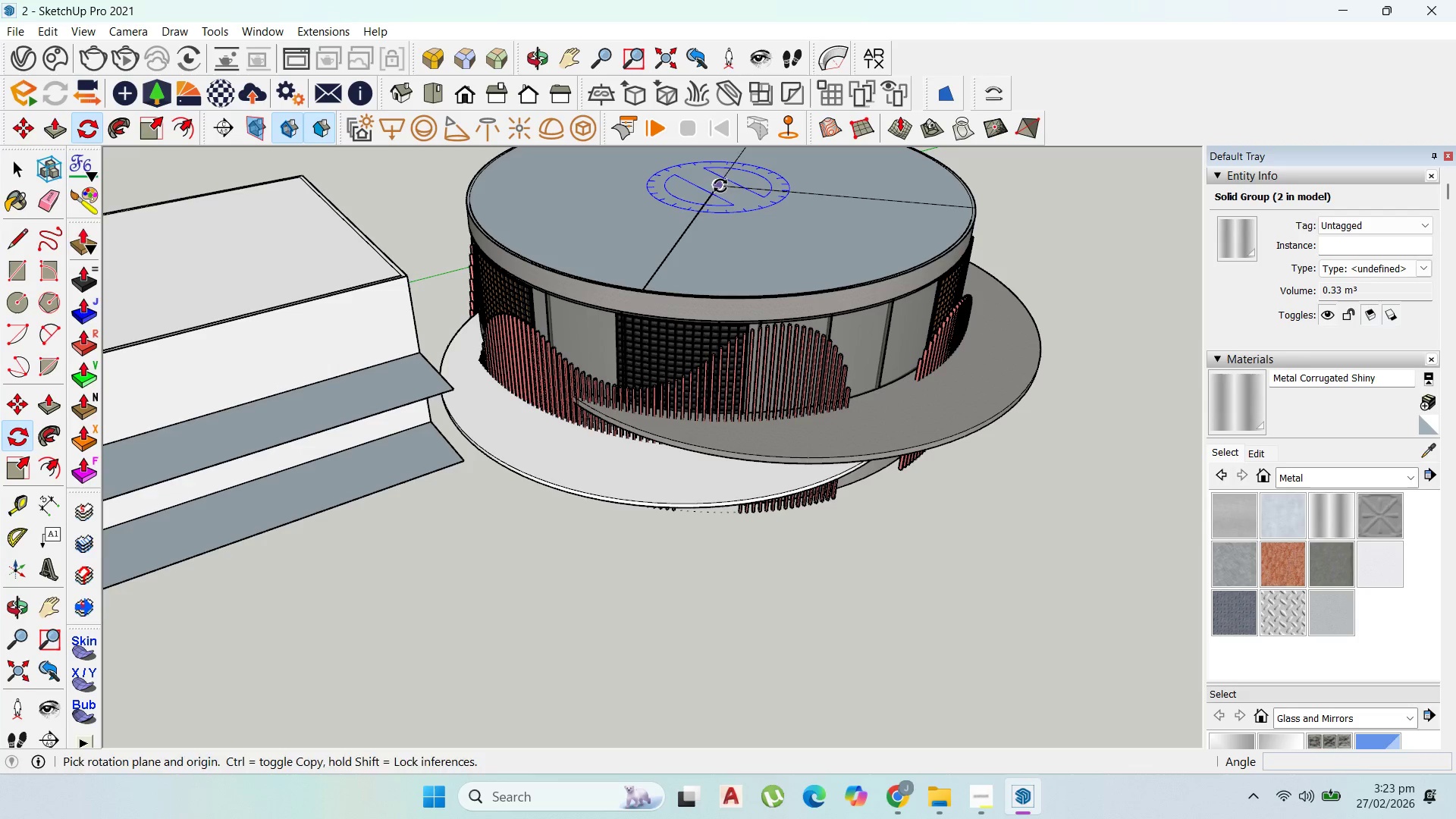 
key(Control+ControlLeft)
 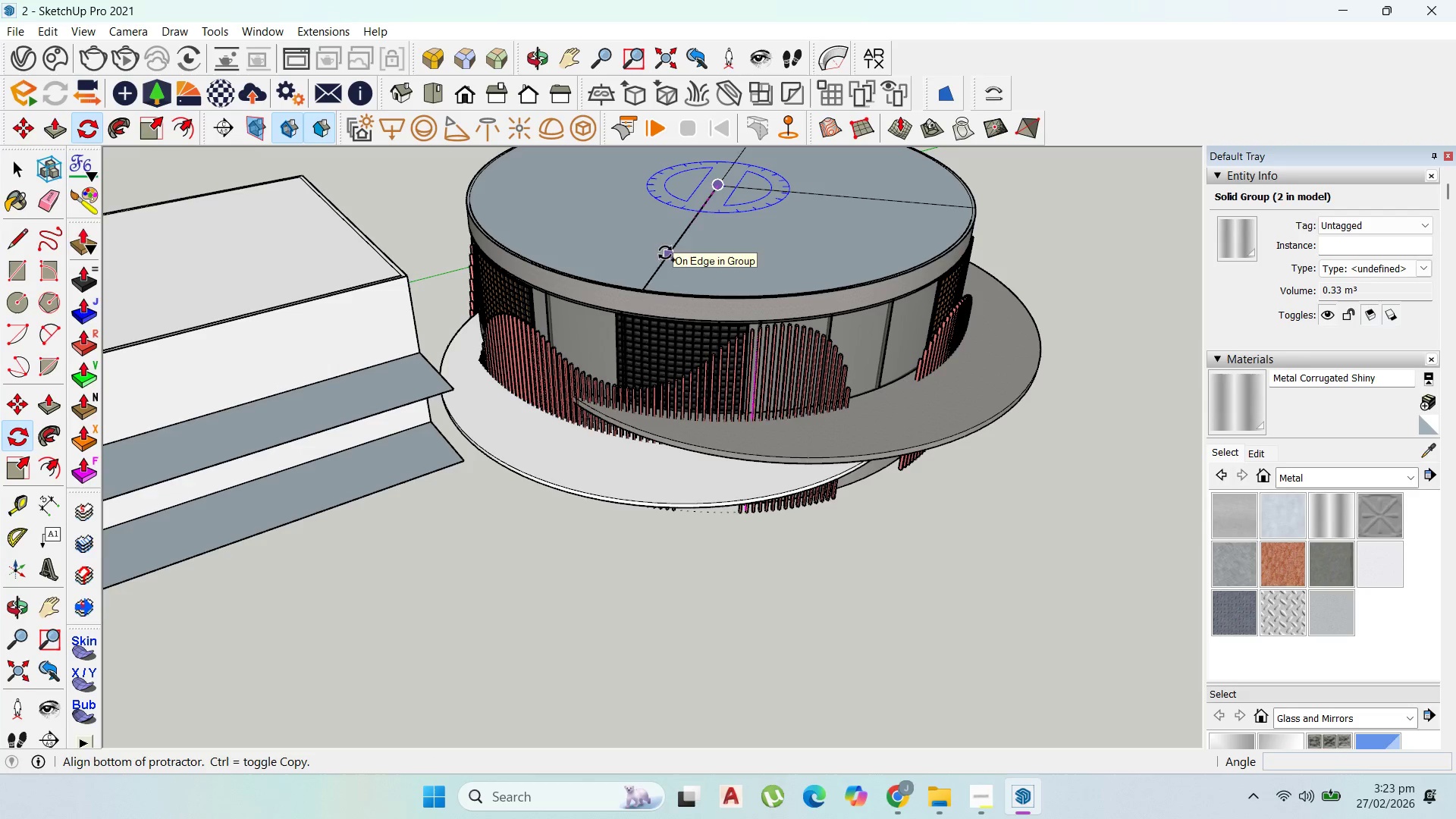 
key(Control+ControlLeft)
 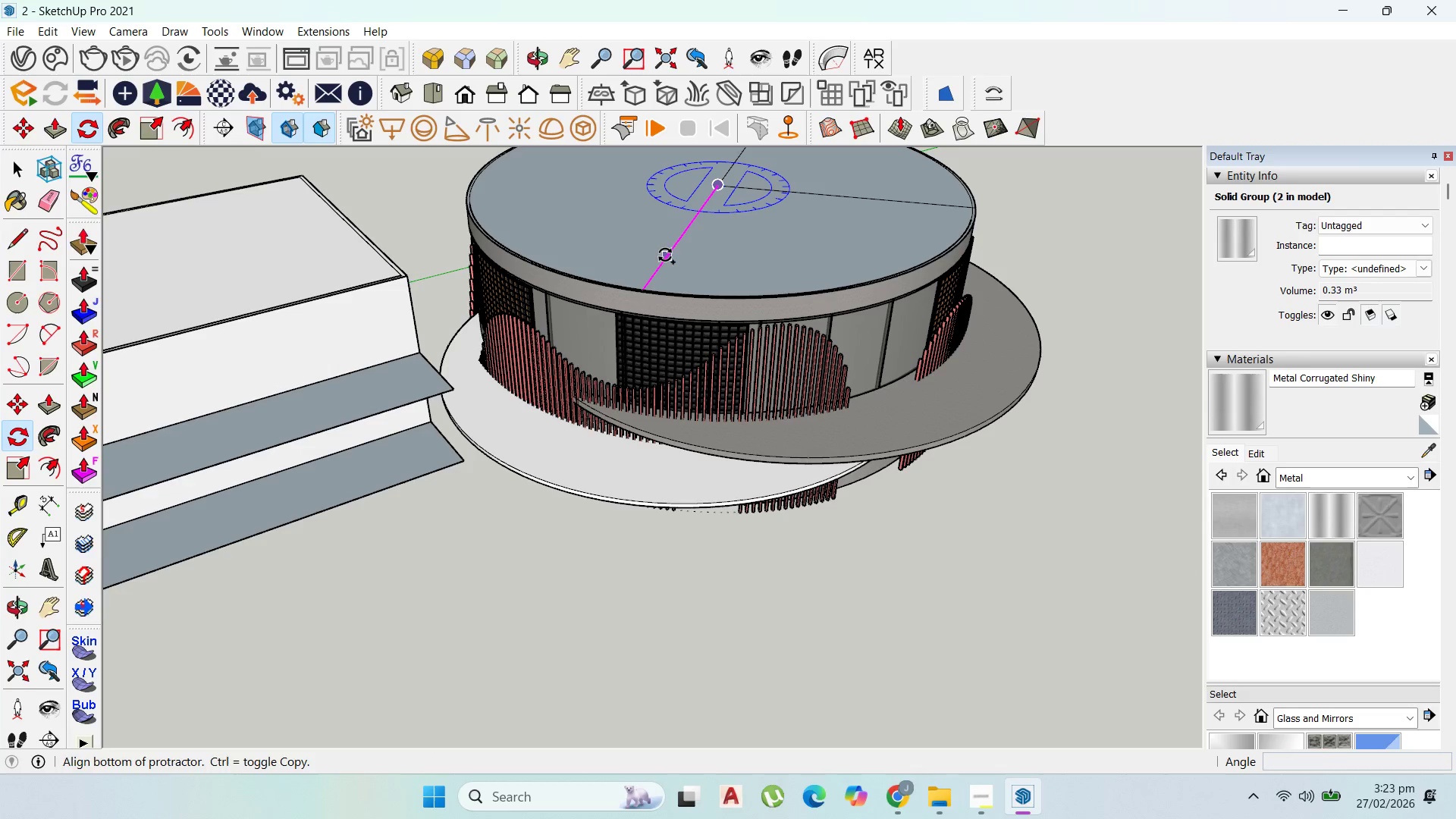 
left_click([665, 255])
 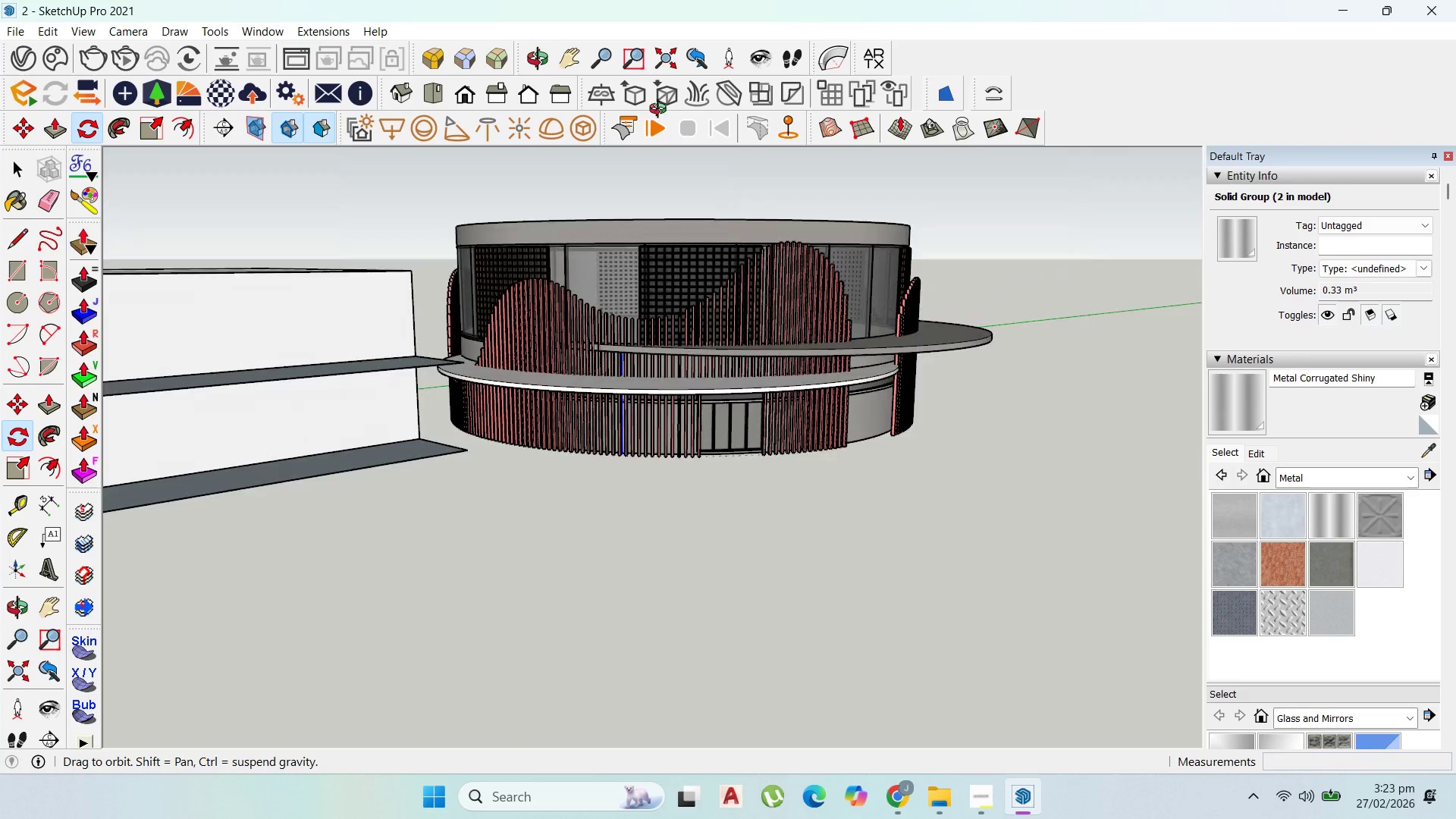 
wait(14.74)
 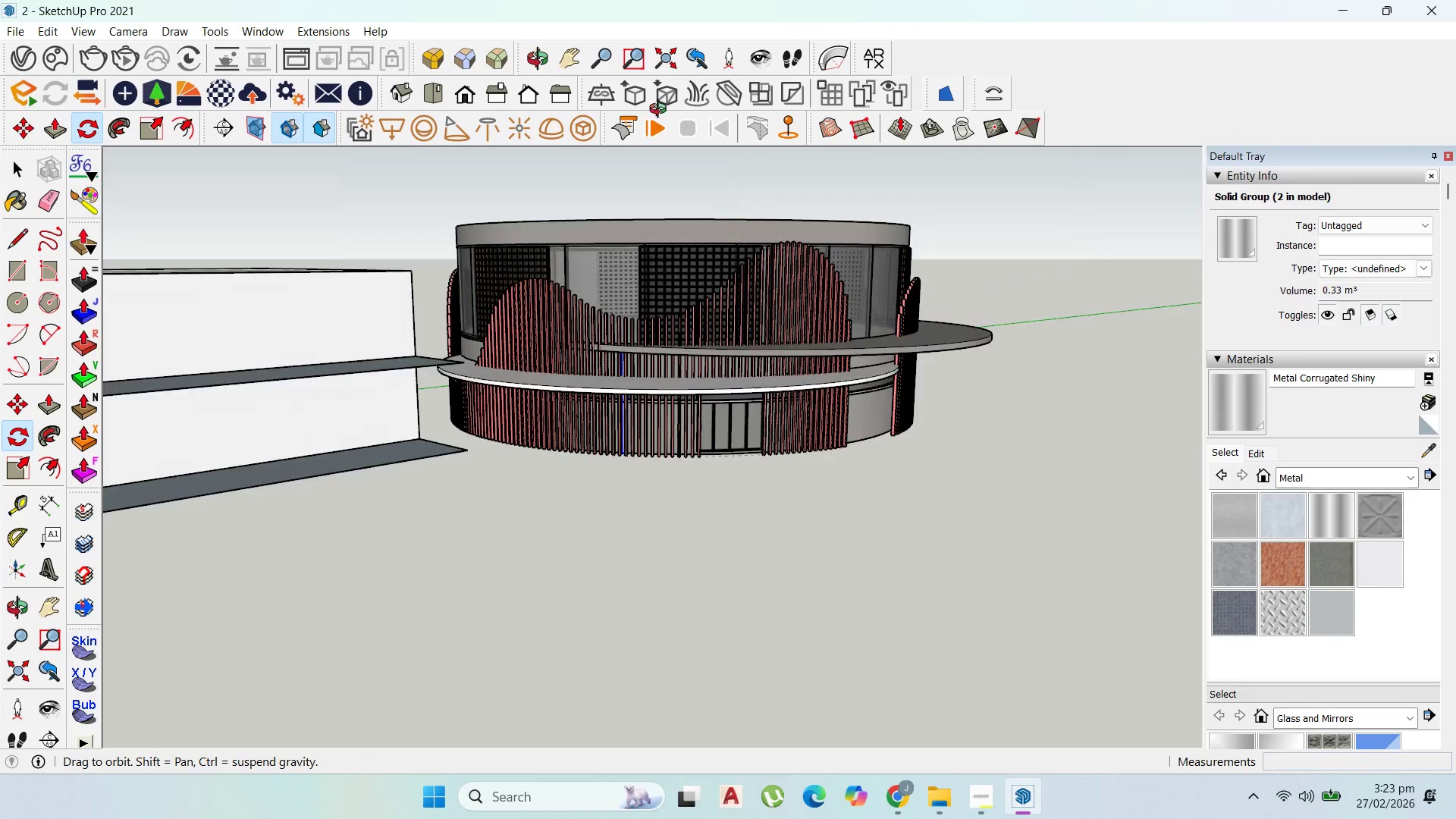 
type(20)
 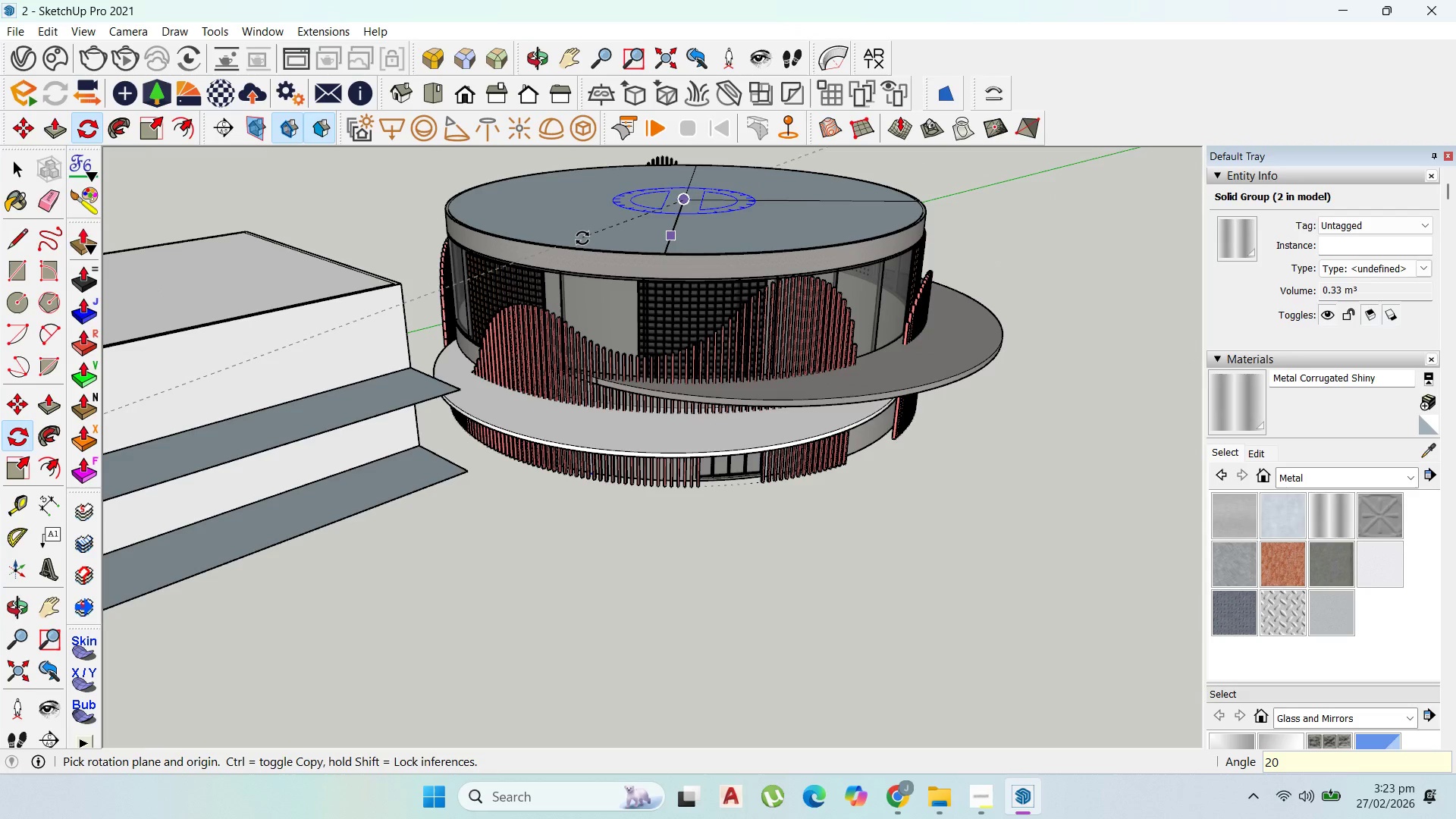 
key(Enter)
 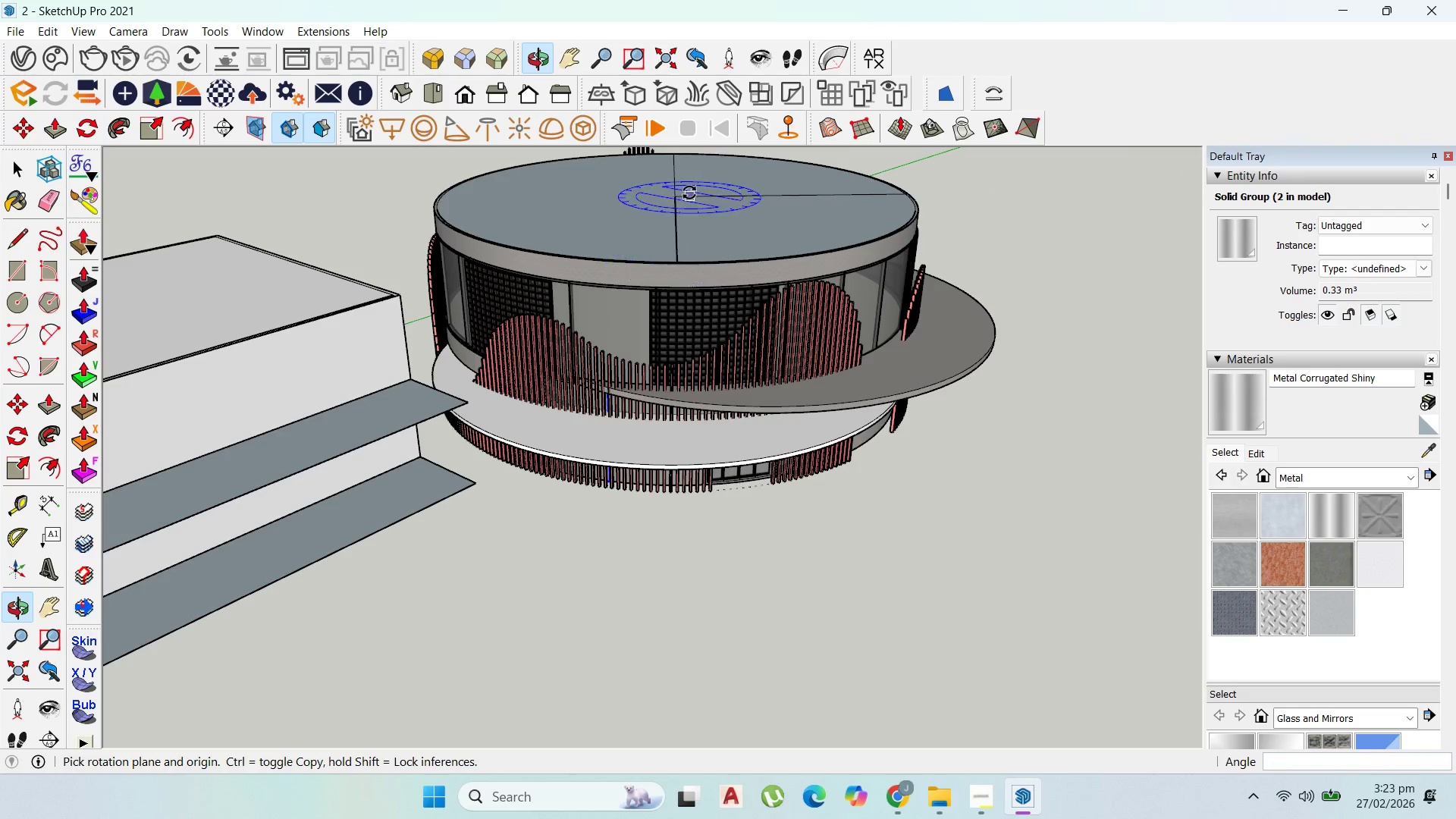 
left_click_drag(start_coordinate=[675, 194], to_coordinate=[679, 205])
 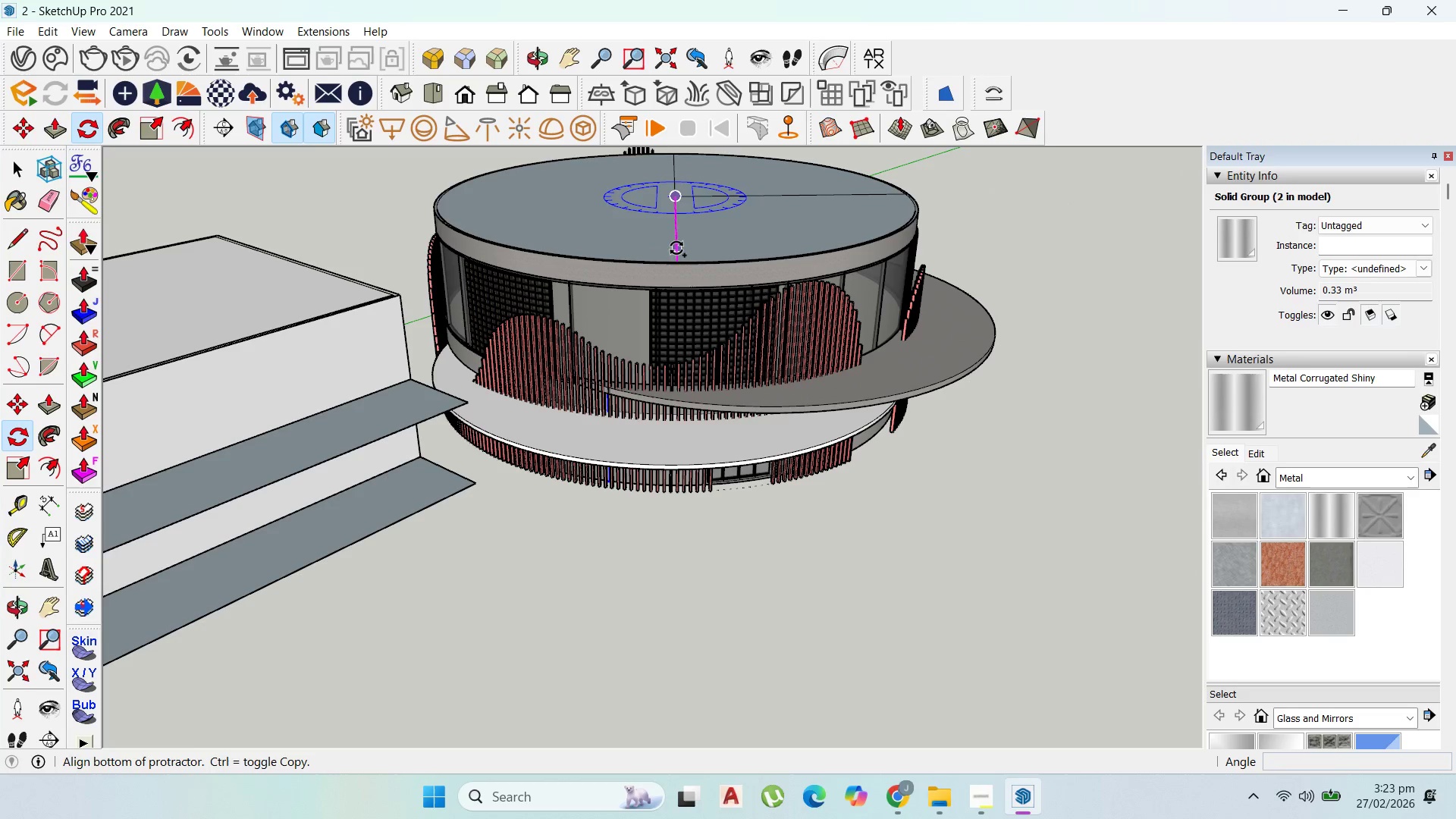 
key(Control+ControlLeft)
 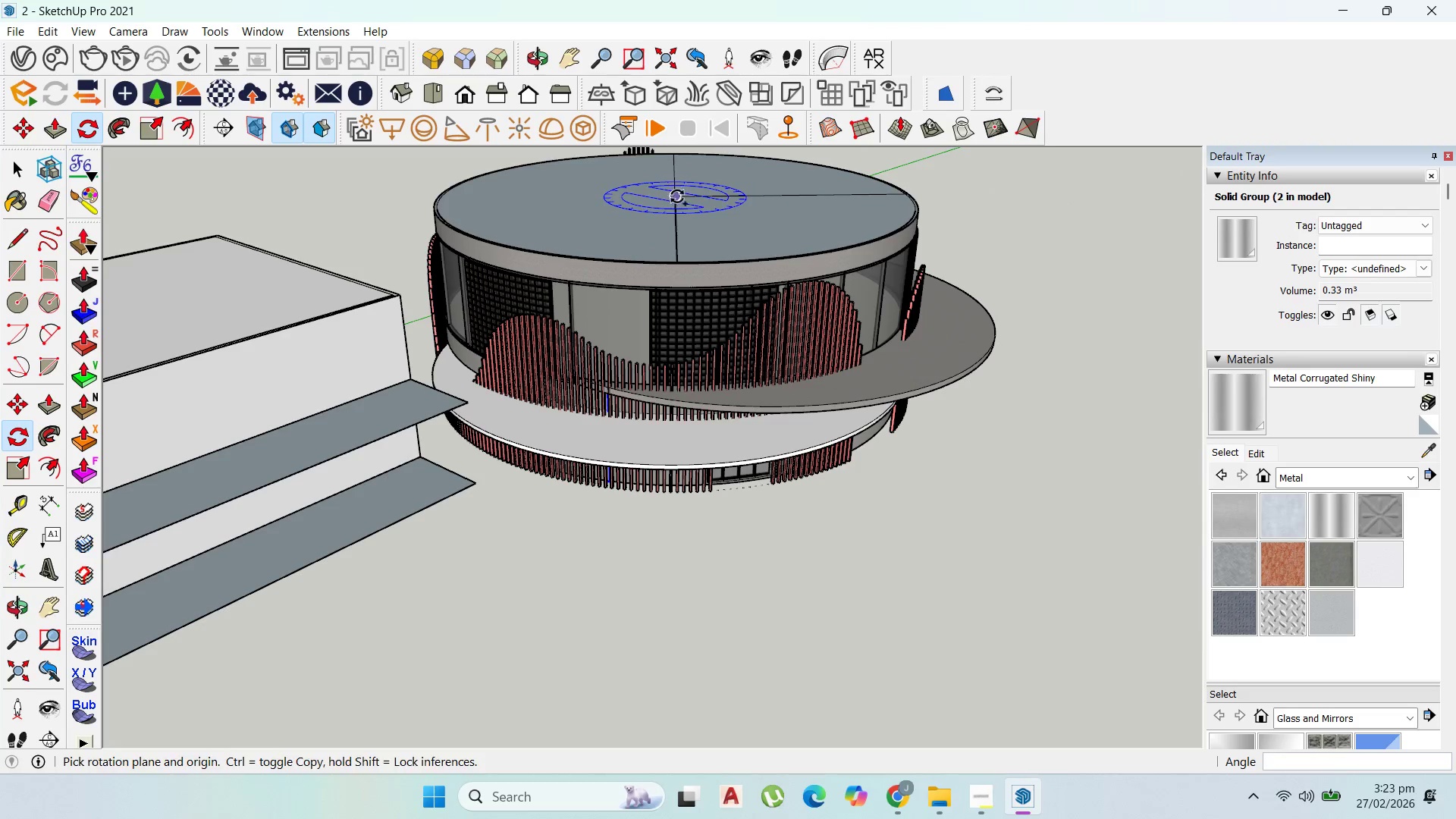 
key(Control+ControlLeft)
 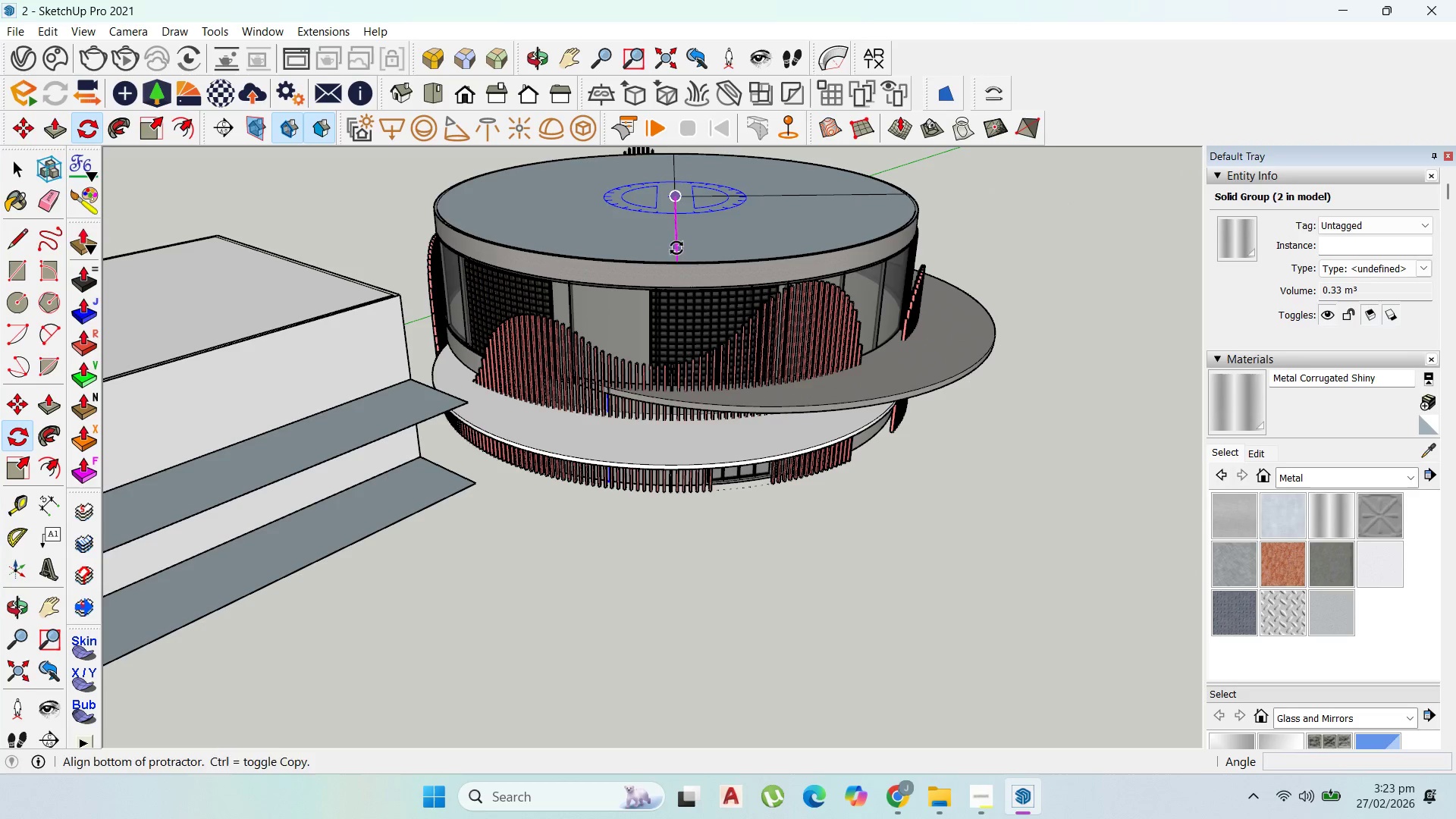 
left_click([676, 248])
 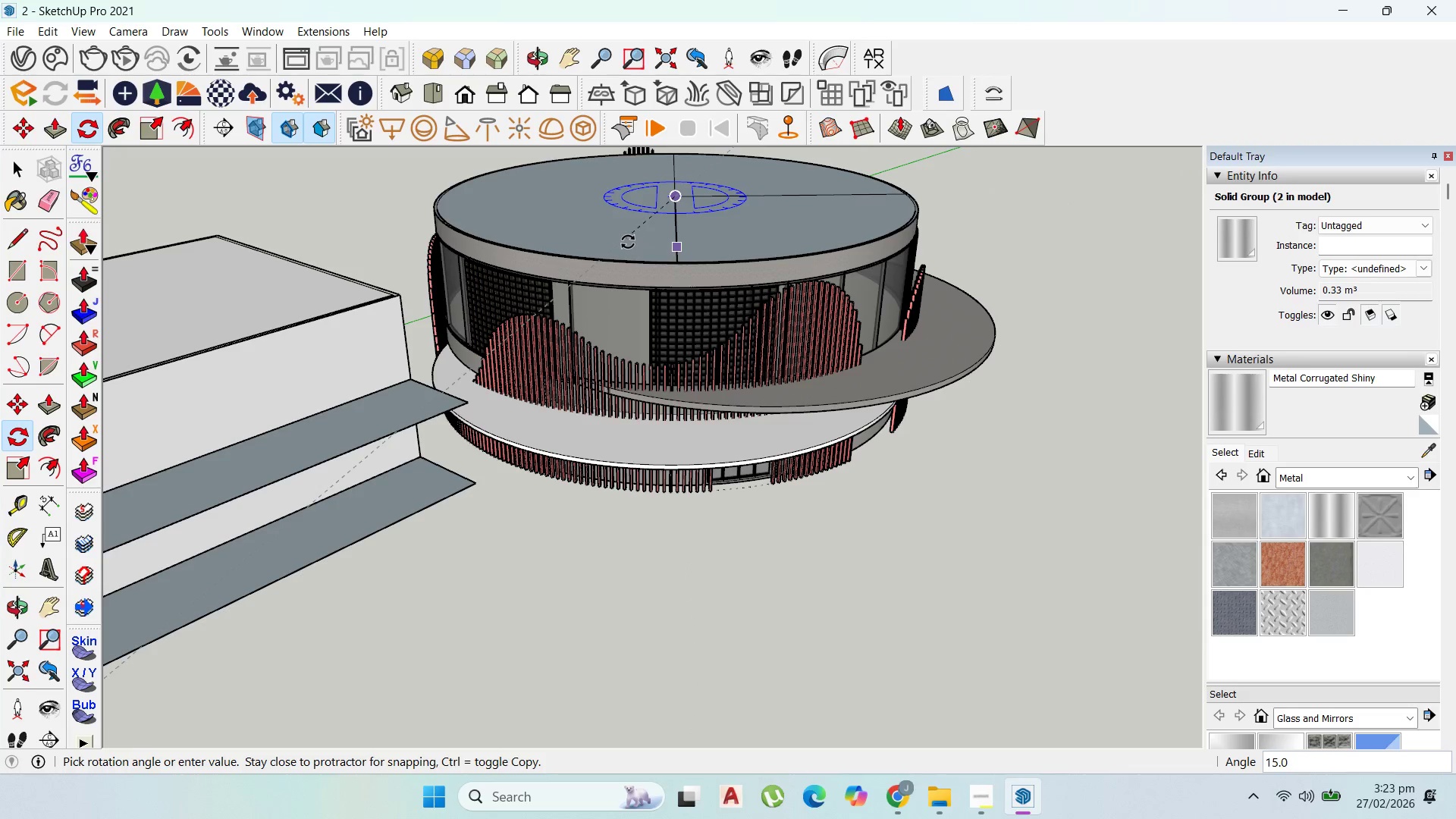 
key(Escape)
 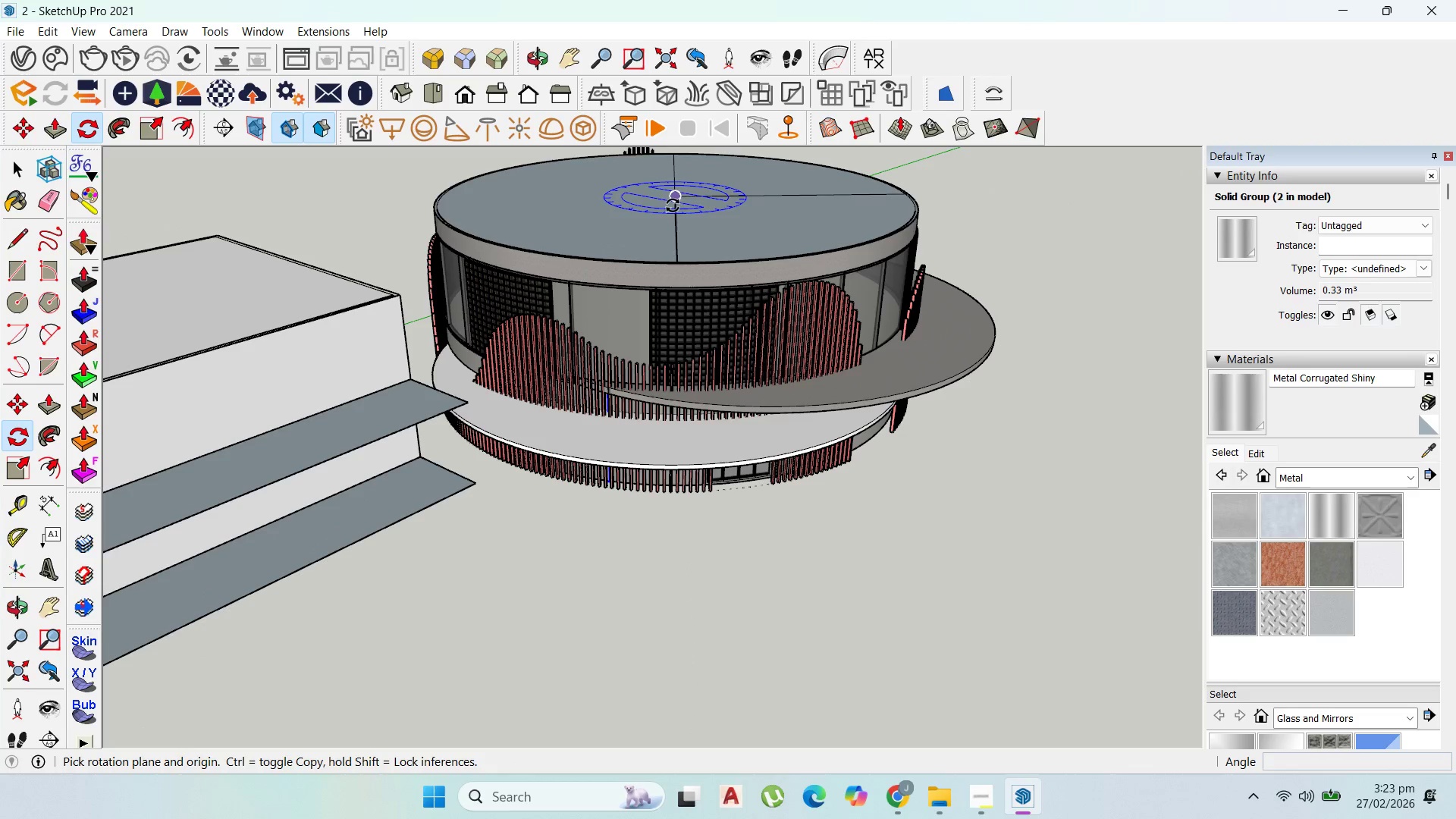 
key(Control+ControlLeft)
 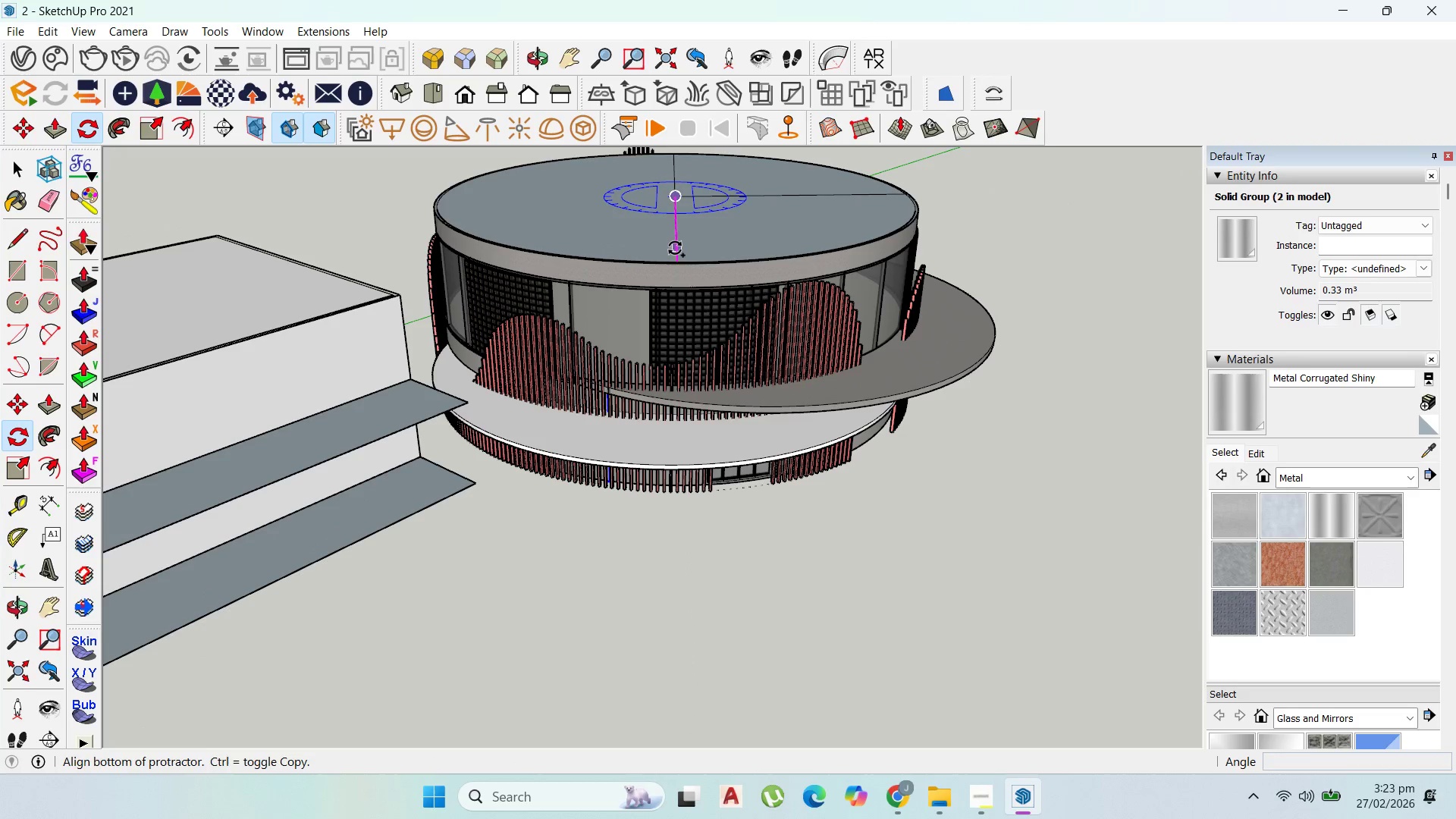 
left_click([675, 248])
 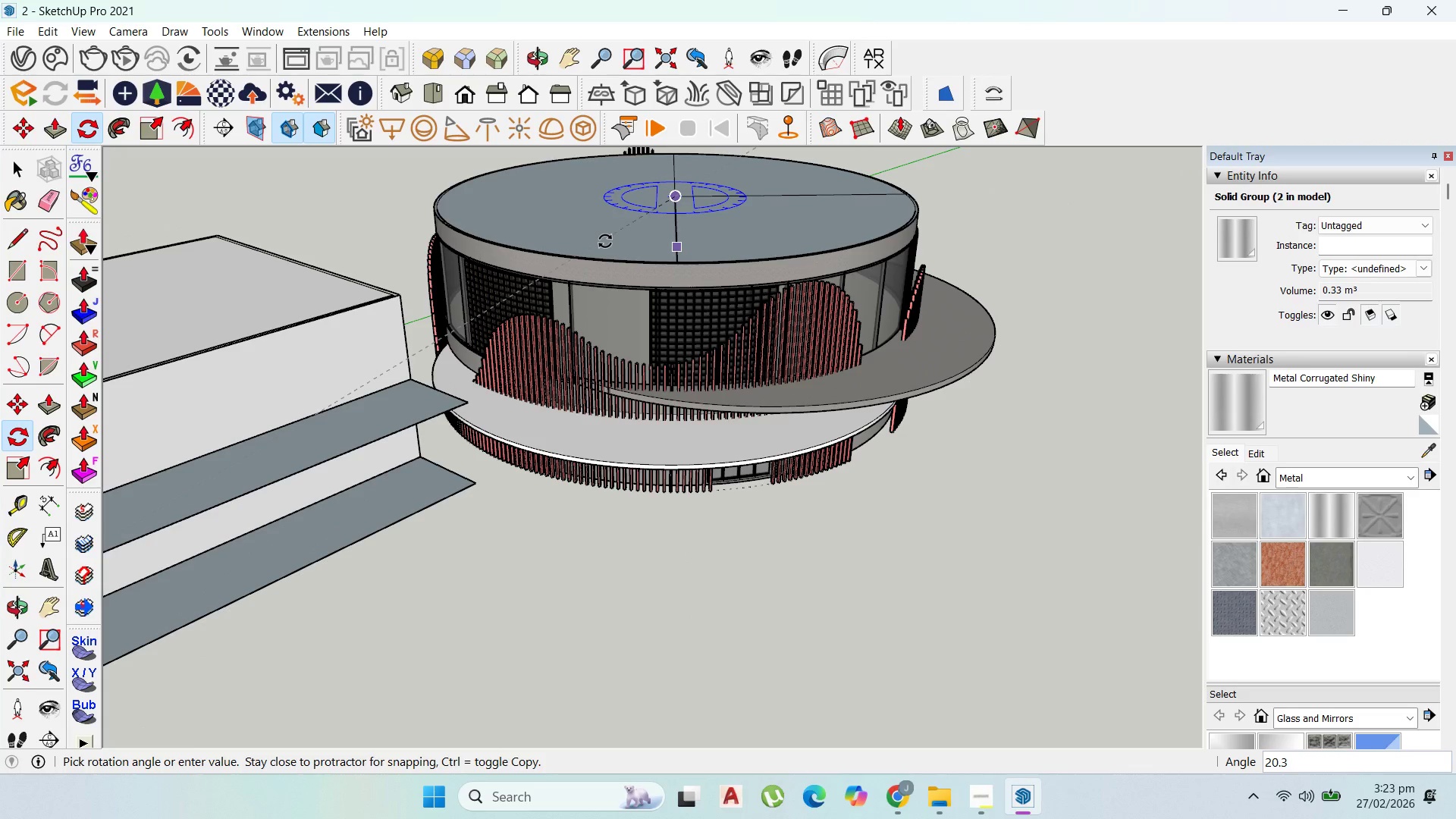 
key(Control+ControlLeft)
 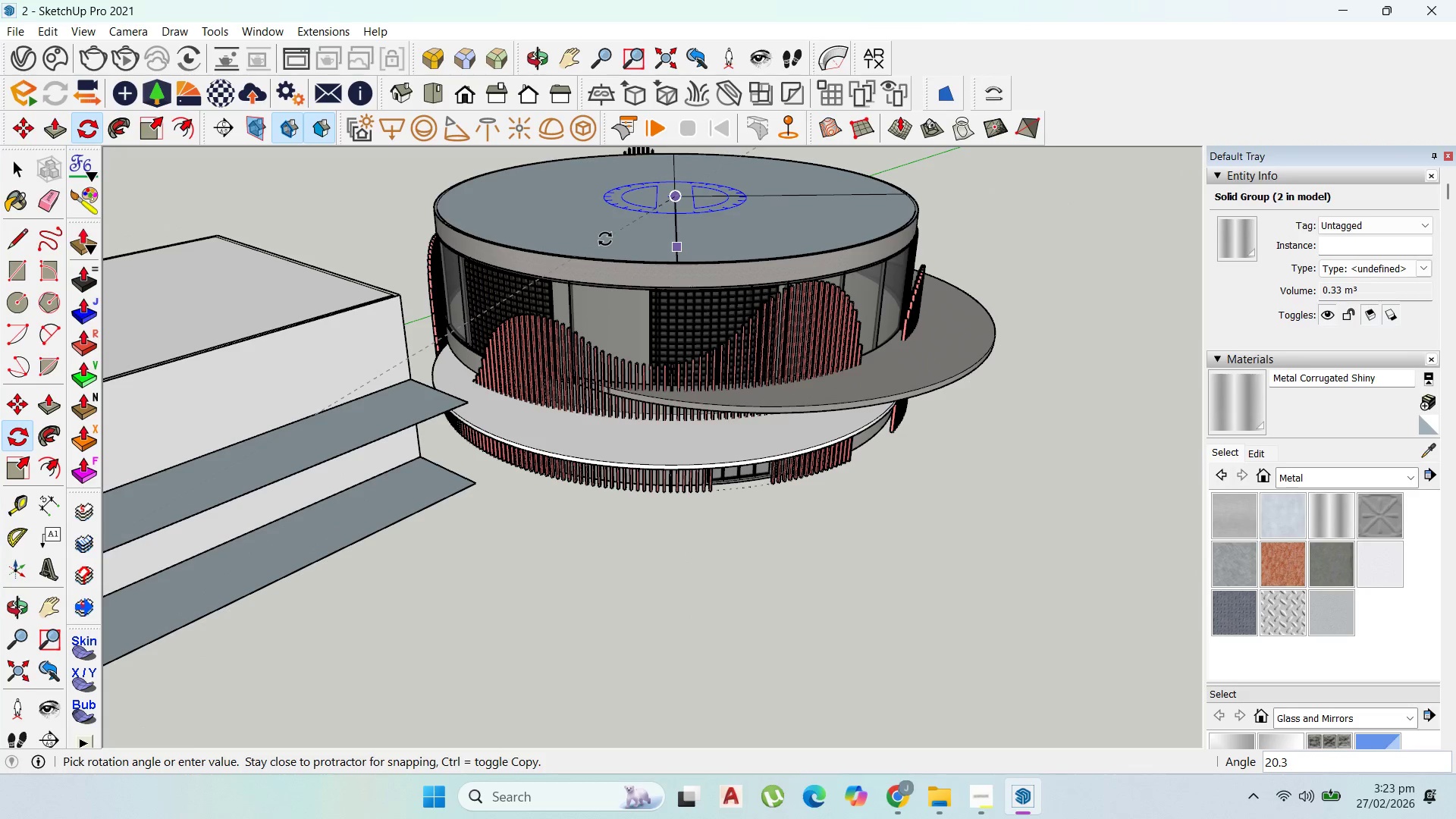 
key(Control+ControlLeft)
 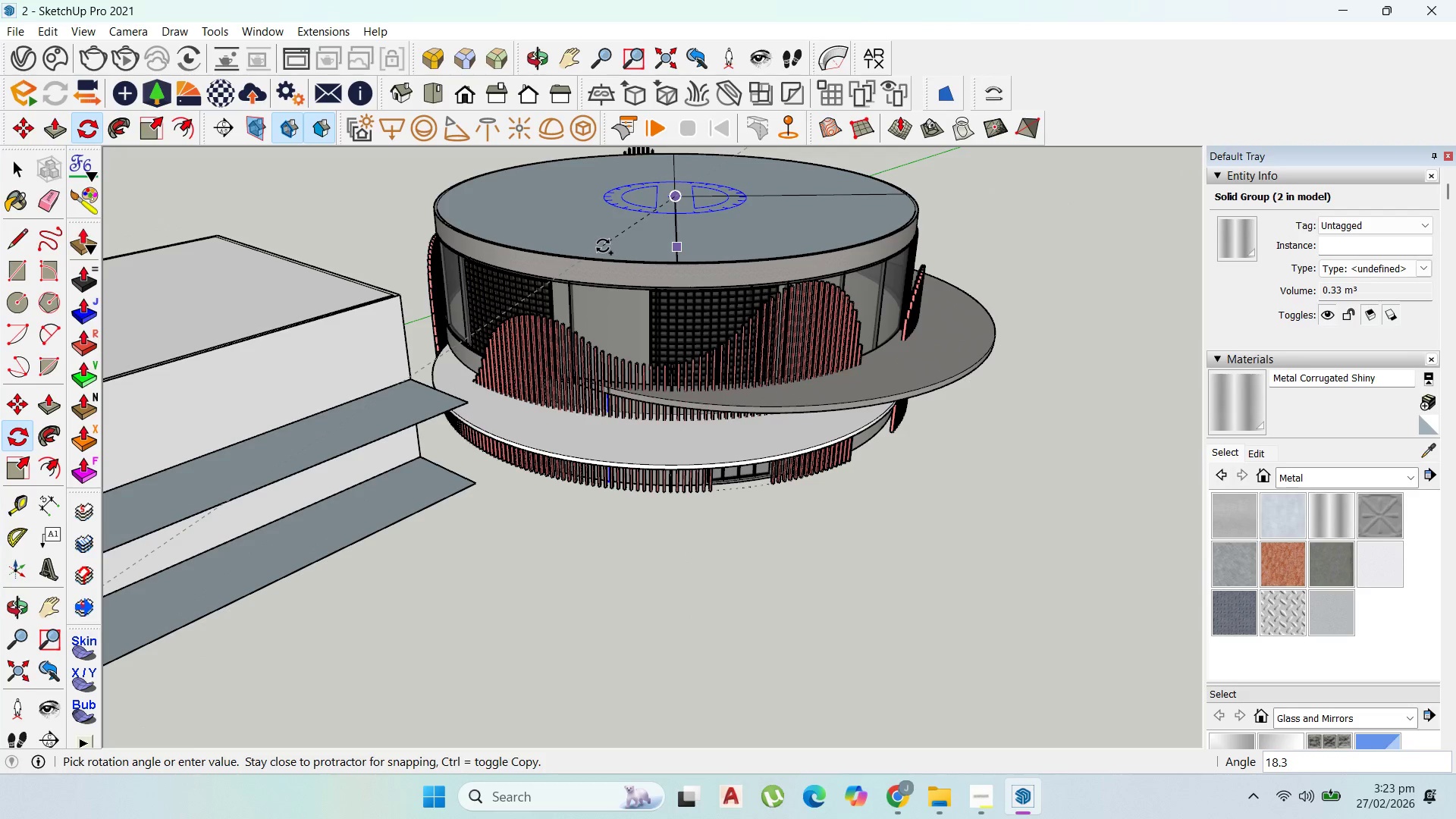 
type(20)
 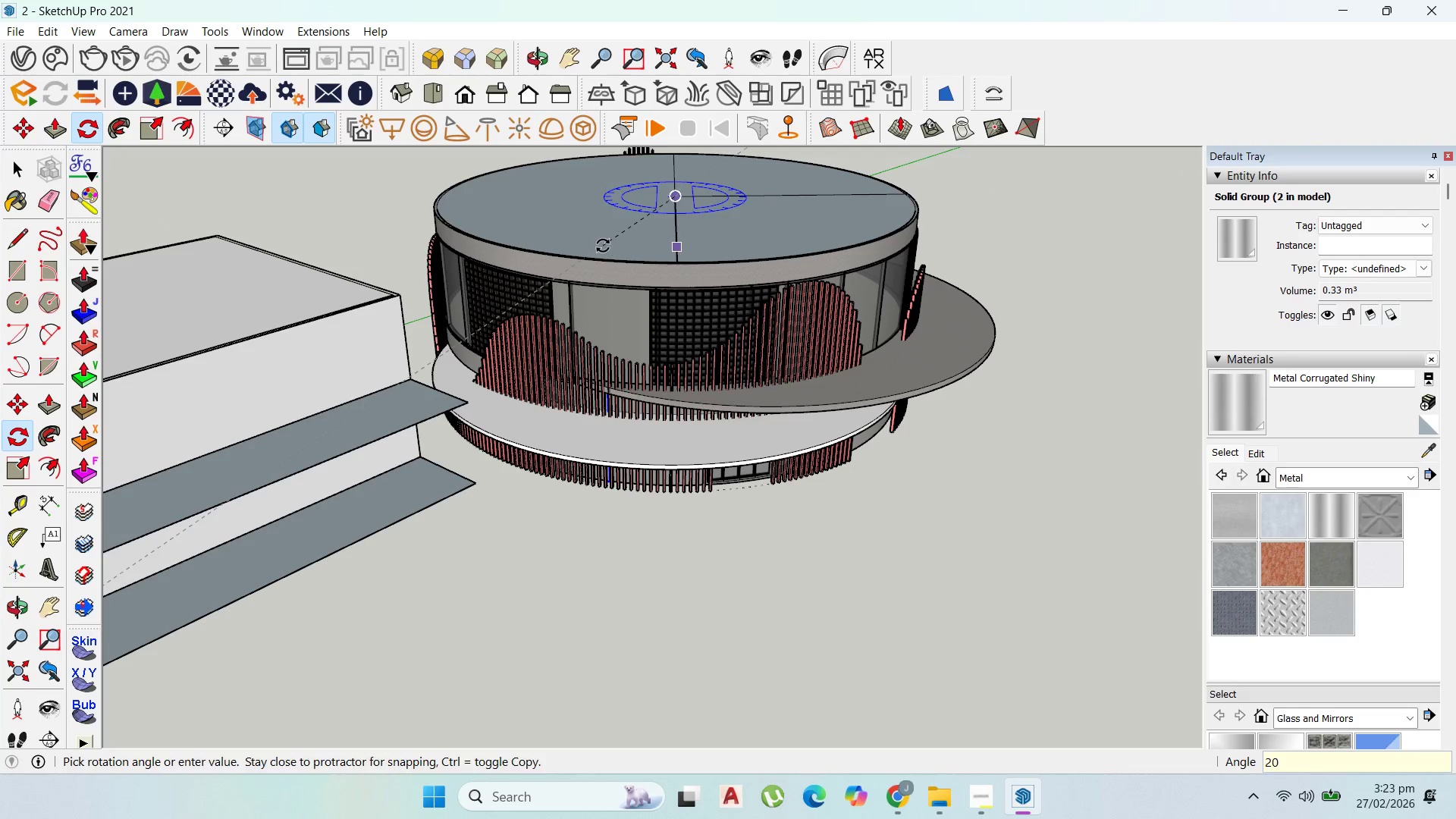 
key(Enter)
 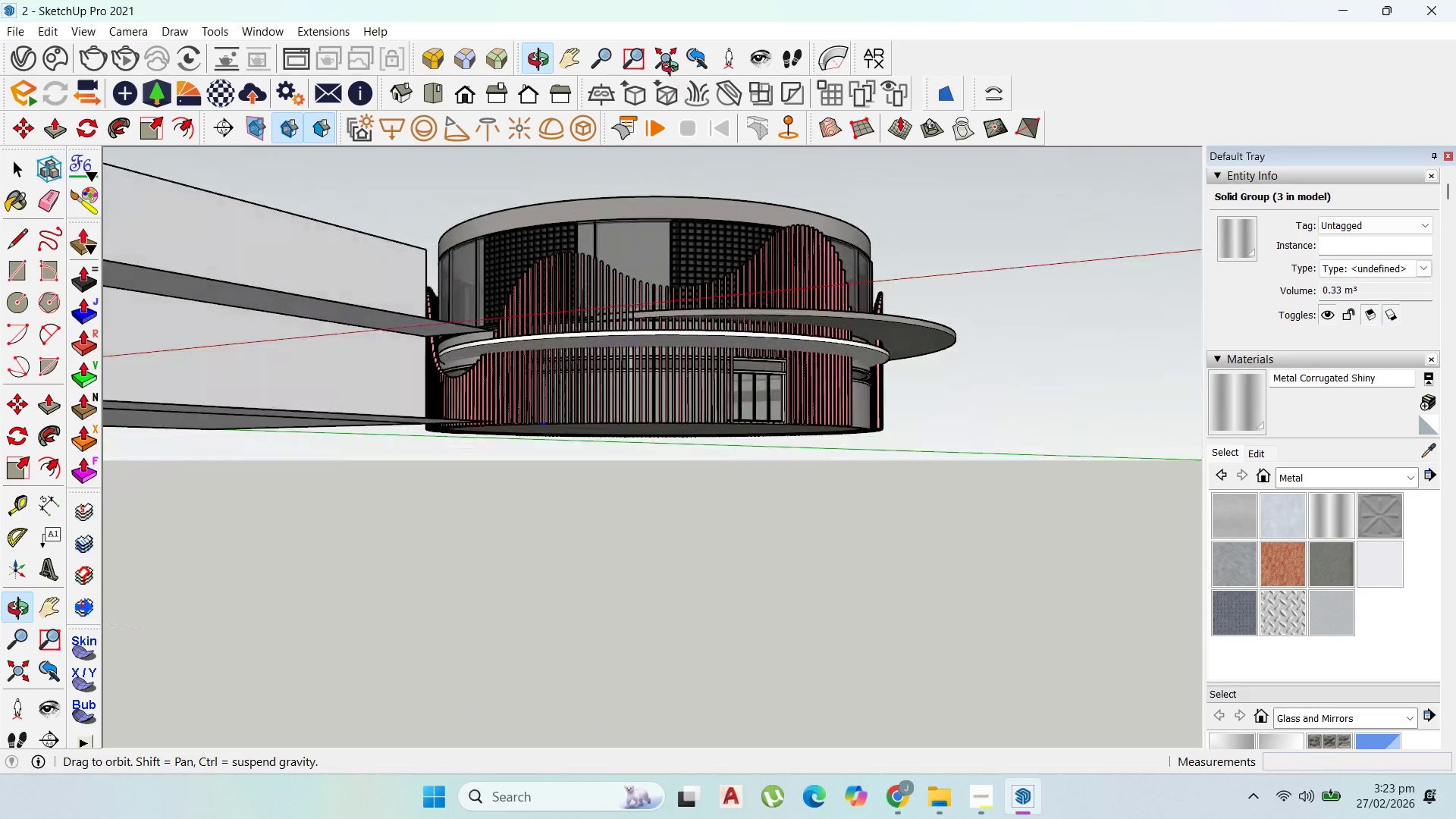 
scroll: coordinate [419, 387], scroll_direction: up, amount: 9.0
 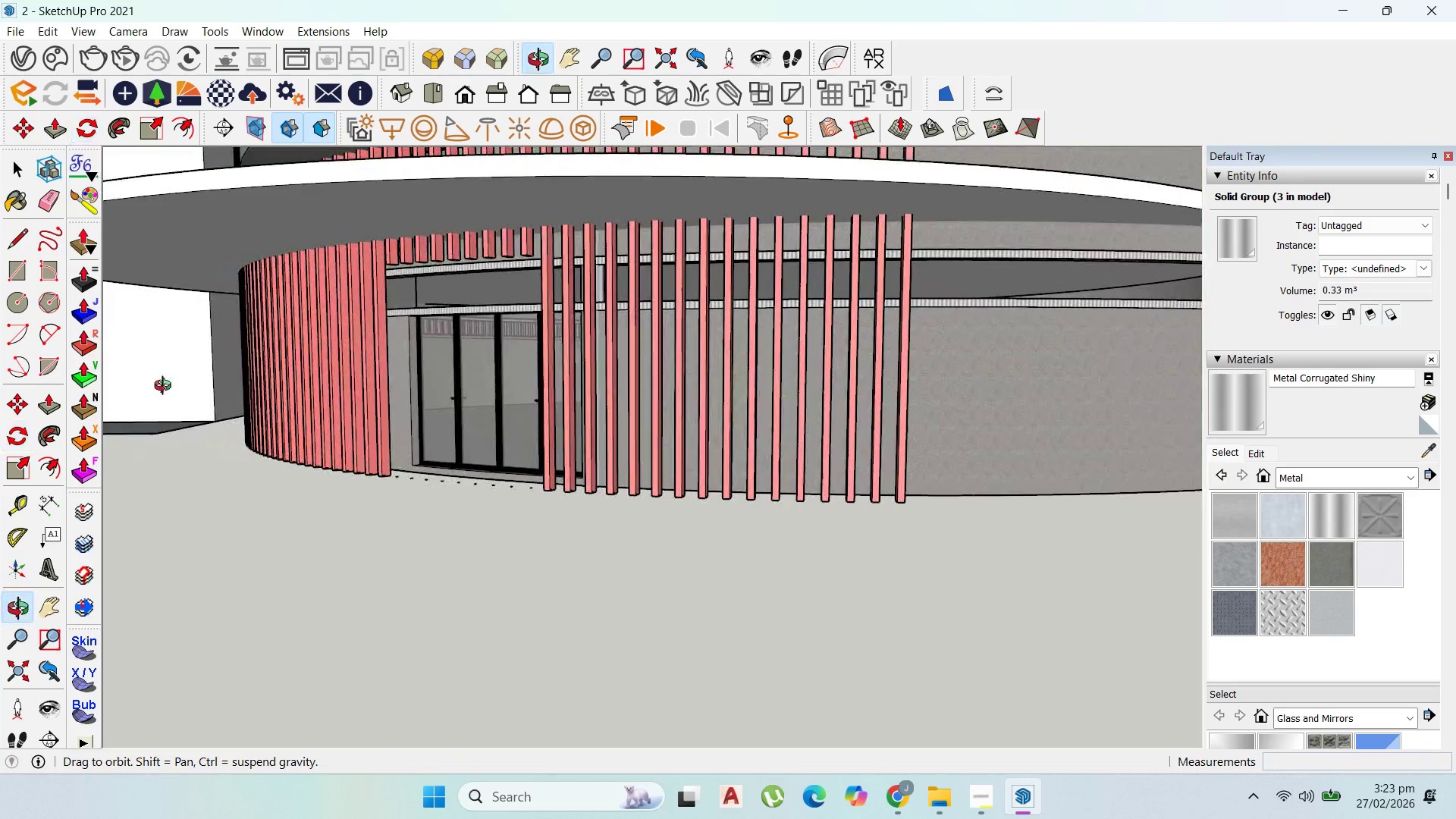 
key(Control+Z)
 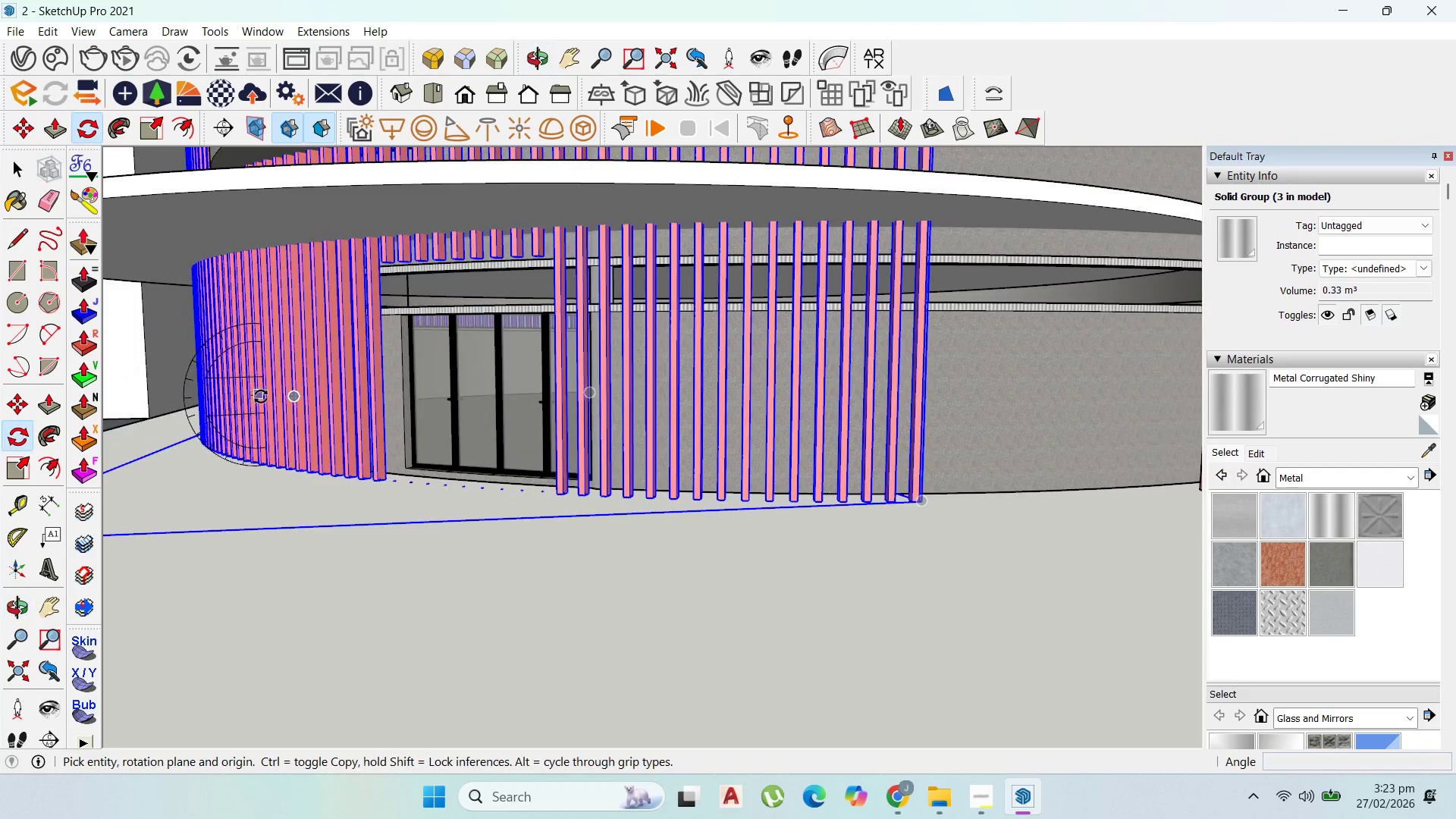 
key(Control+Z)
 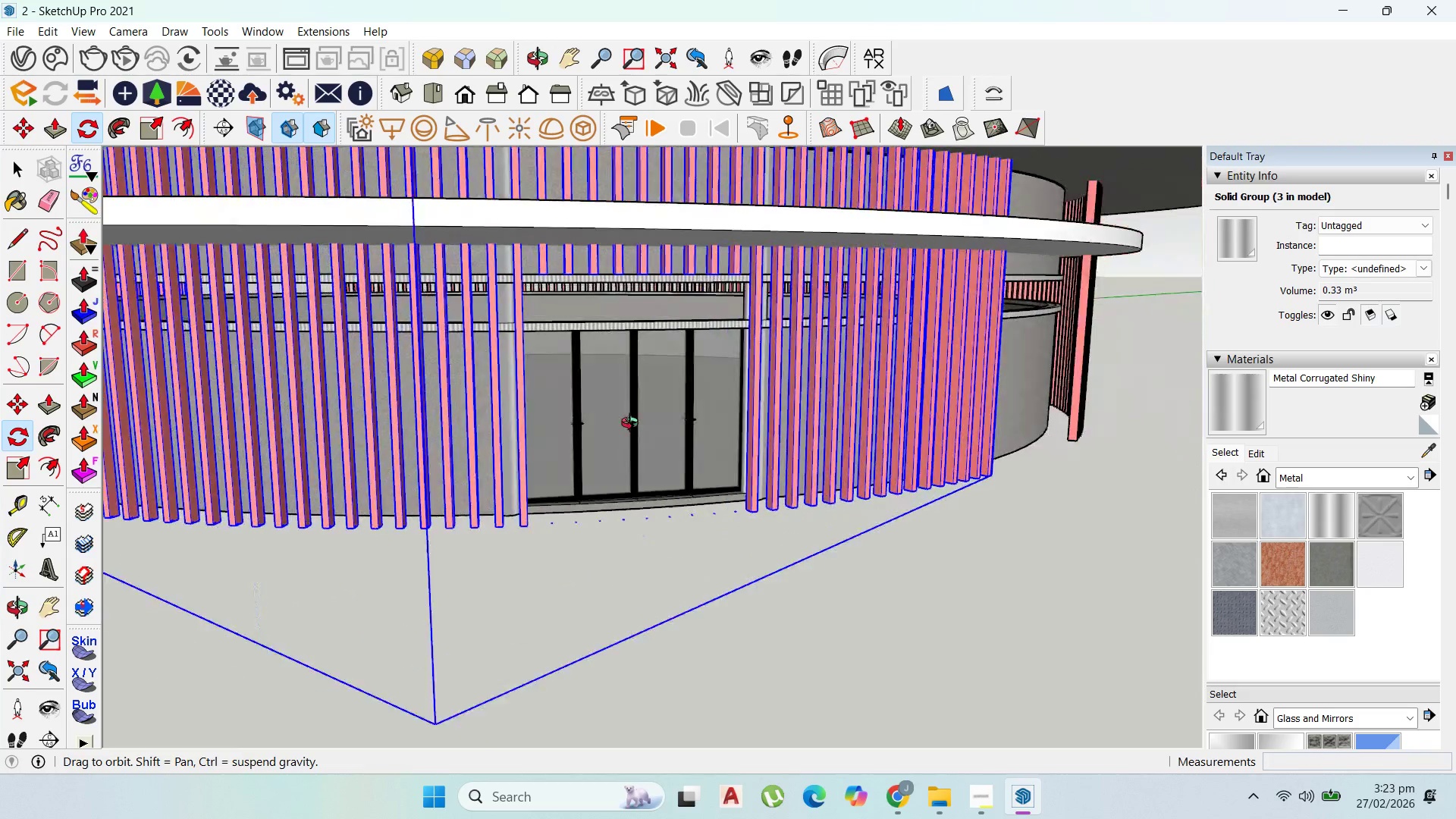 
scroll: coordinate [712, 423], scroll_direction: down, amount: 7.0
 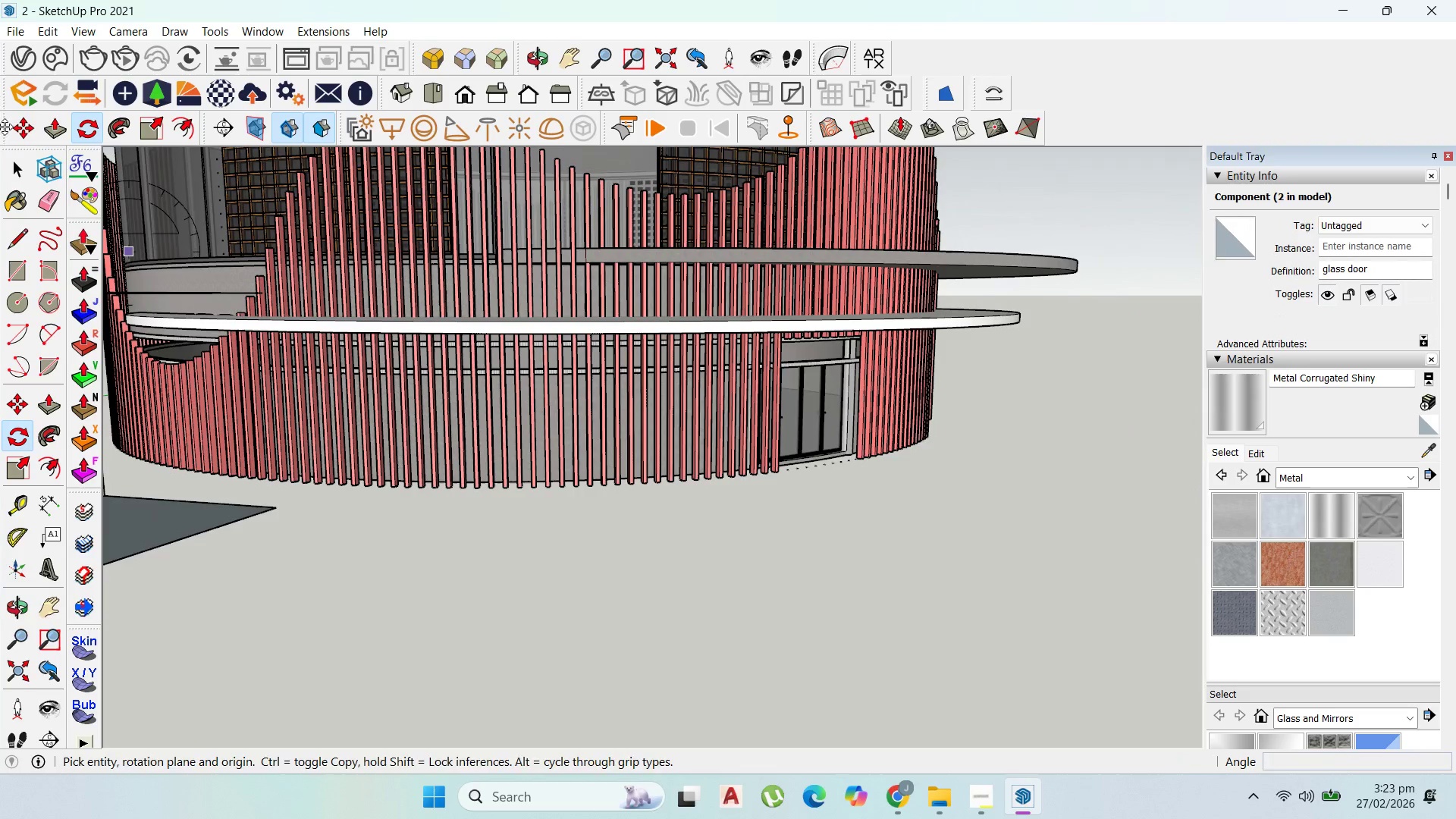 
left_click([20, 165])
 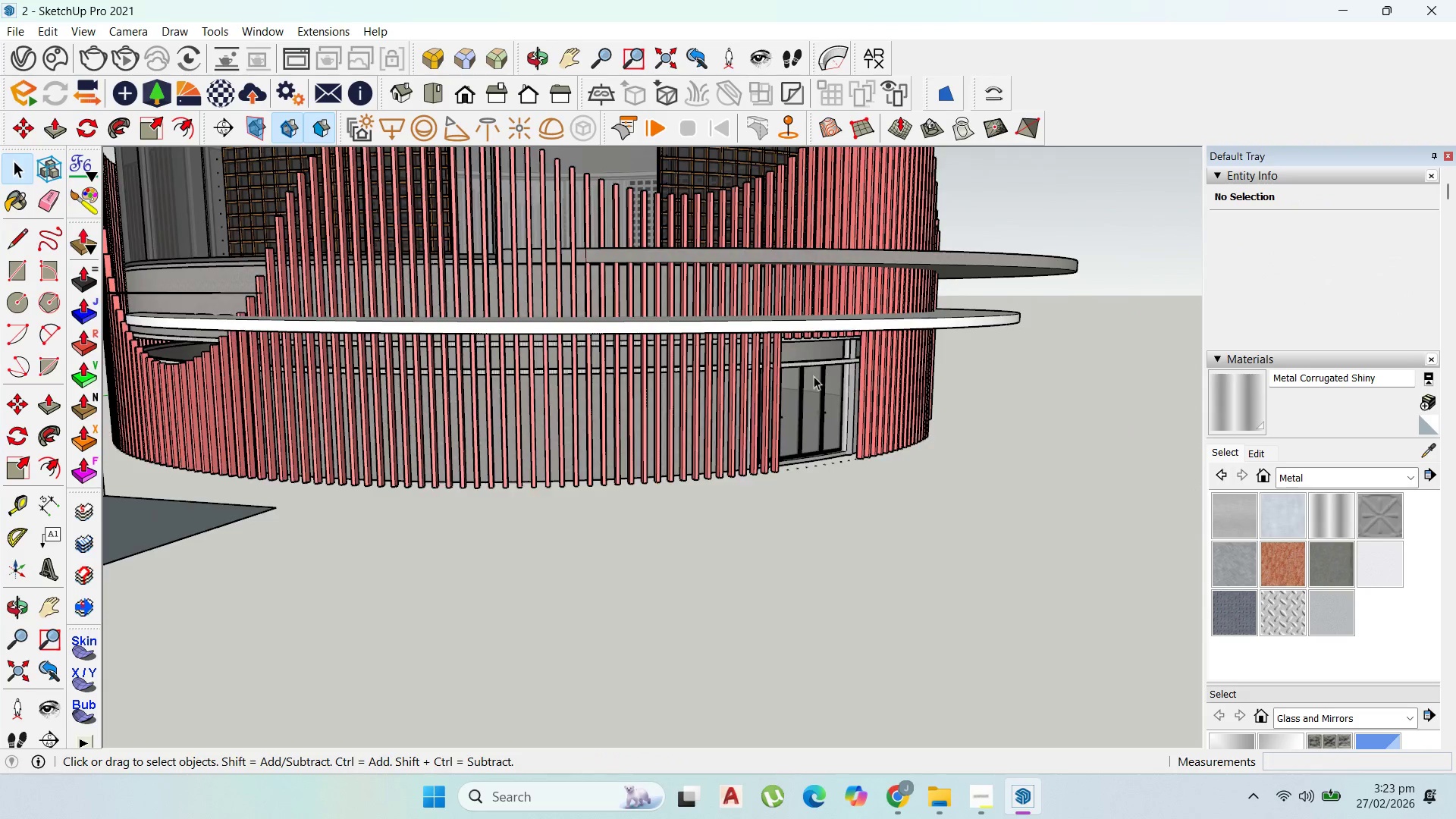 
scroll: coordinate [811, 377], scroll_direction: up, amount: 2.0
 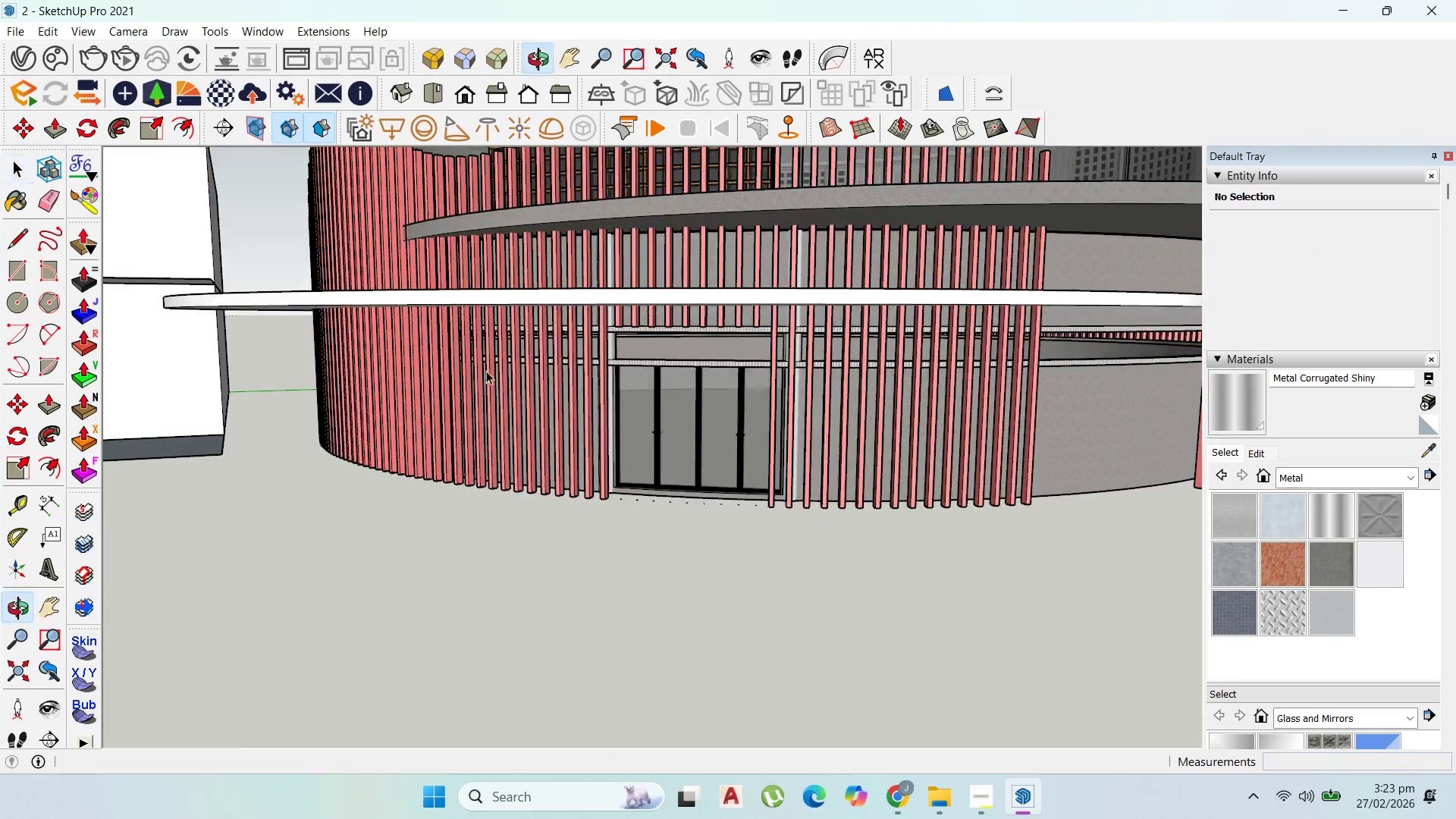 
left_click([607, 339])
 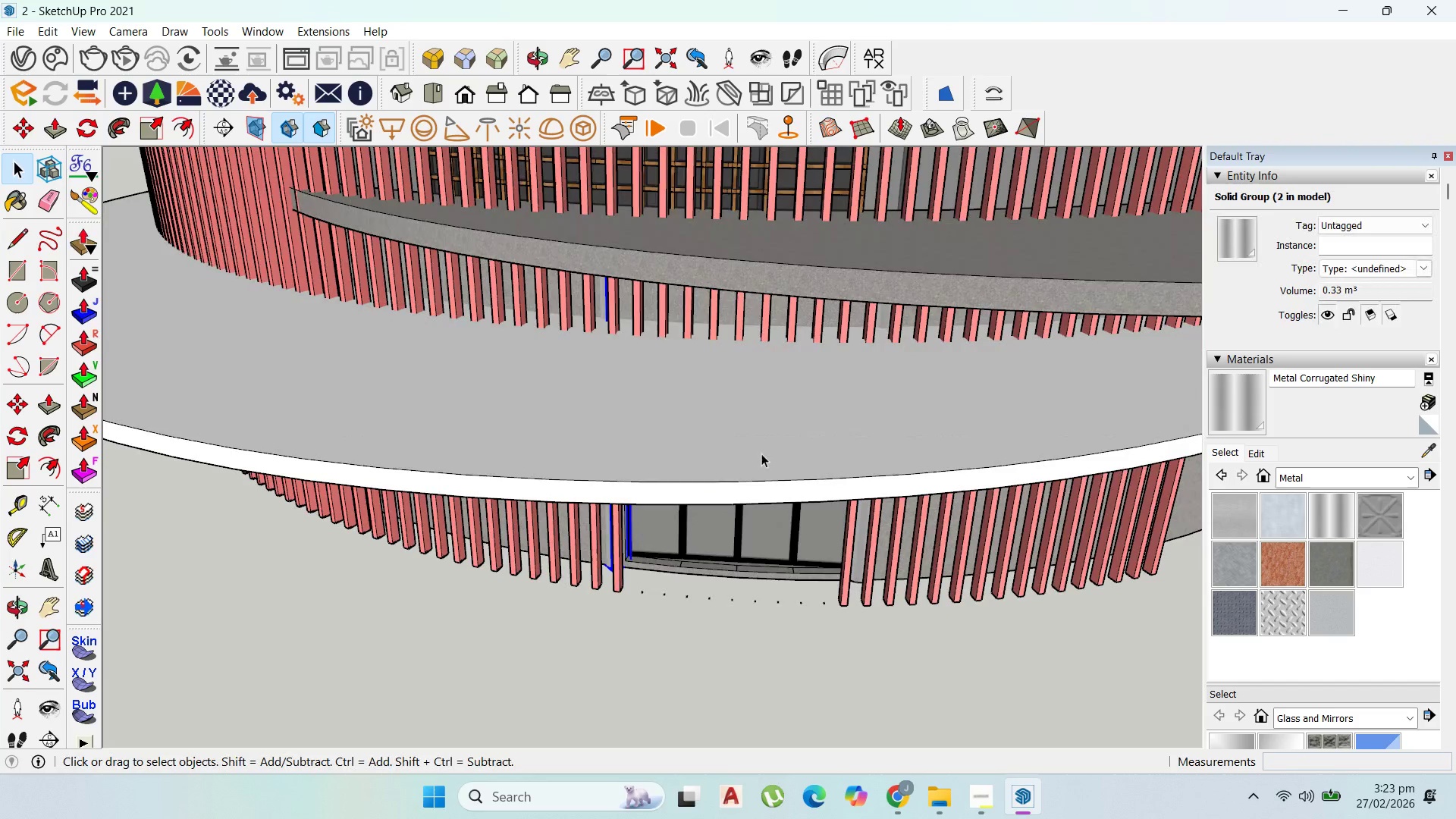 
scroll: coordinate [633, 356], scroll_direction: up, amount: 3.0
 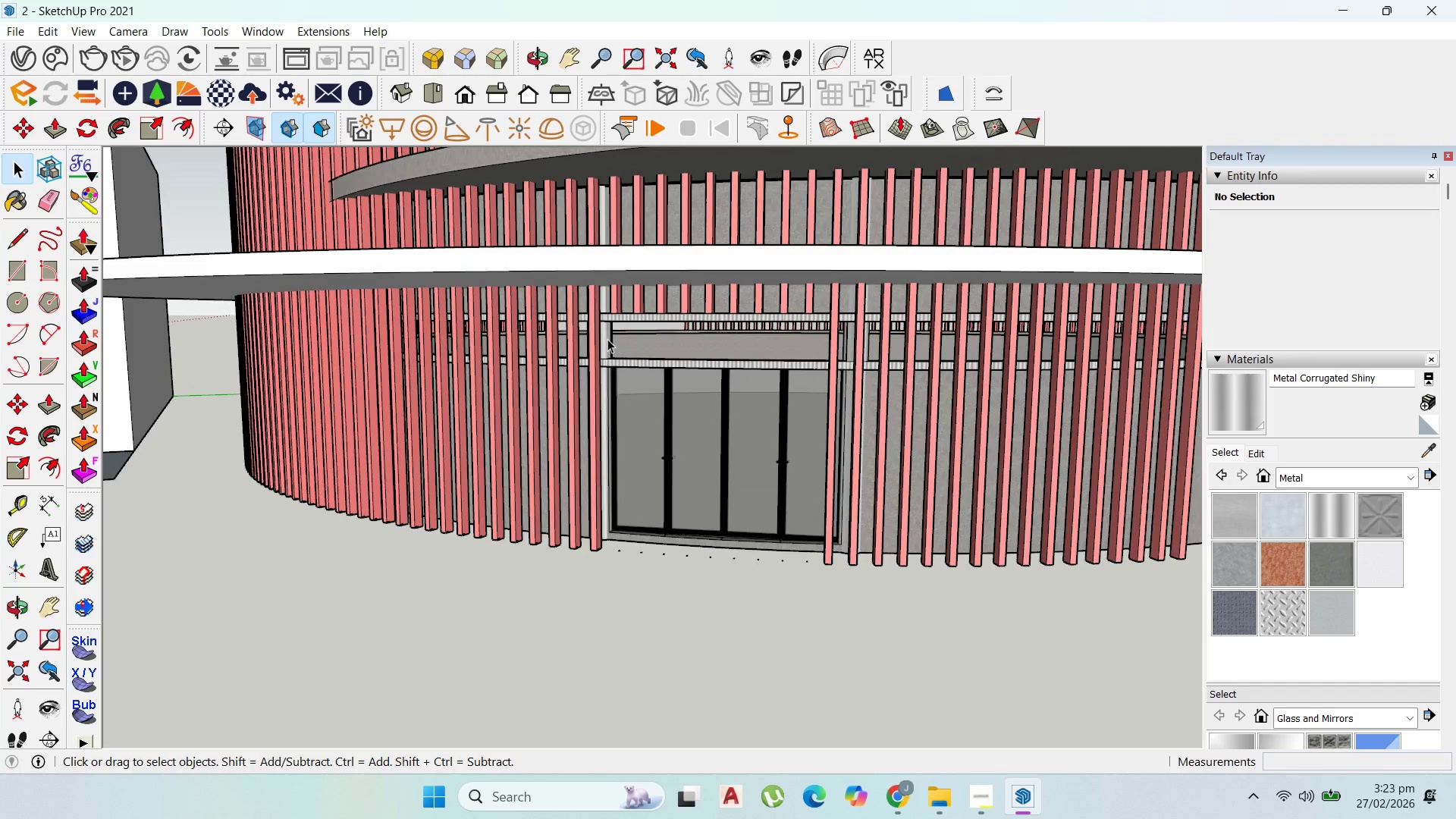 
scroll: coordinate [824, 444], scroll_direction: down, amount: 19.0
 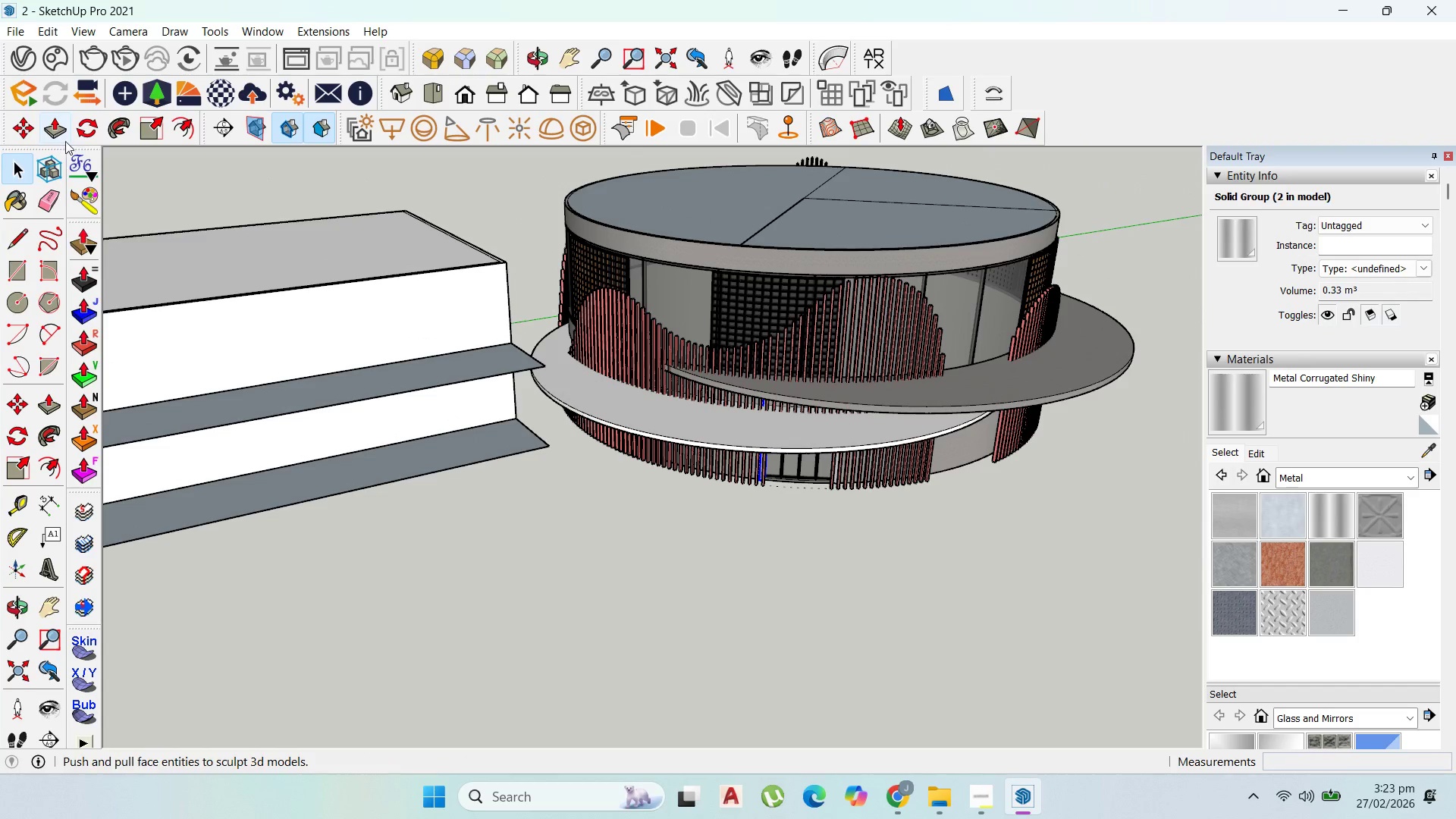 
left_click_drag(start_coordinate=[81, 133], to_coordinate=[88, 132])
 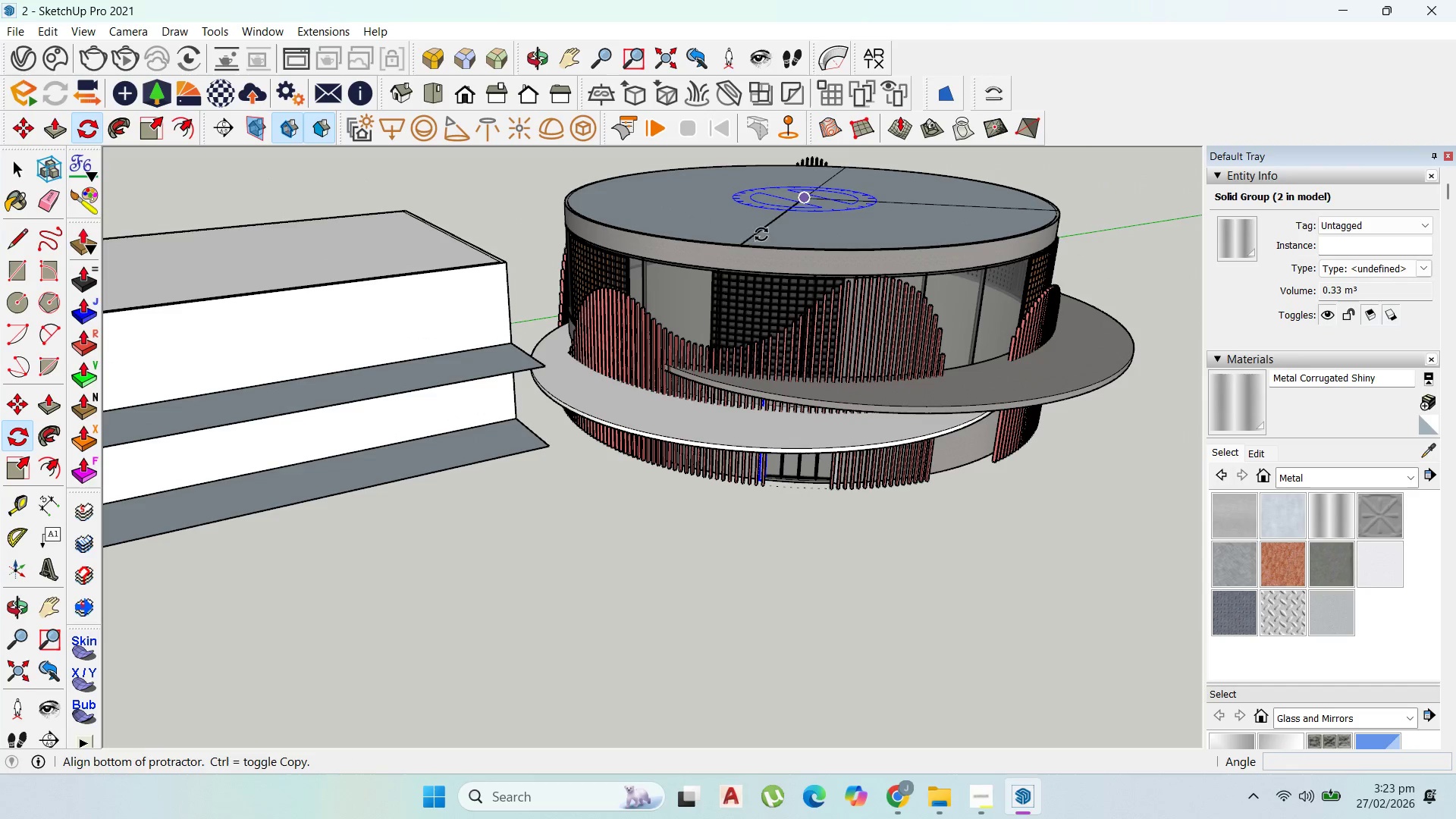 
key(Control+ControlLeft)
 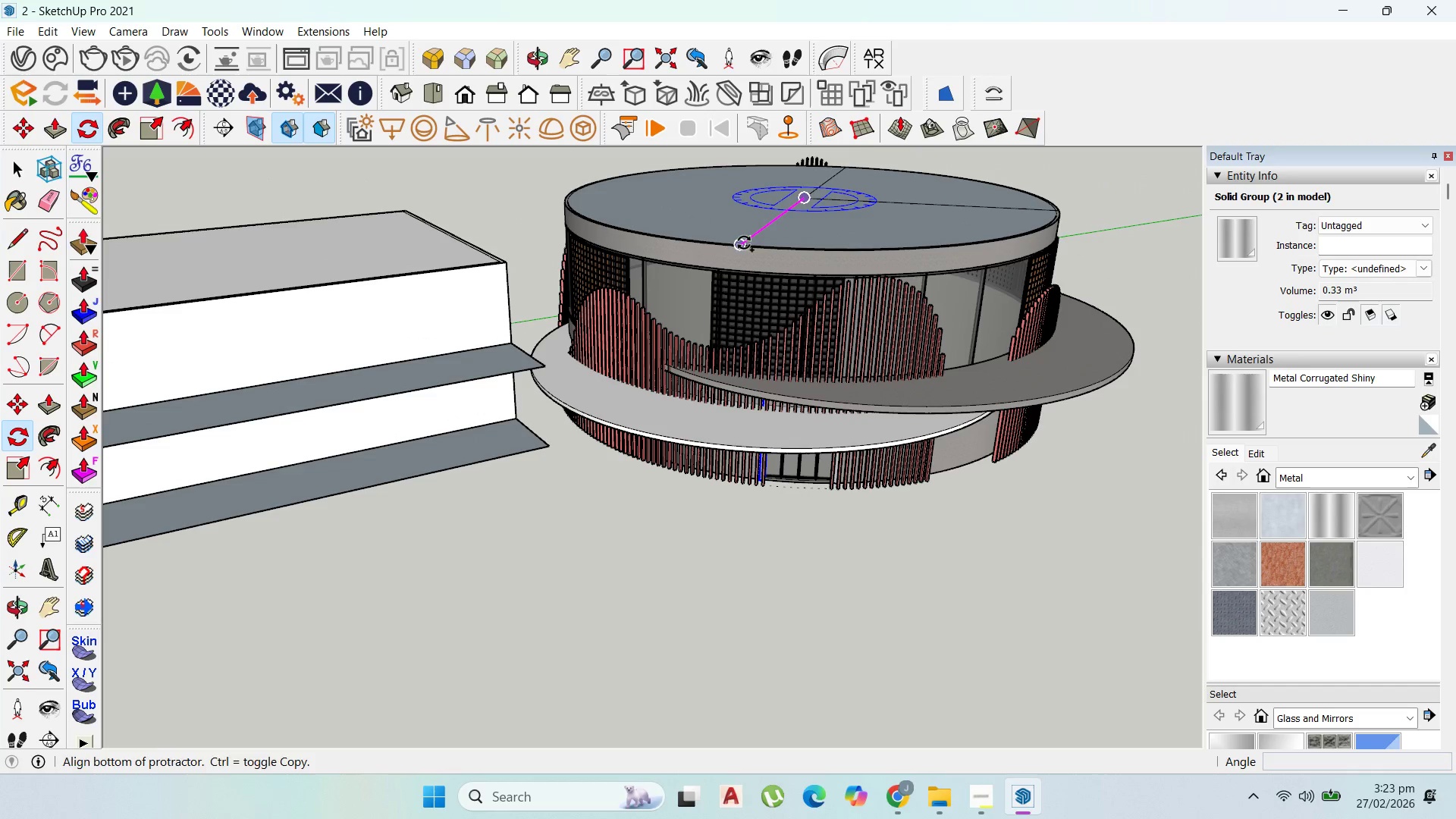 
left_click([744, 243])
 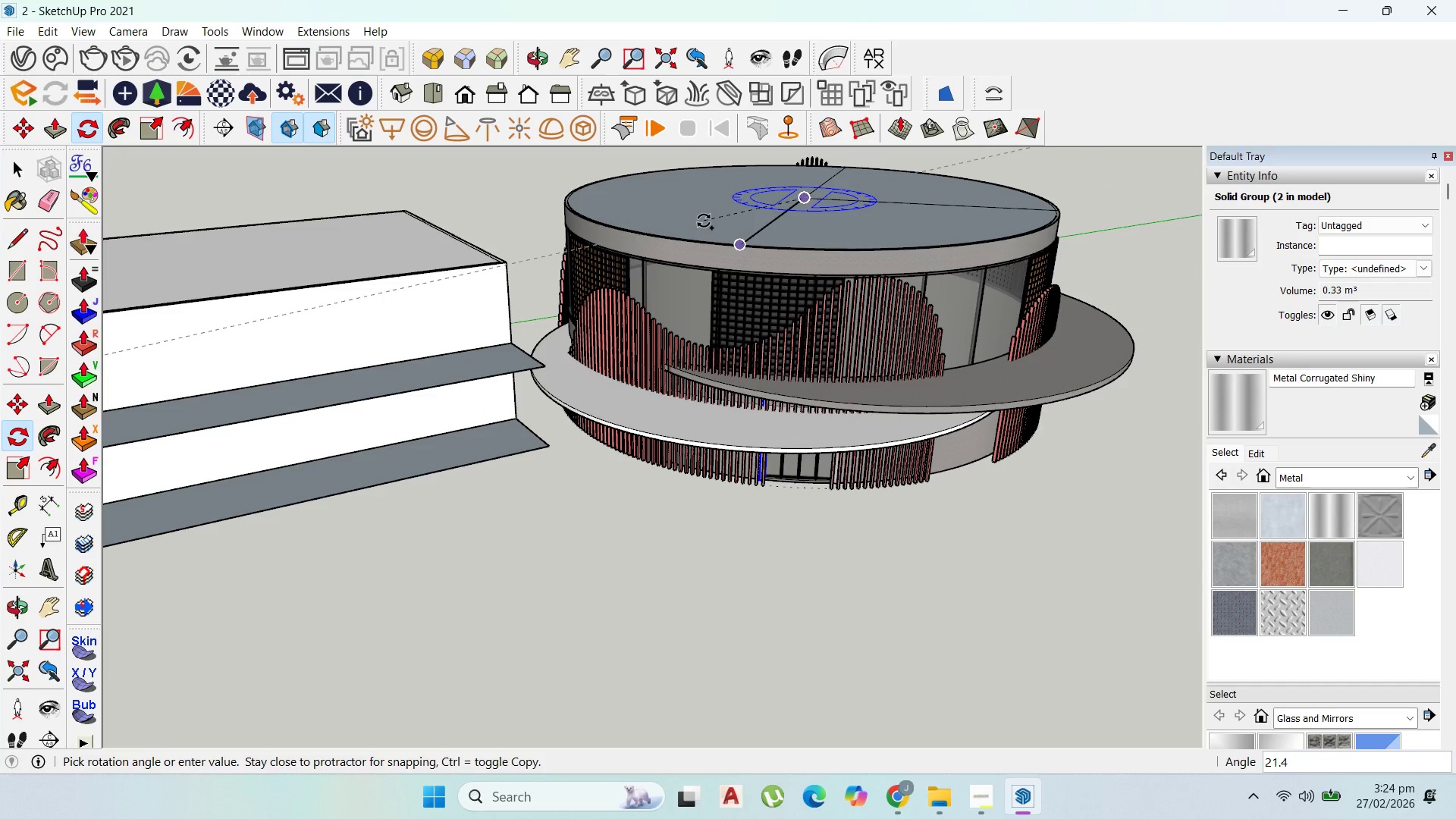 
type(20)
 